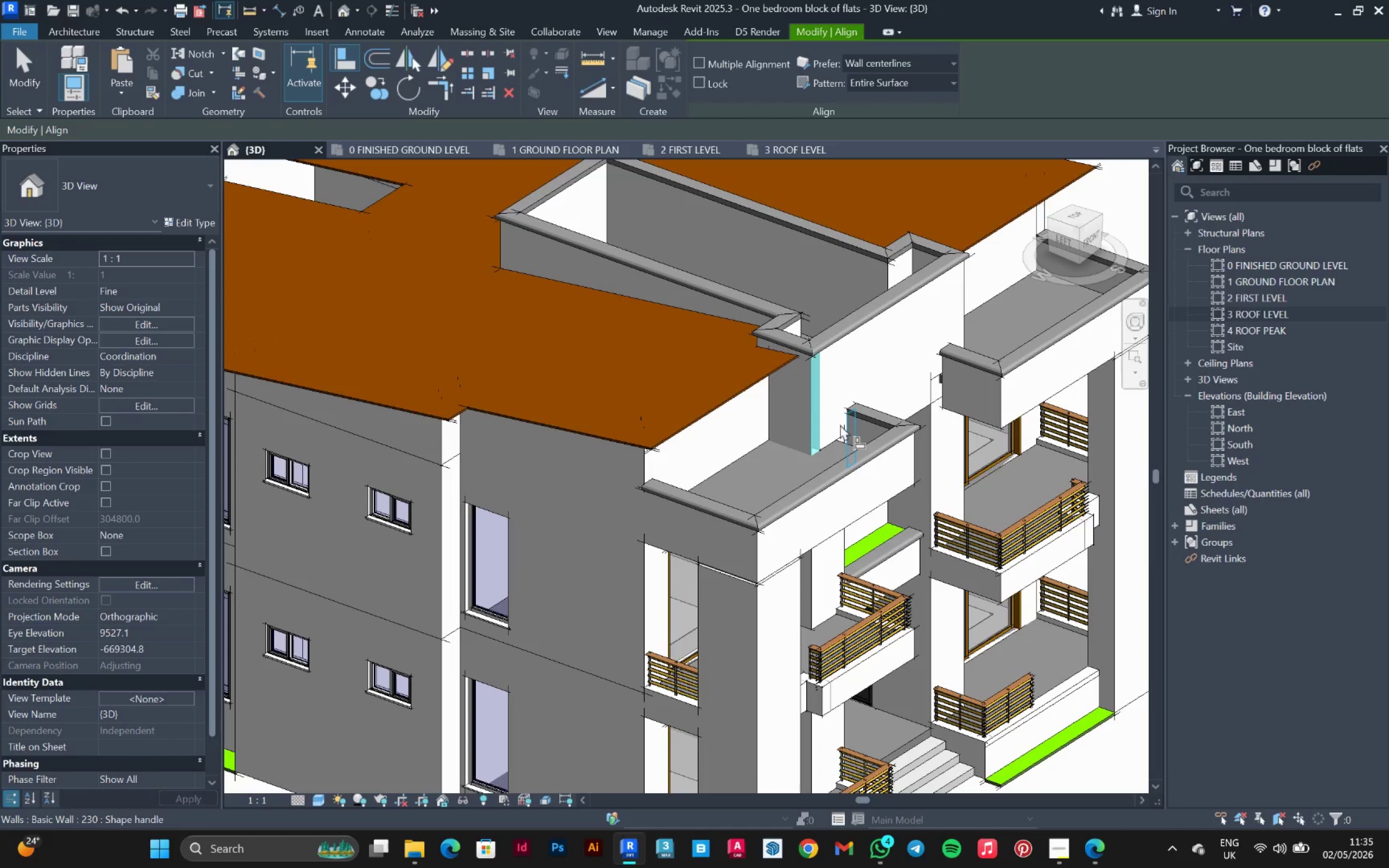 
left_click([840, 424])
 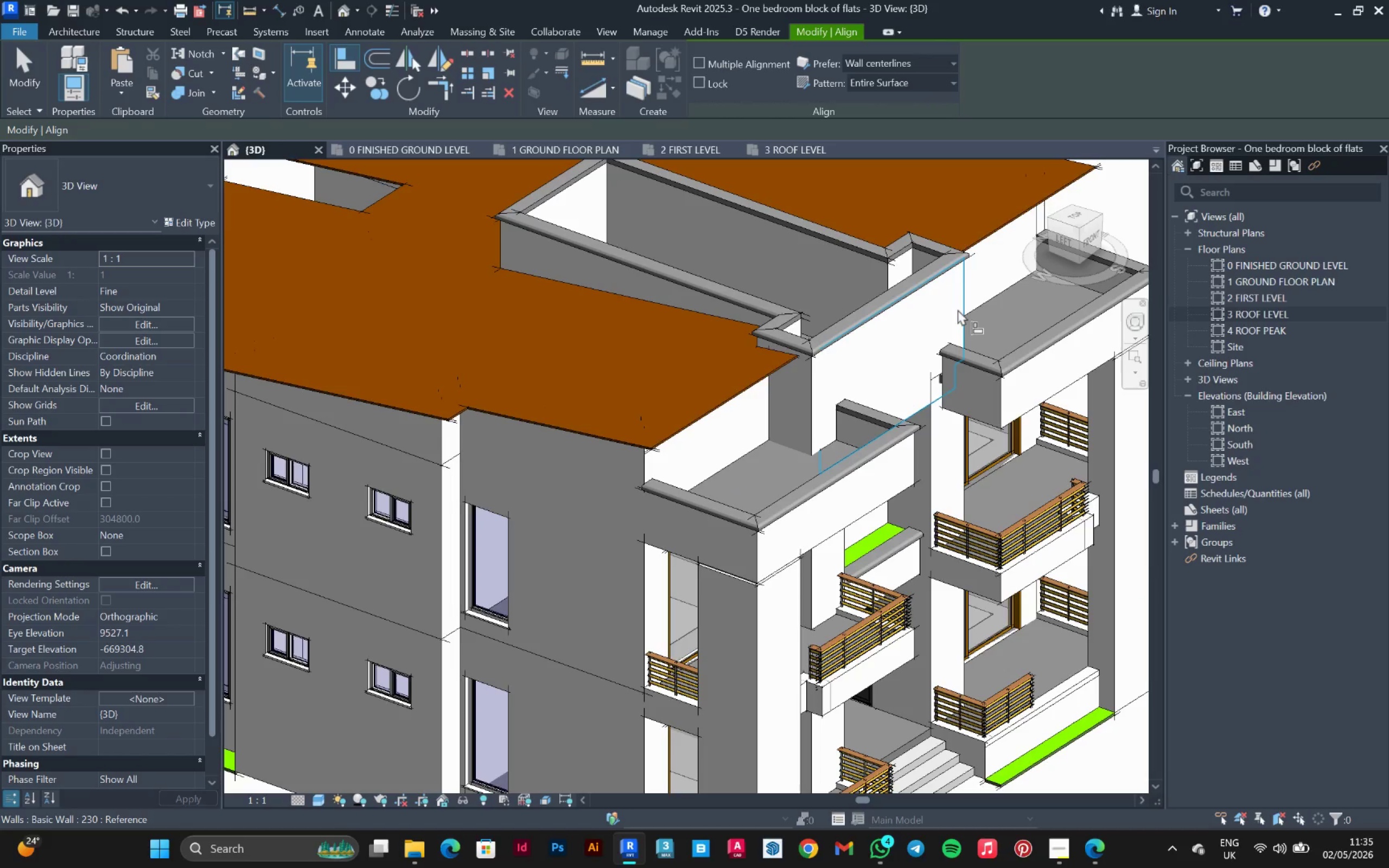 
left_click([958, 308])
 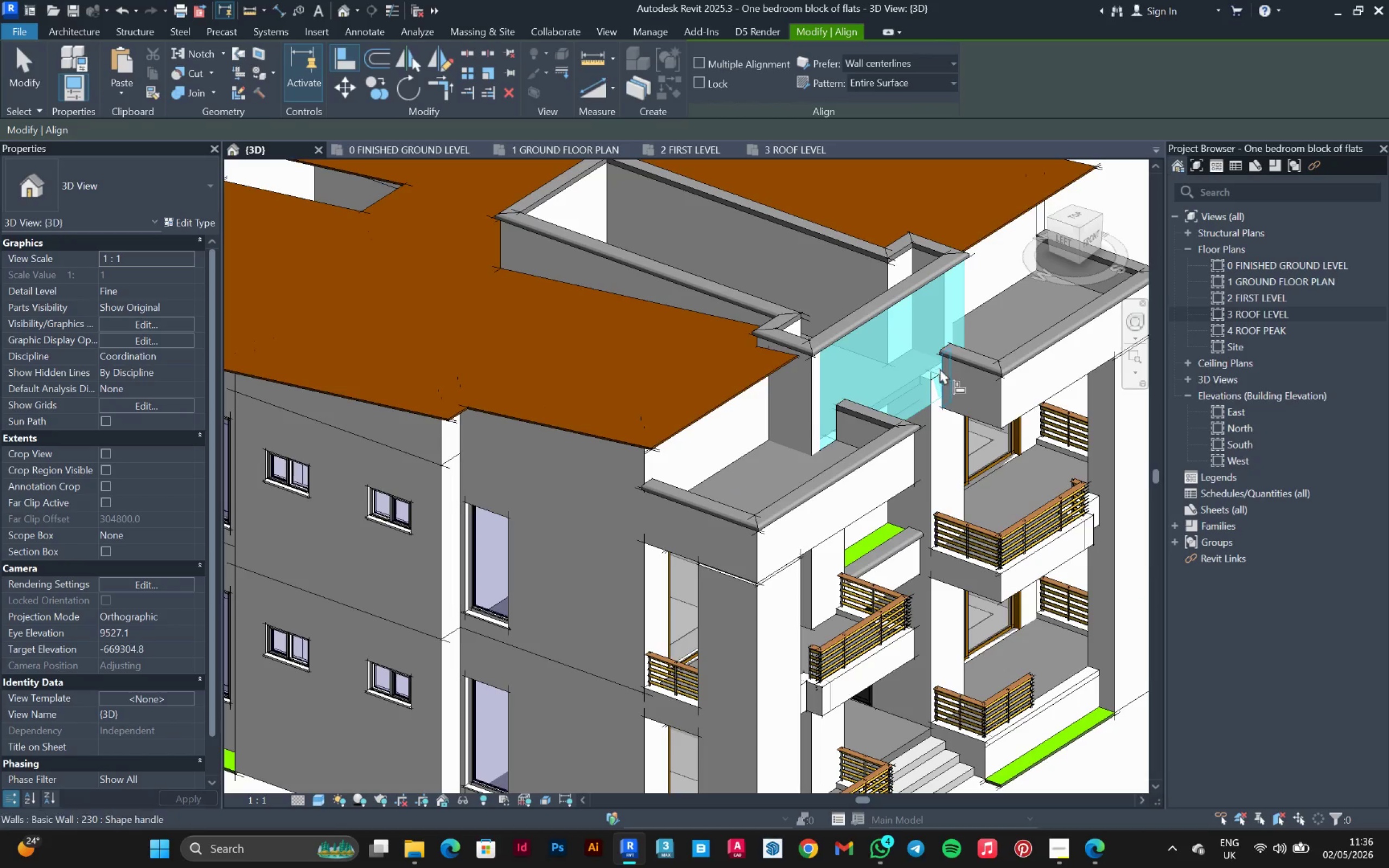 
left_click([940, 369])
 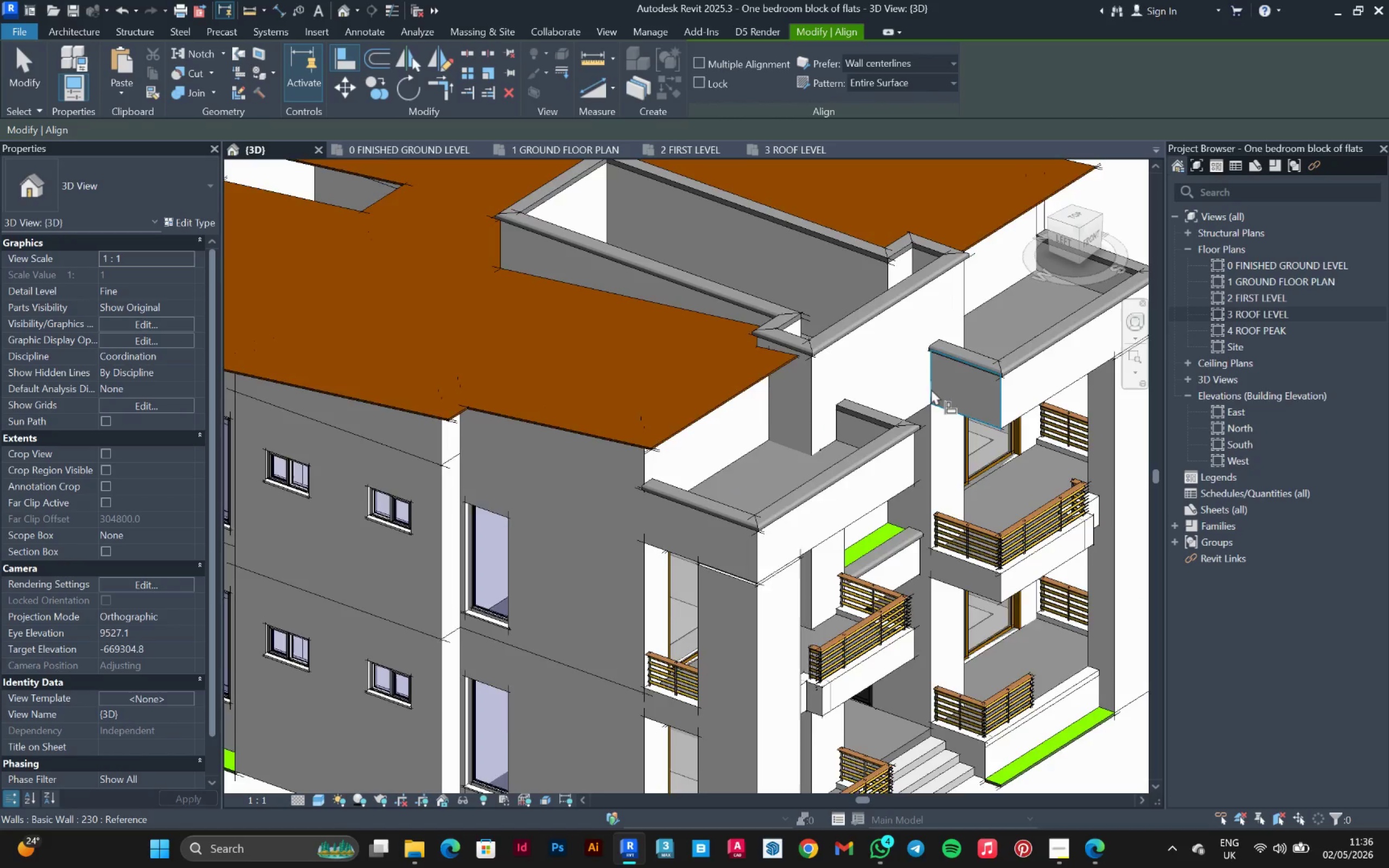 
hold_key(key=ShiftLeft, duration=0.5)
 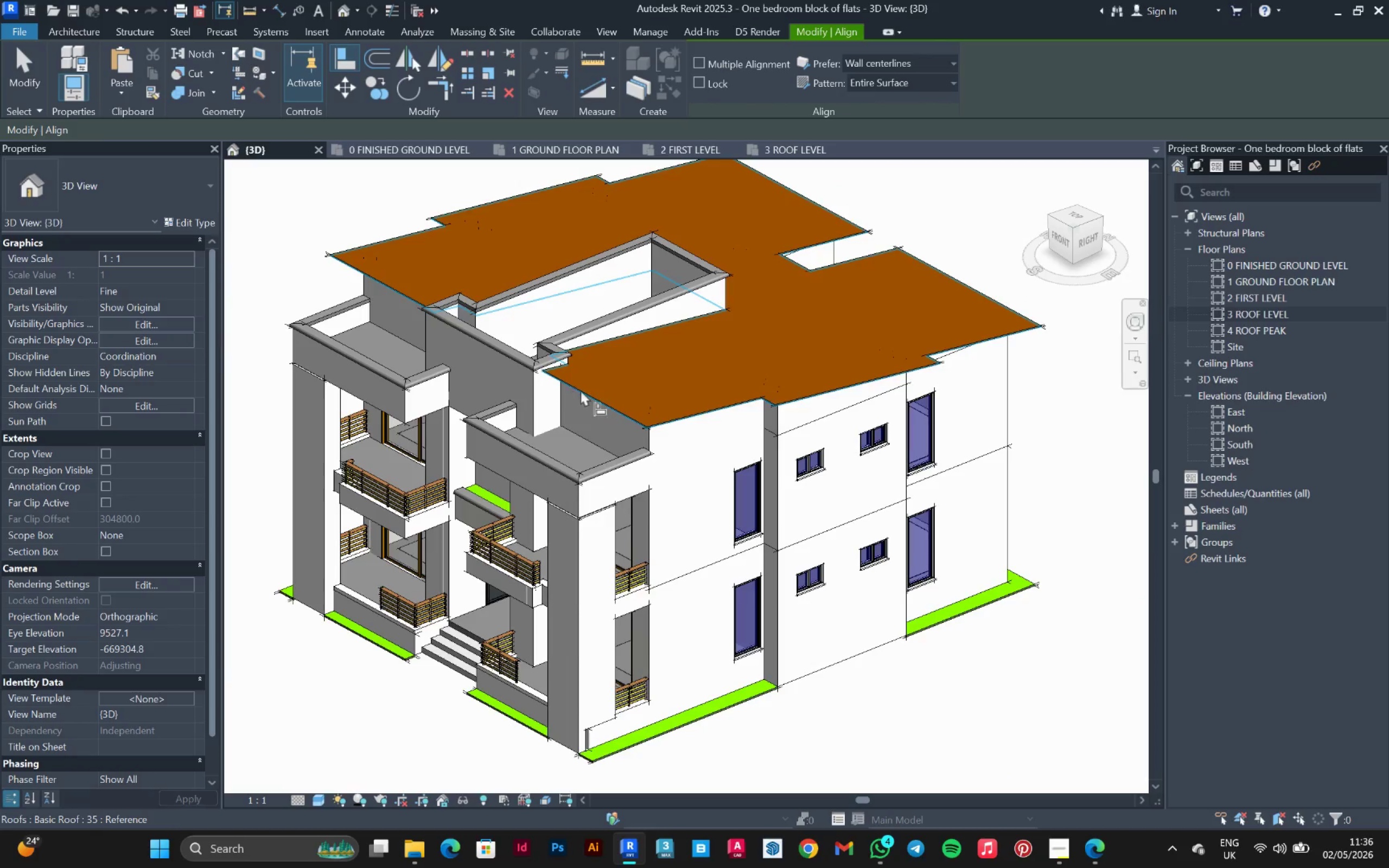 
scroll: coordinate [931, 392], scroll_direction: down, amount: 3.0
 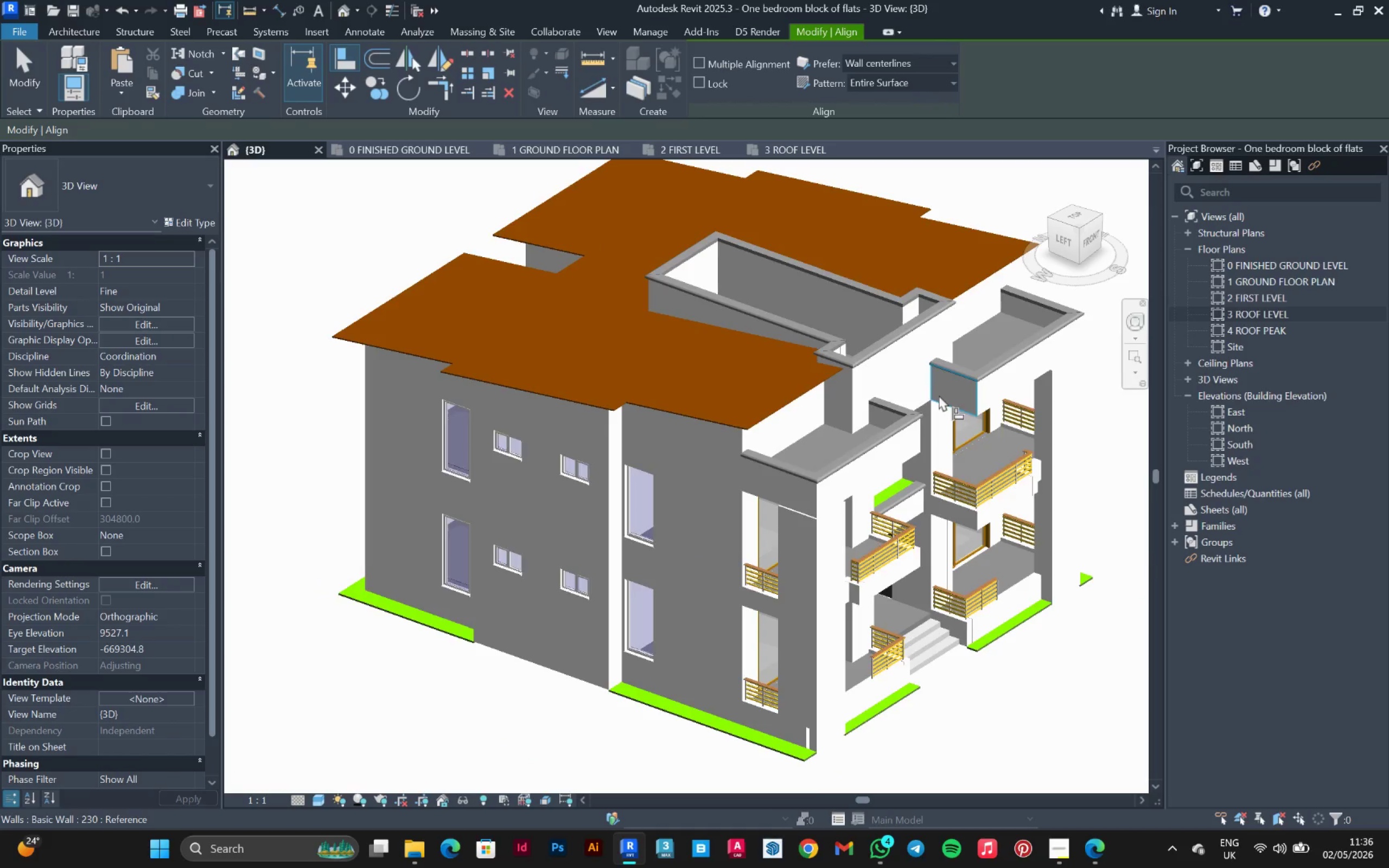 
key(Escape)
 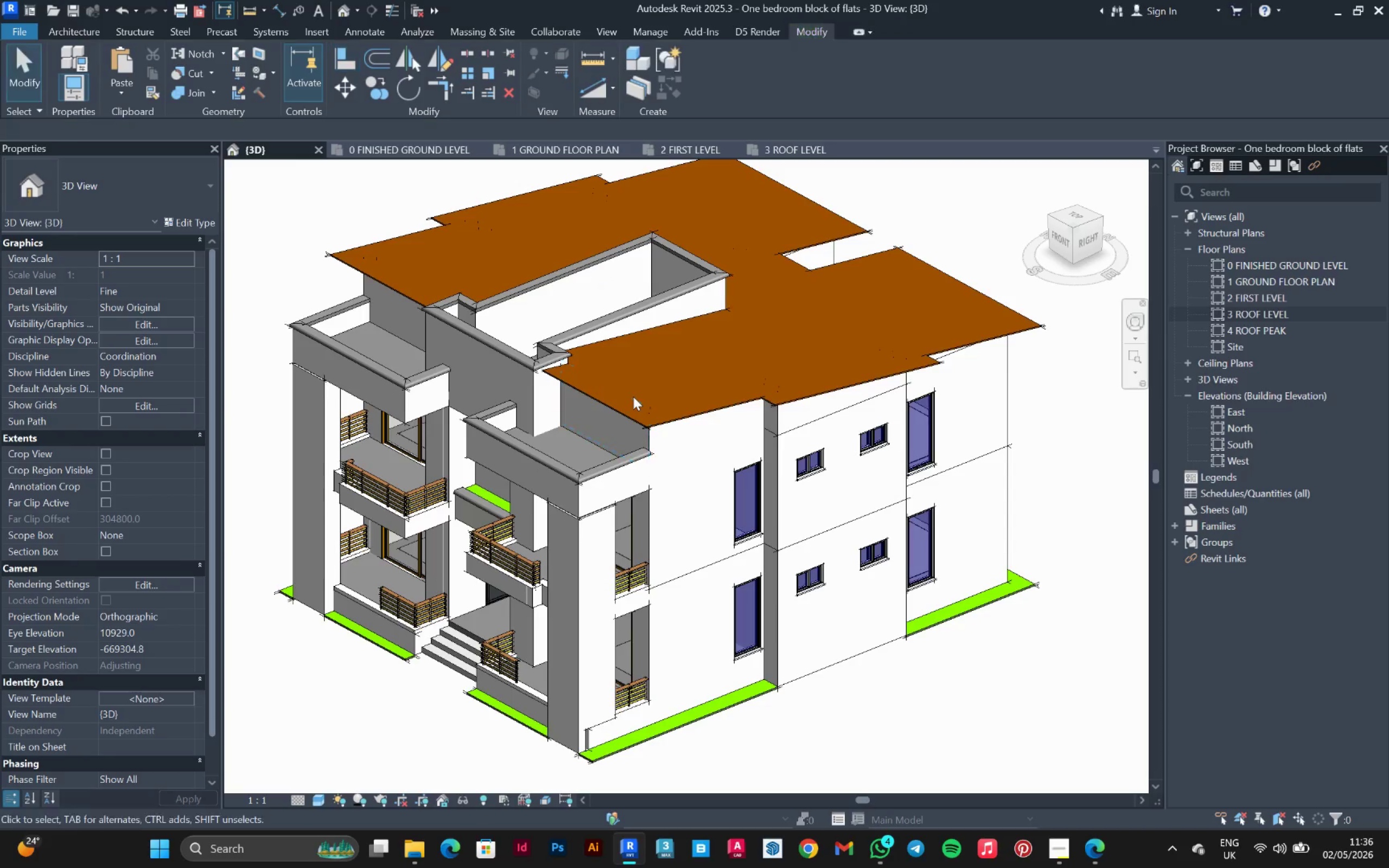 
key(Escape)
 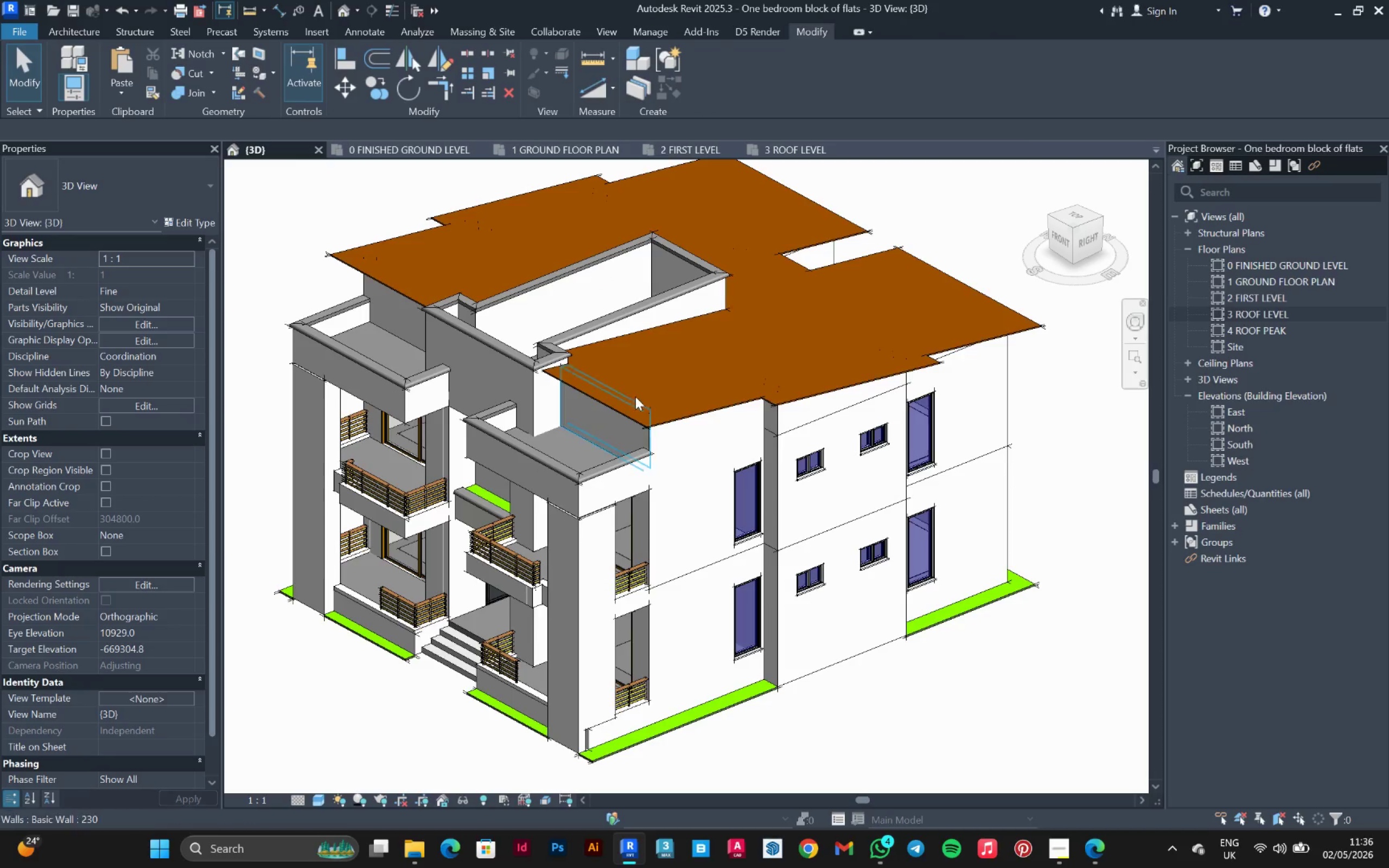 
hold_key(key=ShiftLeft, duration=0.94)
 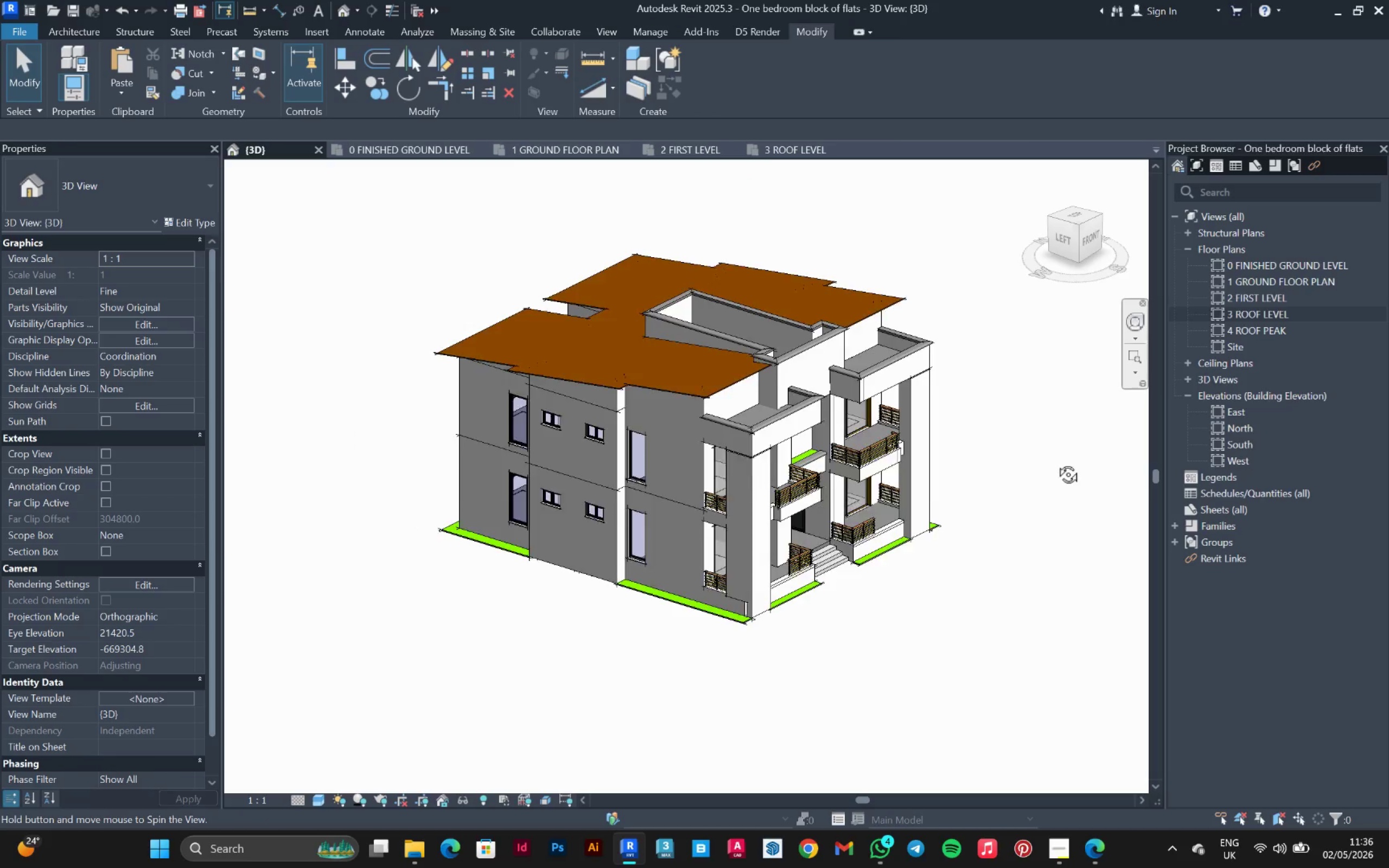 
scroll: coordinate [642, 394], scroll_direction: down, amount: 3.0
 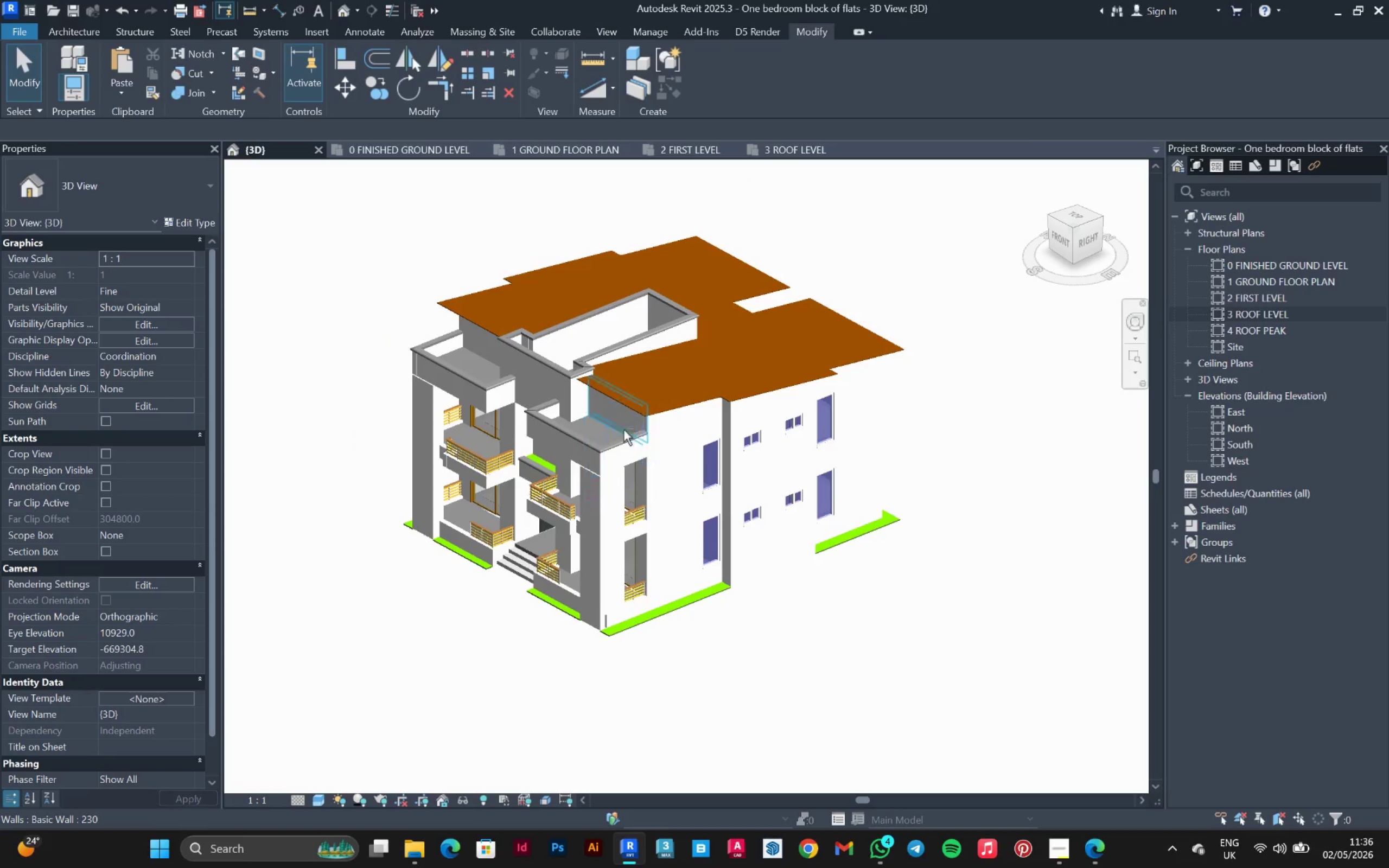 
hold_key(key=ShiftLeft, duration=1.12)
 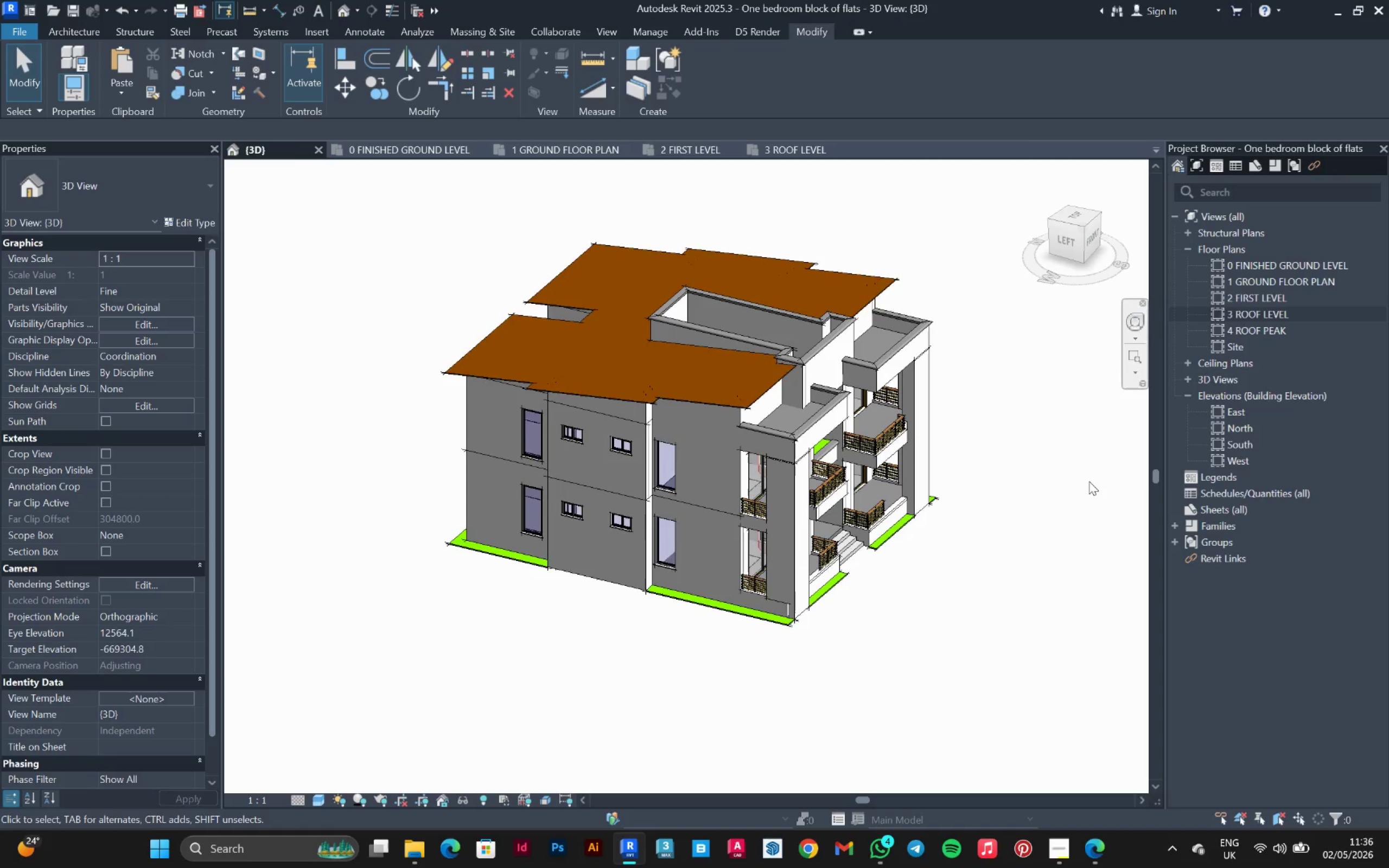 
hold_key(key=ShiftLeft, duration=1.5)
 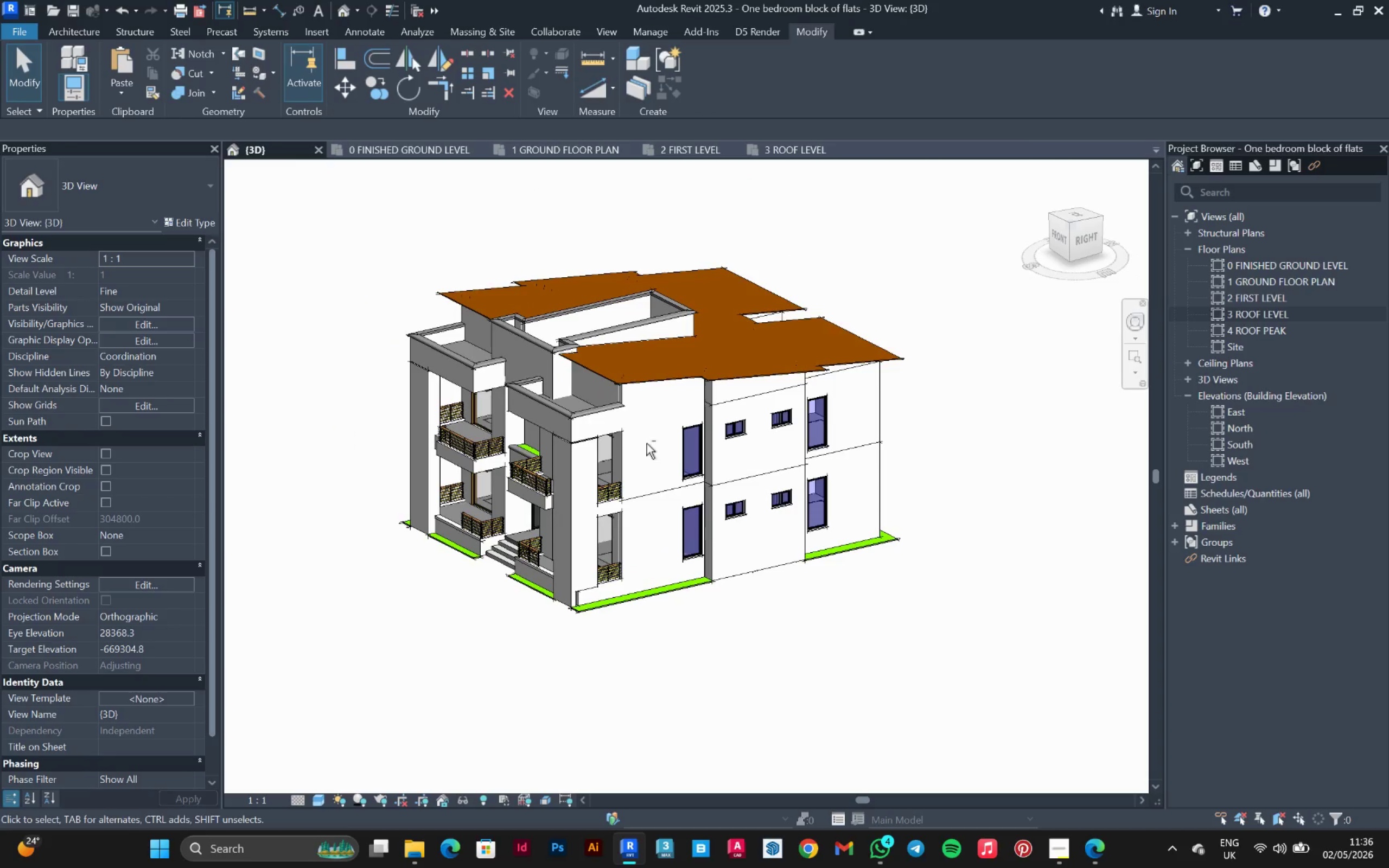 
hold_key(key=ShiftLeft, duration=0.61)
 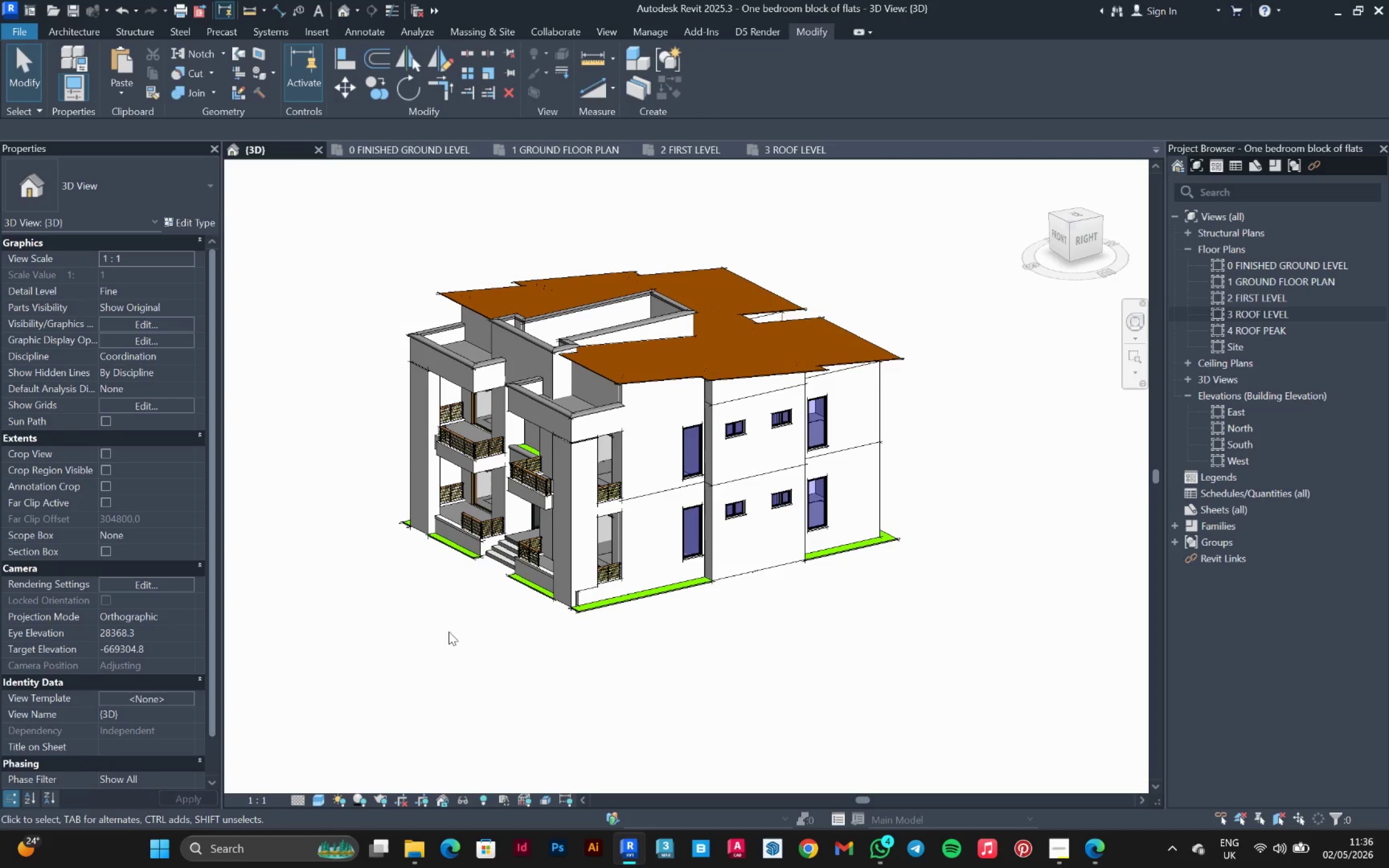 
hold_key(key=ShiftLeft, duration=1.5)
 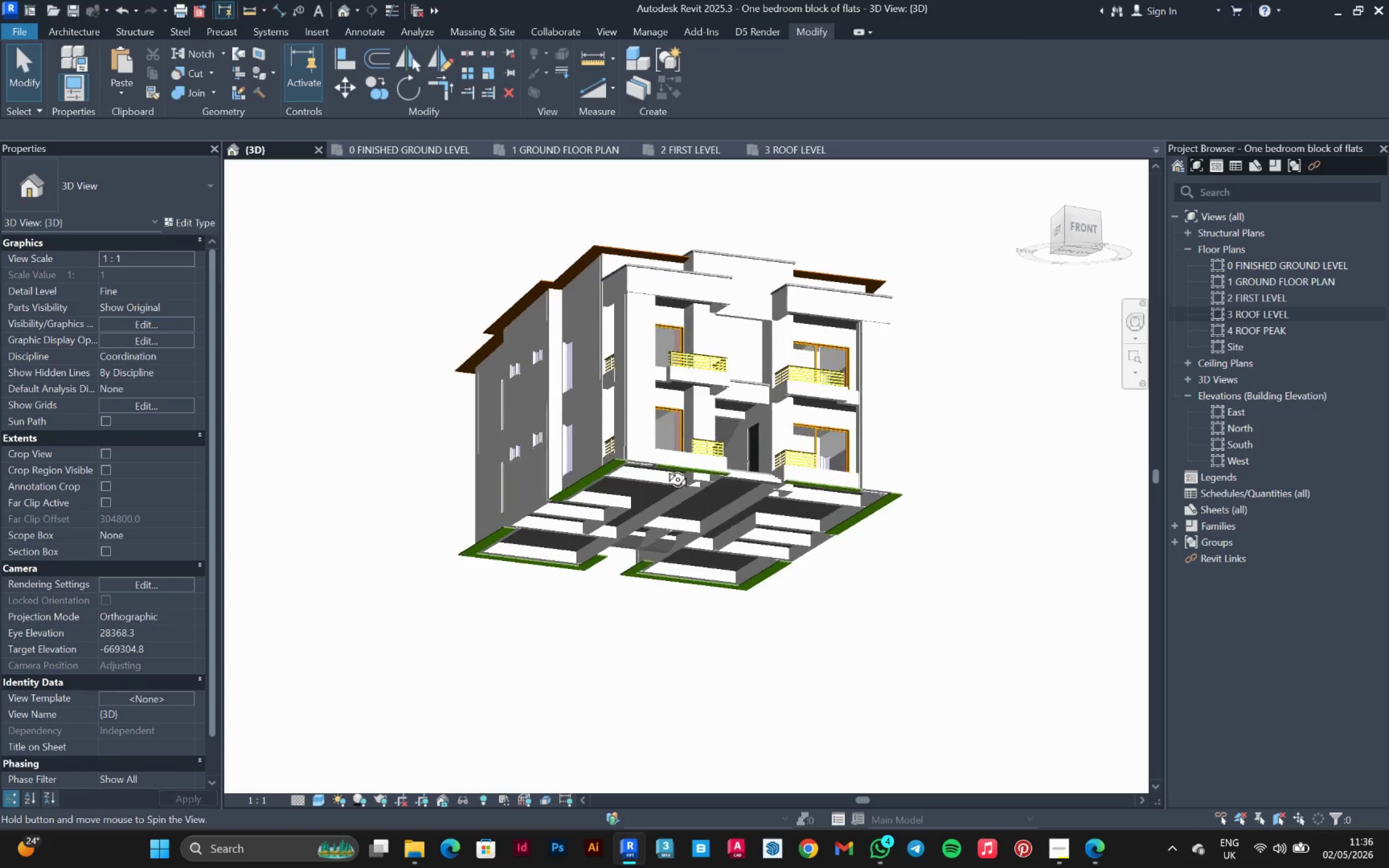 
hold_key(key=ShiftLeft, duration=1.53)
 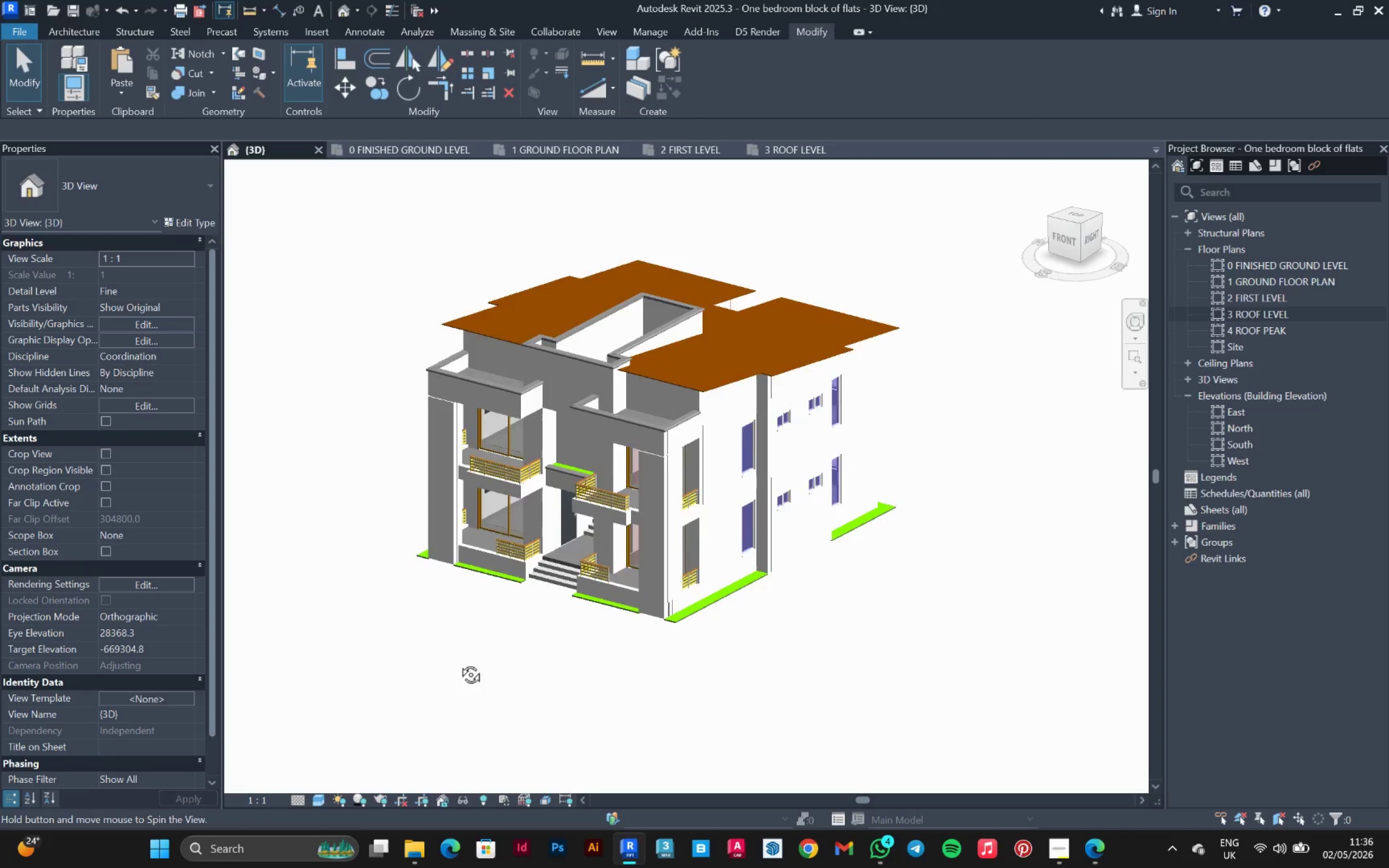 
hold_key(key=ShiftLeft, duration=1.5)
 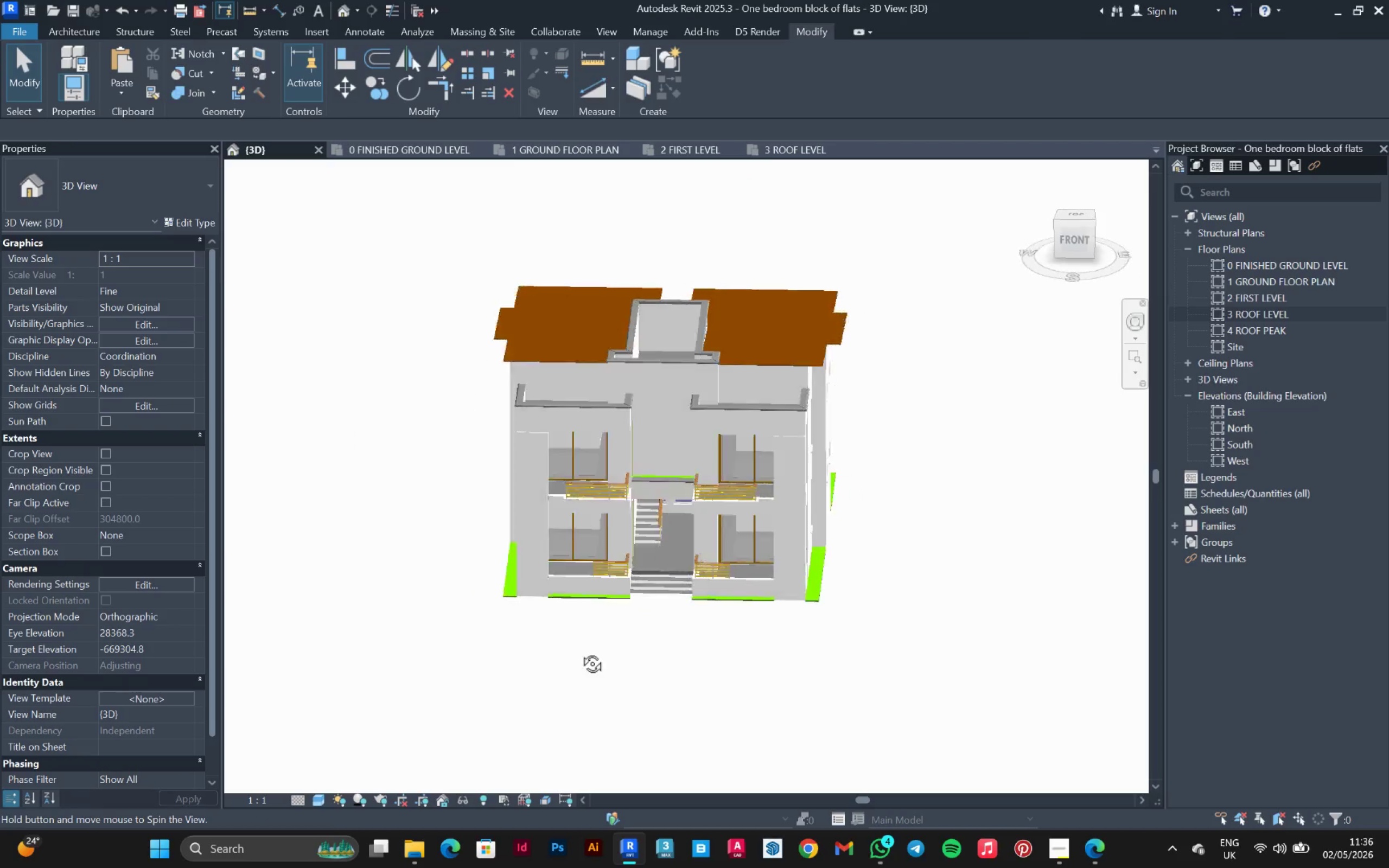 
hold_key(key=ShiftLeft, duration=1.5)
 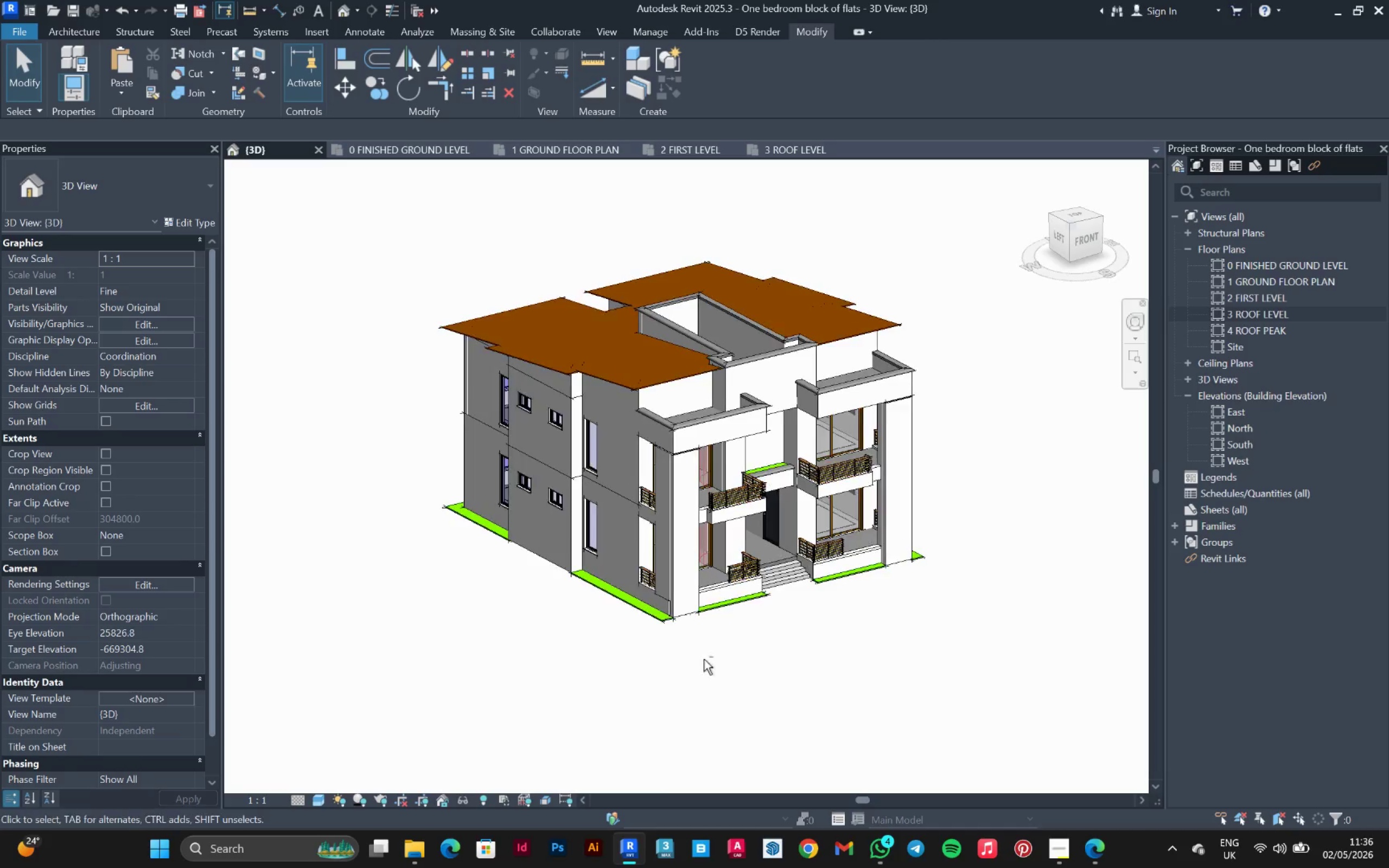 
key(Shift+ShiftLeft)
 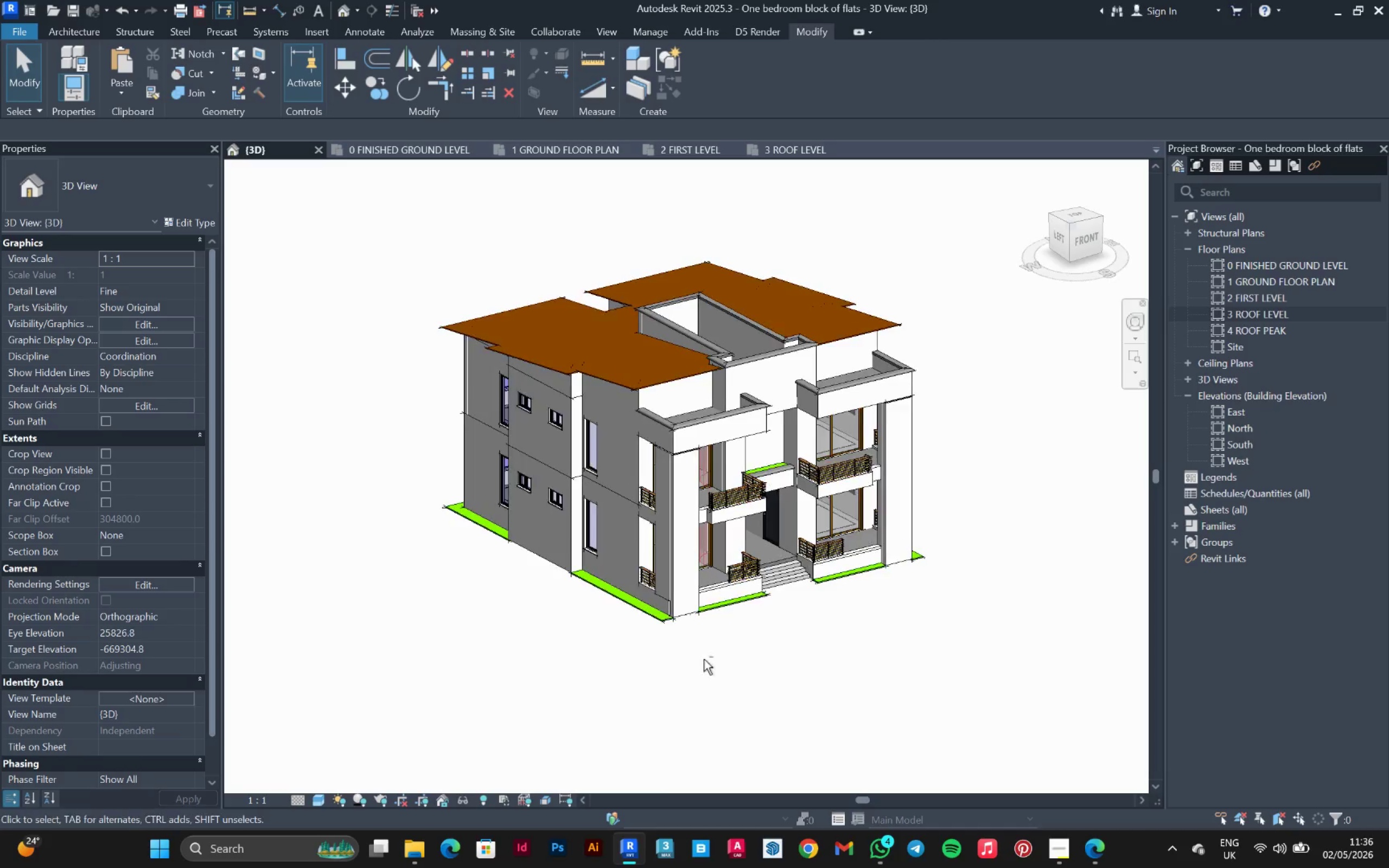 
hold_key(key=ShiftLeft, duration=14.91)
 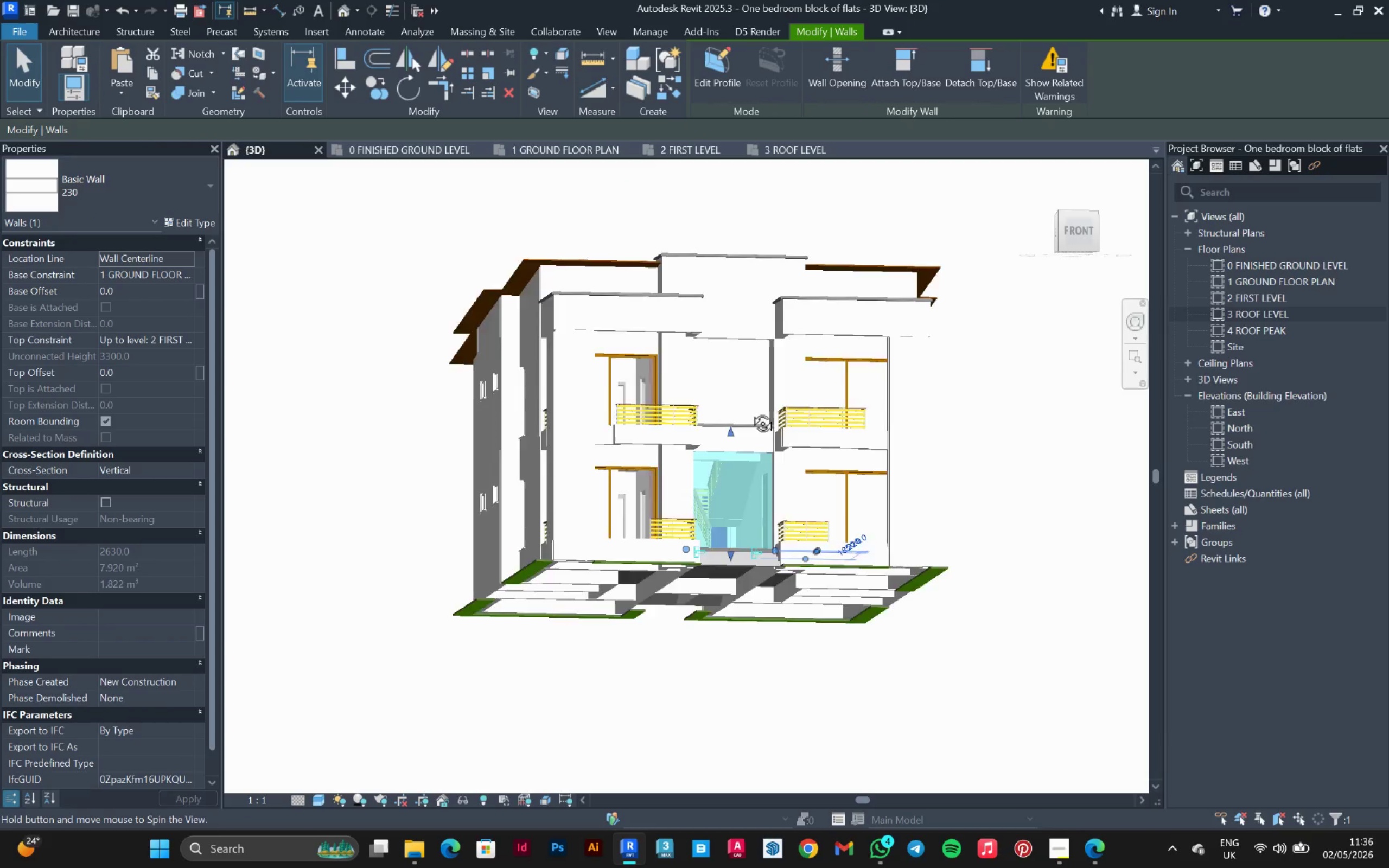 
scroll: coordinate [704, 660], scroll_direction: down, amount: 1.0
 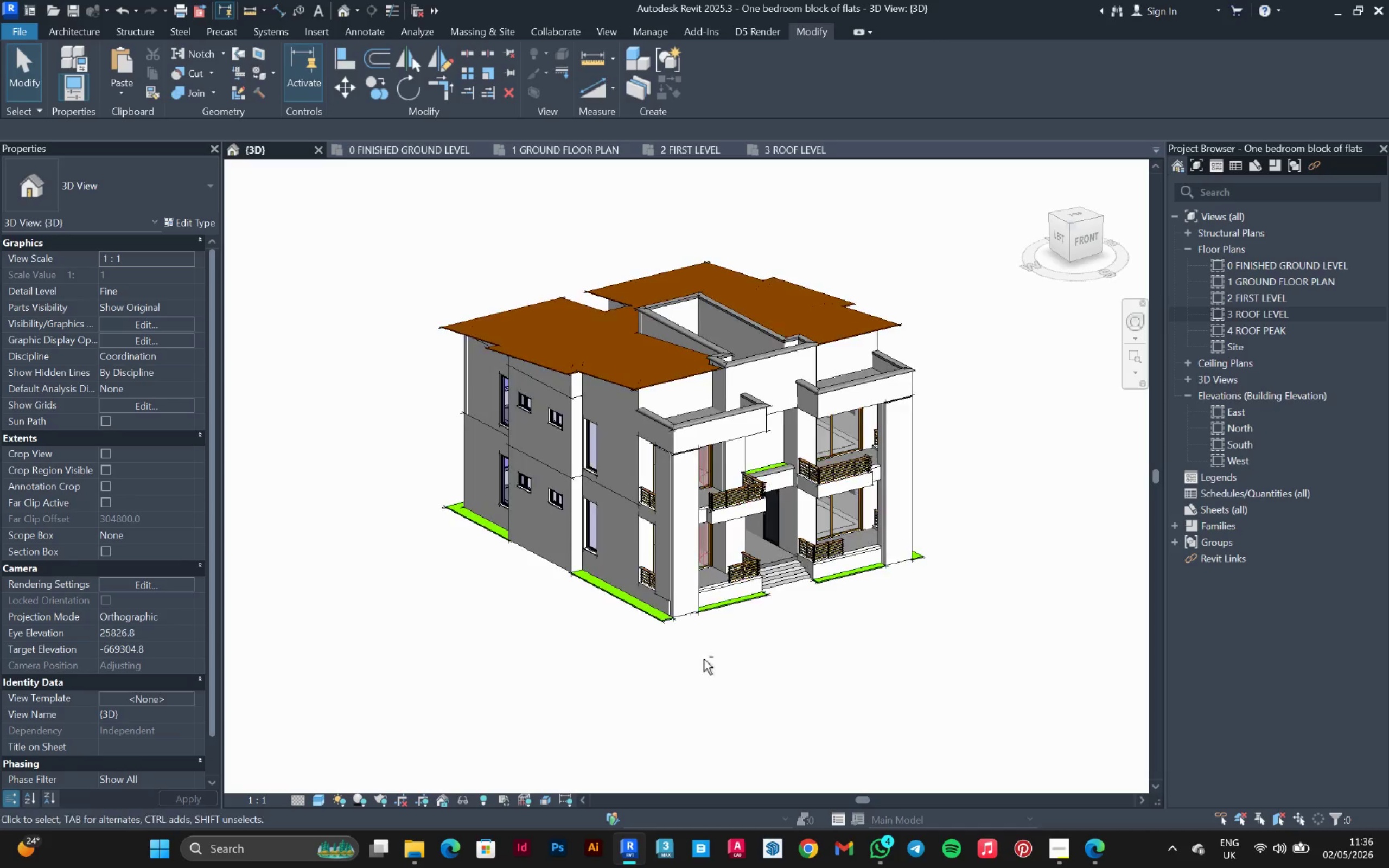 
left_click([404, 159])
 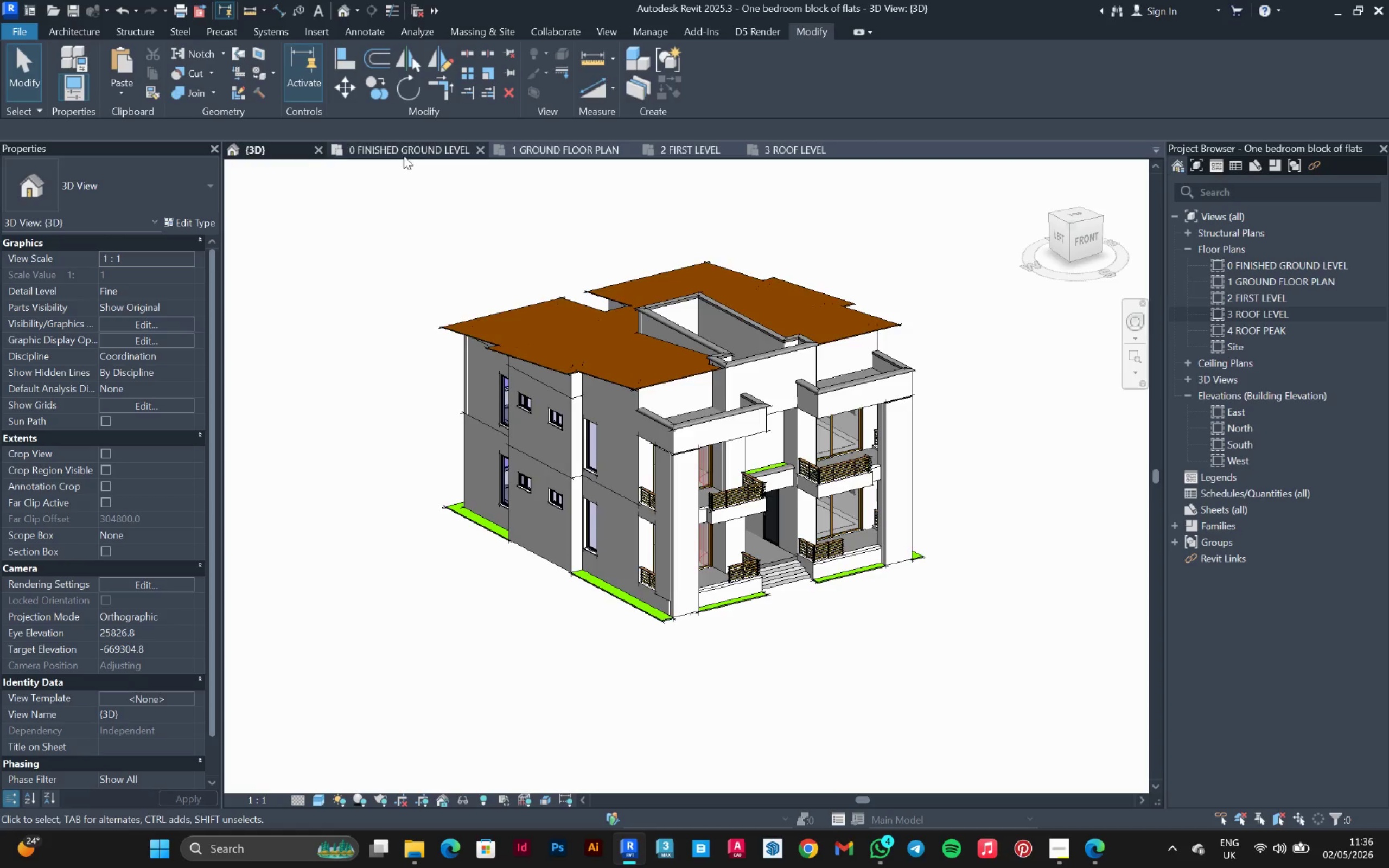 
left_click([404, 156])
 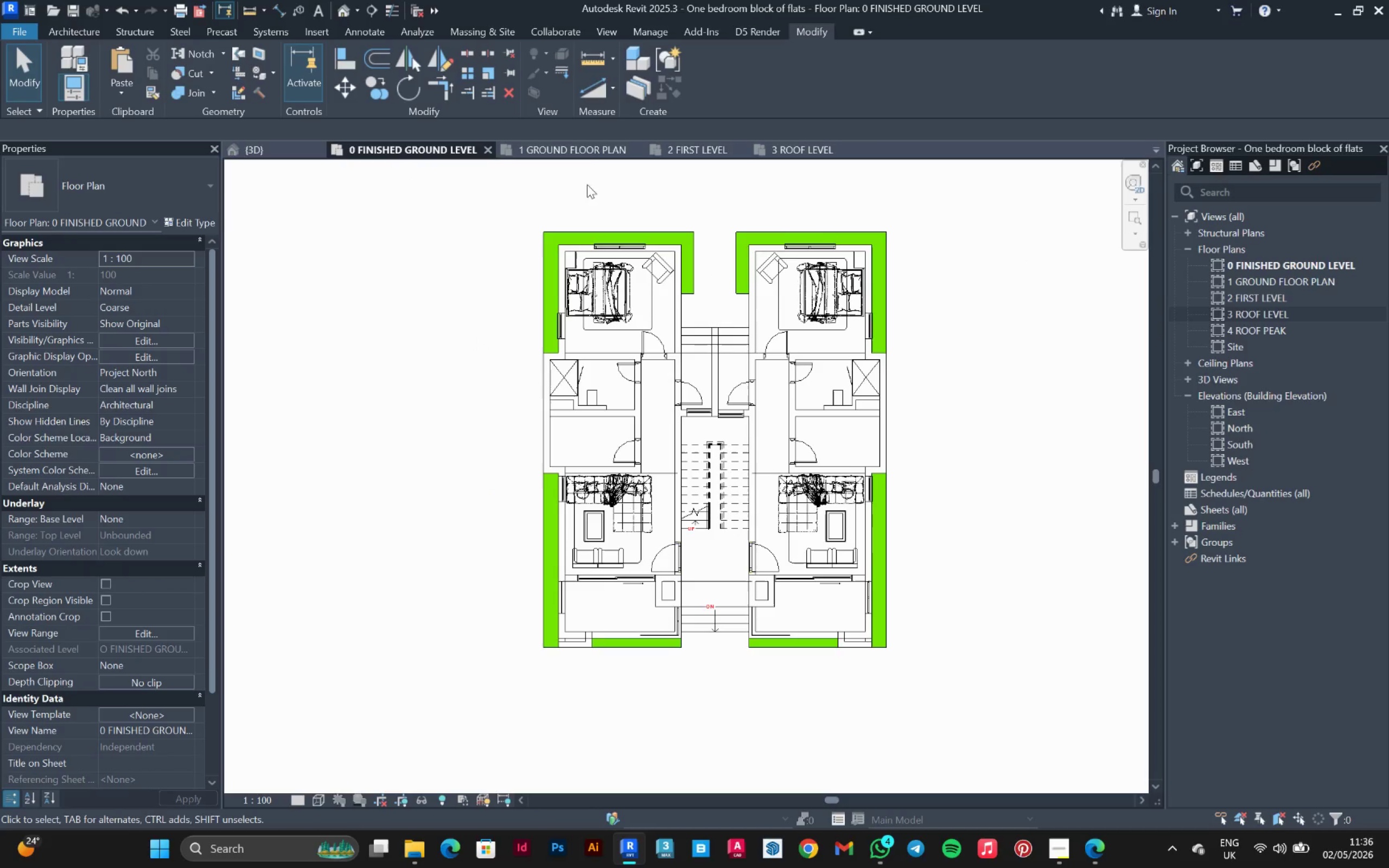 
left_click([585, 152])
 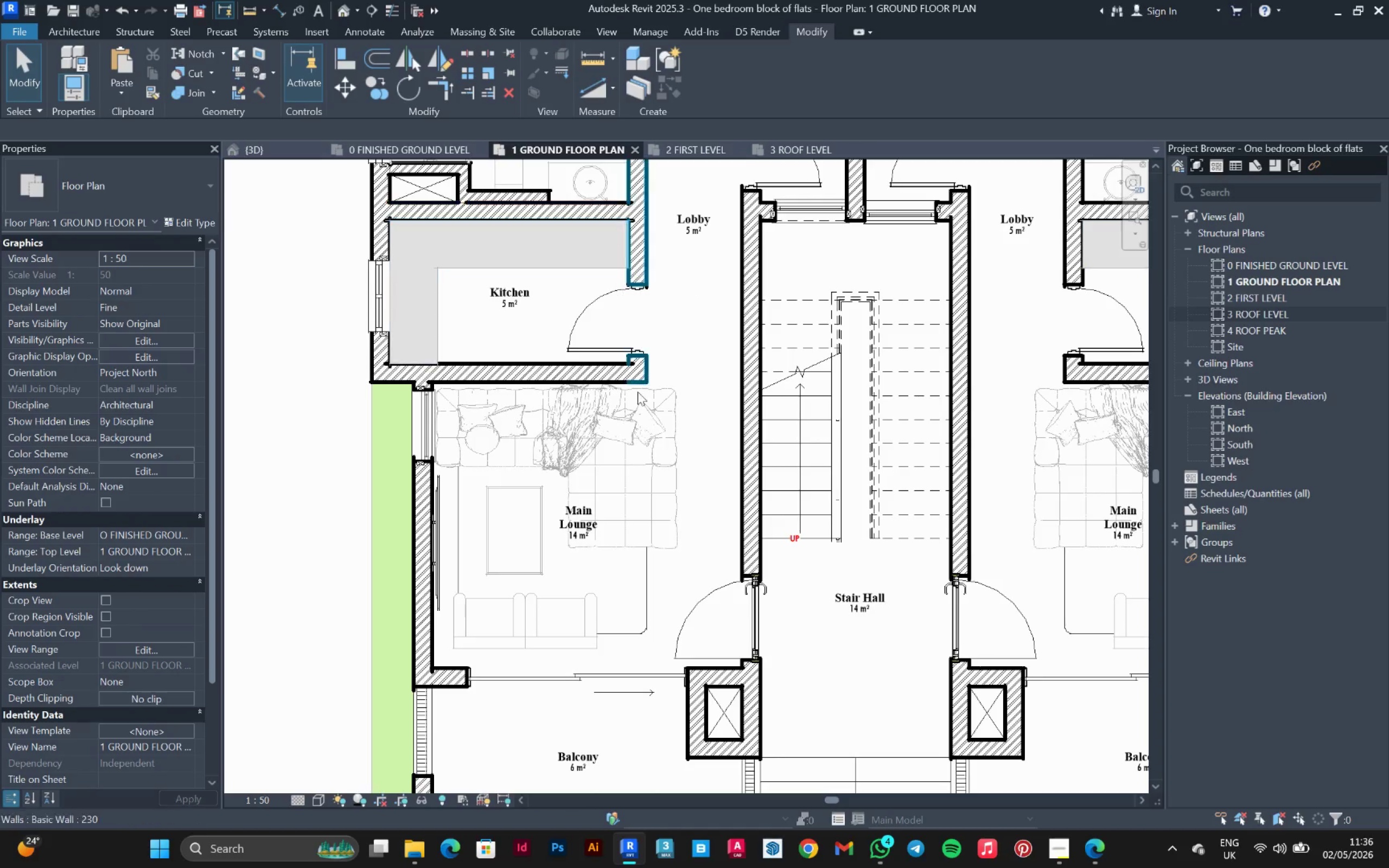 
scroll: coordinate [906, 595], scroll_direction: none, amount: 0.0
 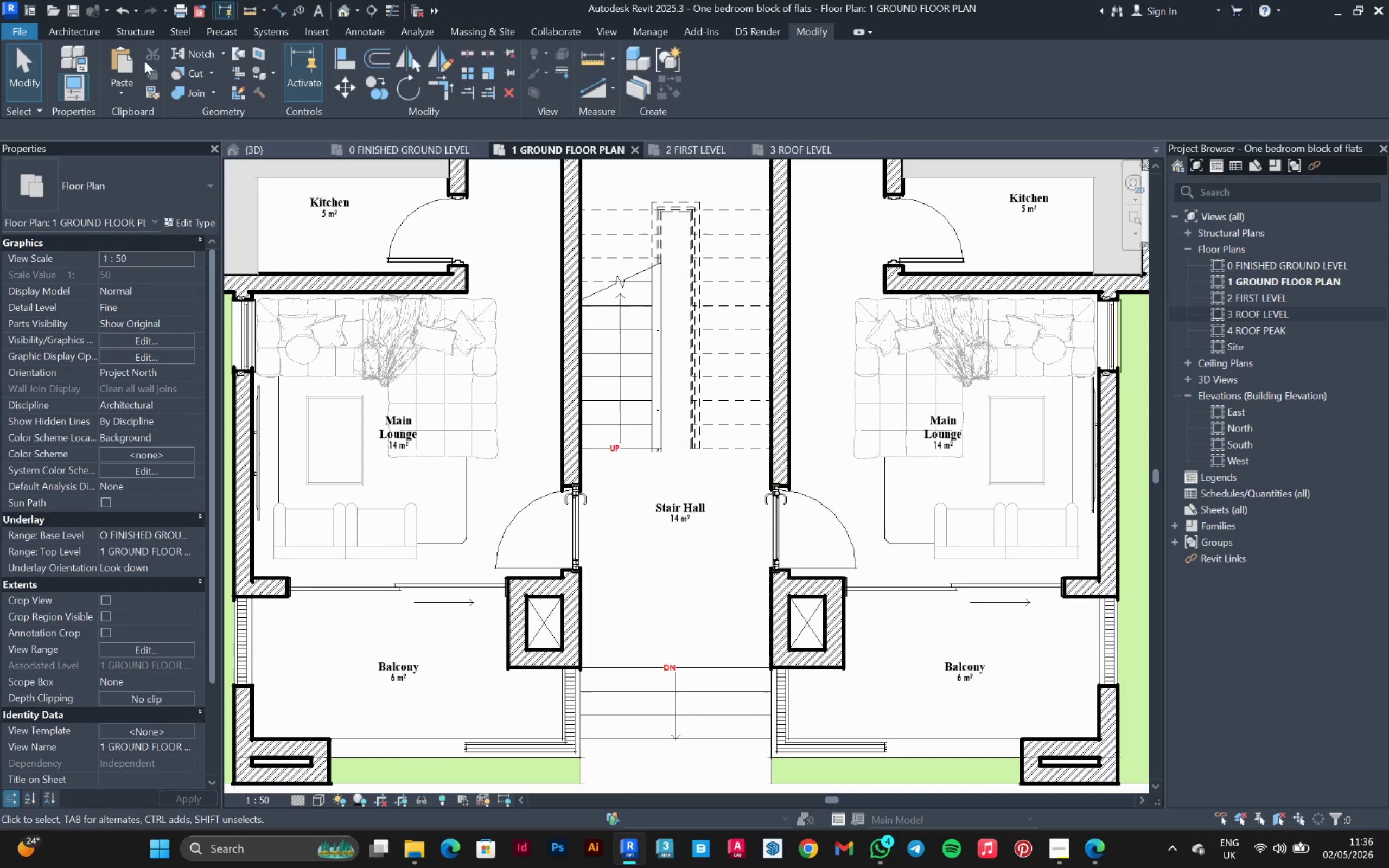 
left_click([85, 32])
 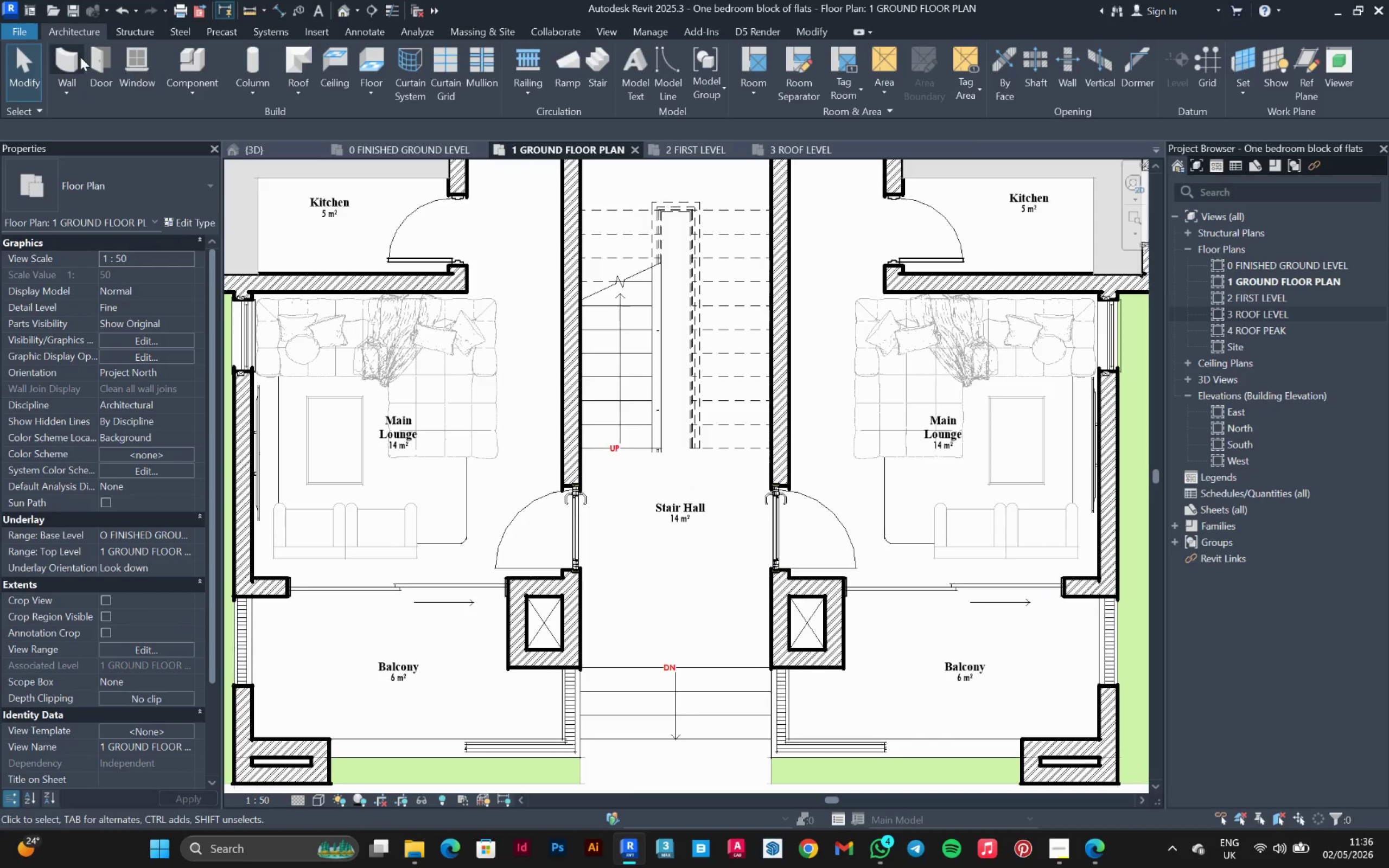 
left_click([71, 60])
 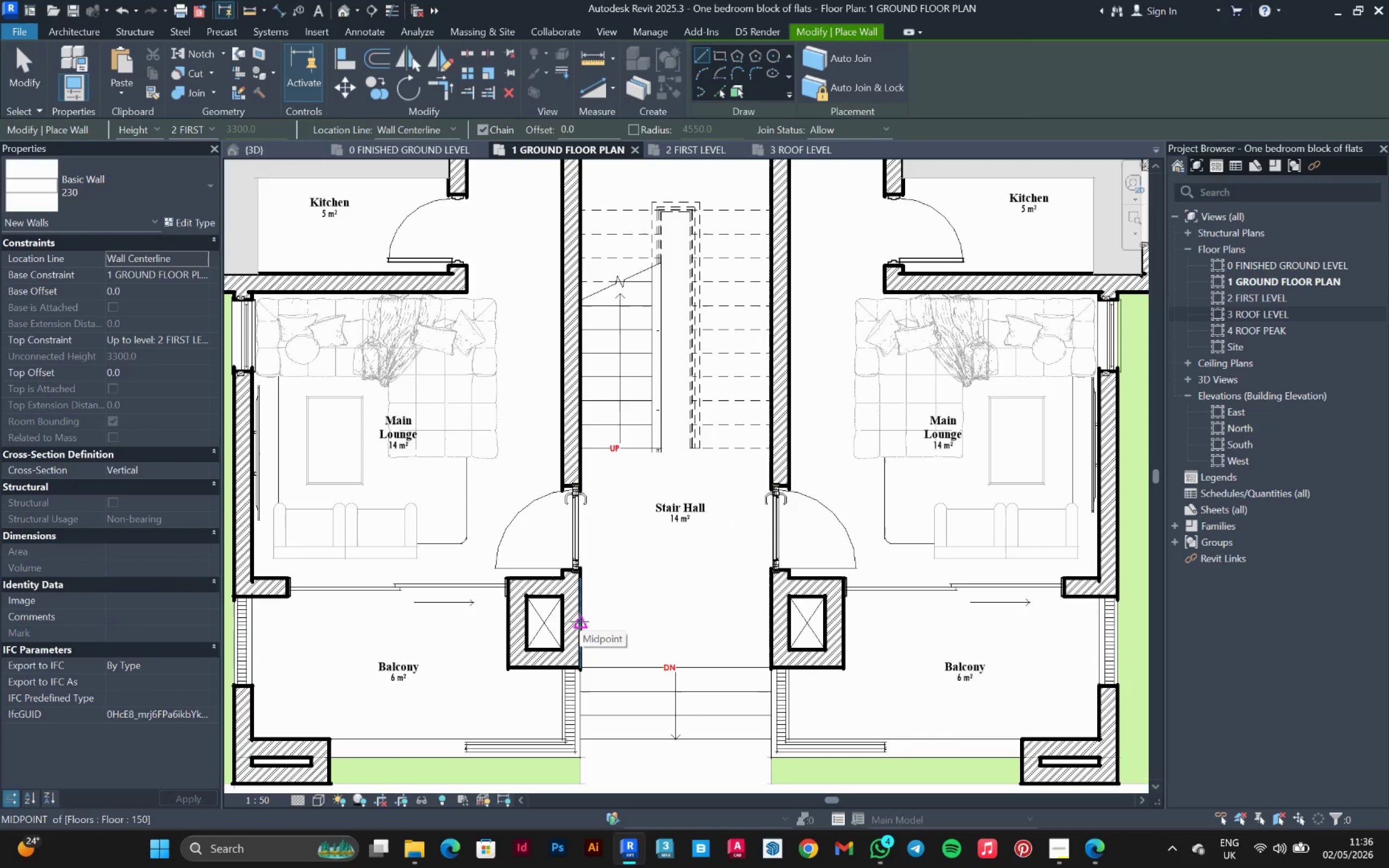 
left_click([579, 622])
 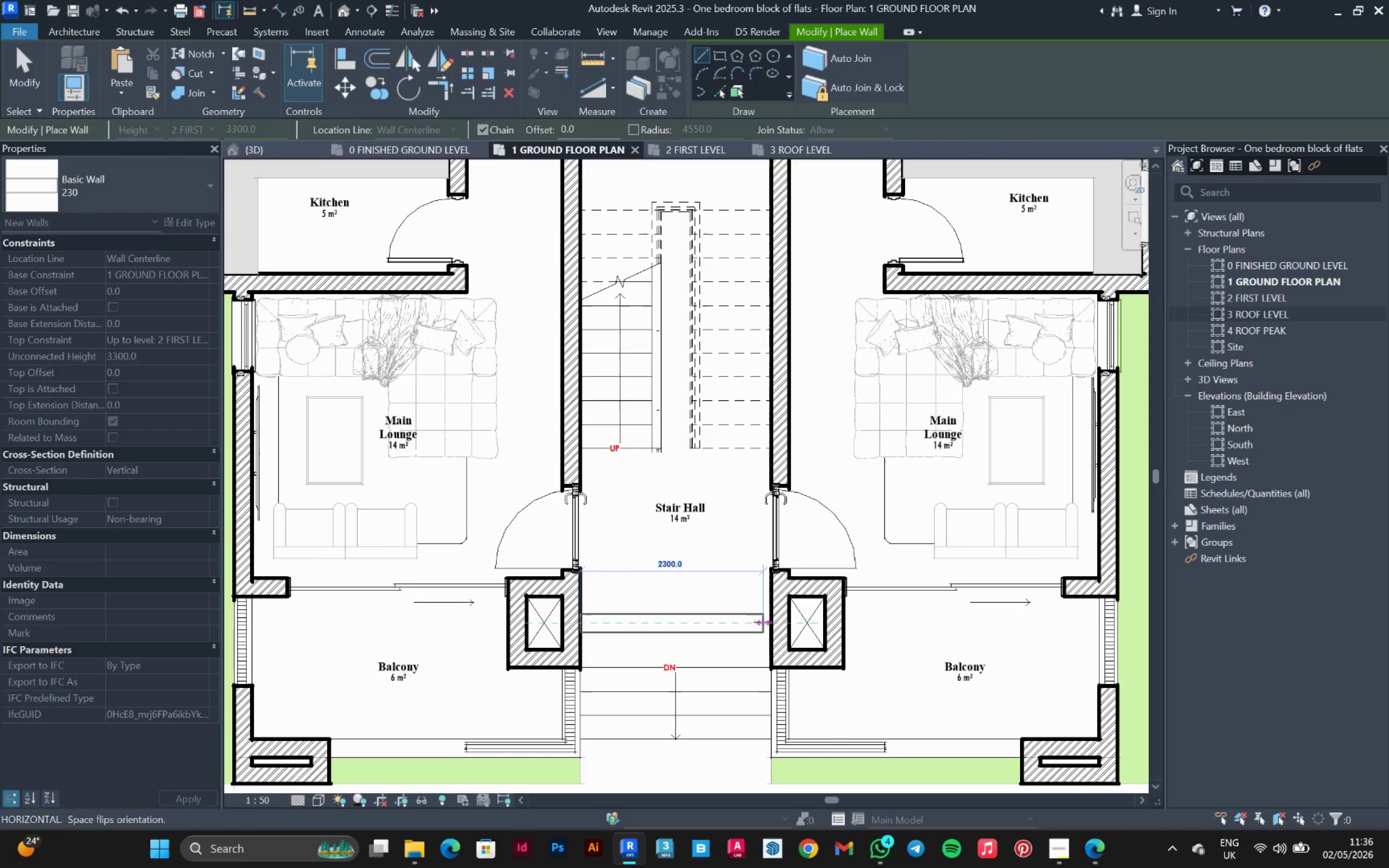 
left_click([769, 622])
 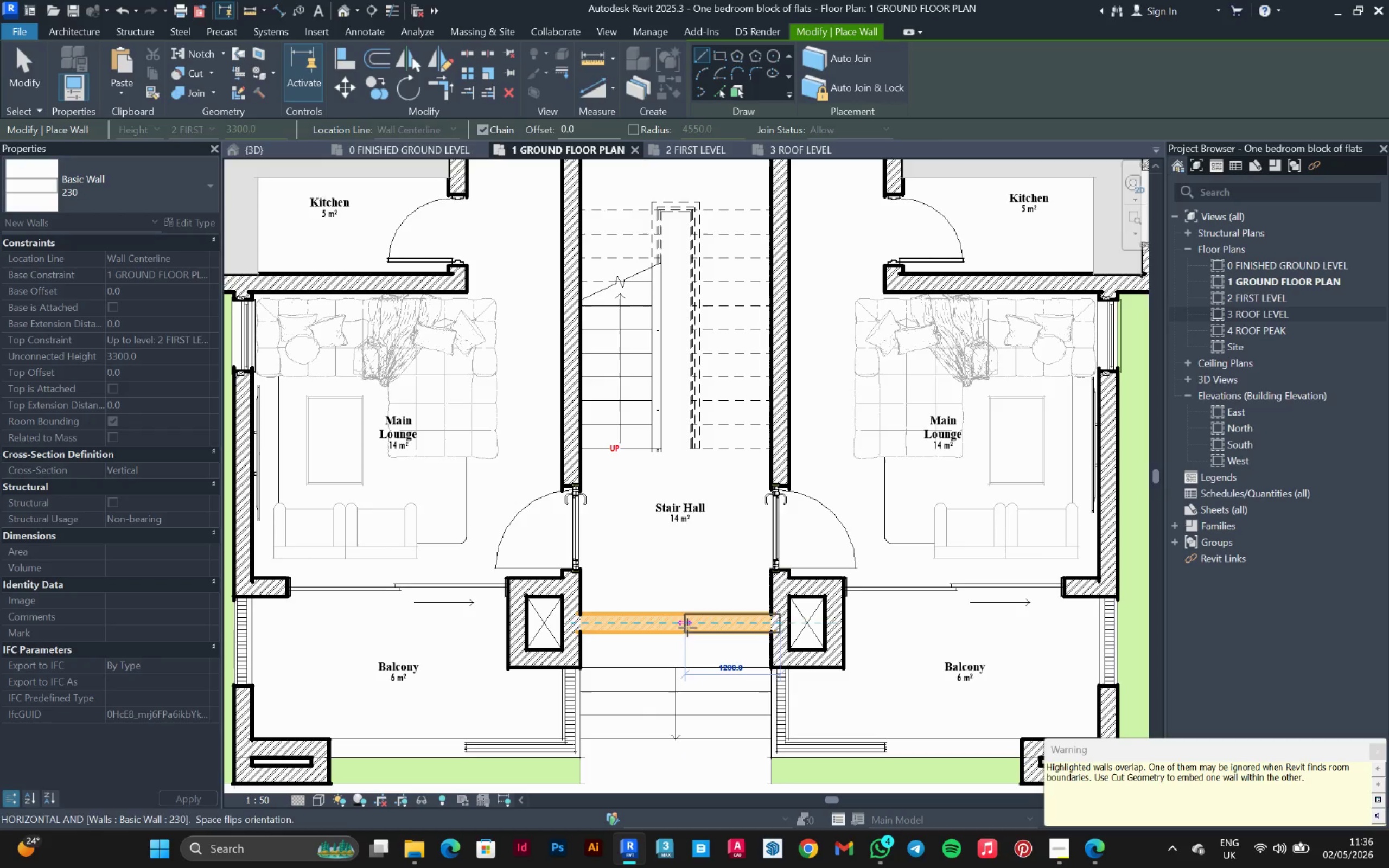 
key(Escape)
 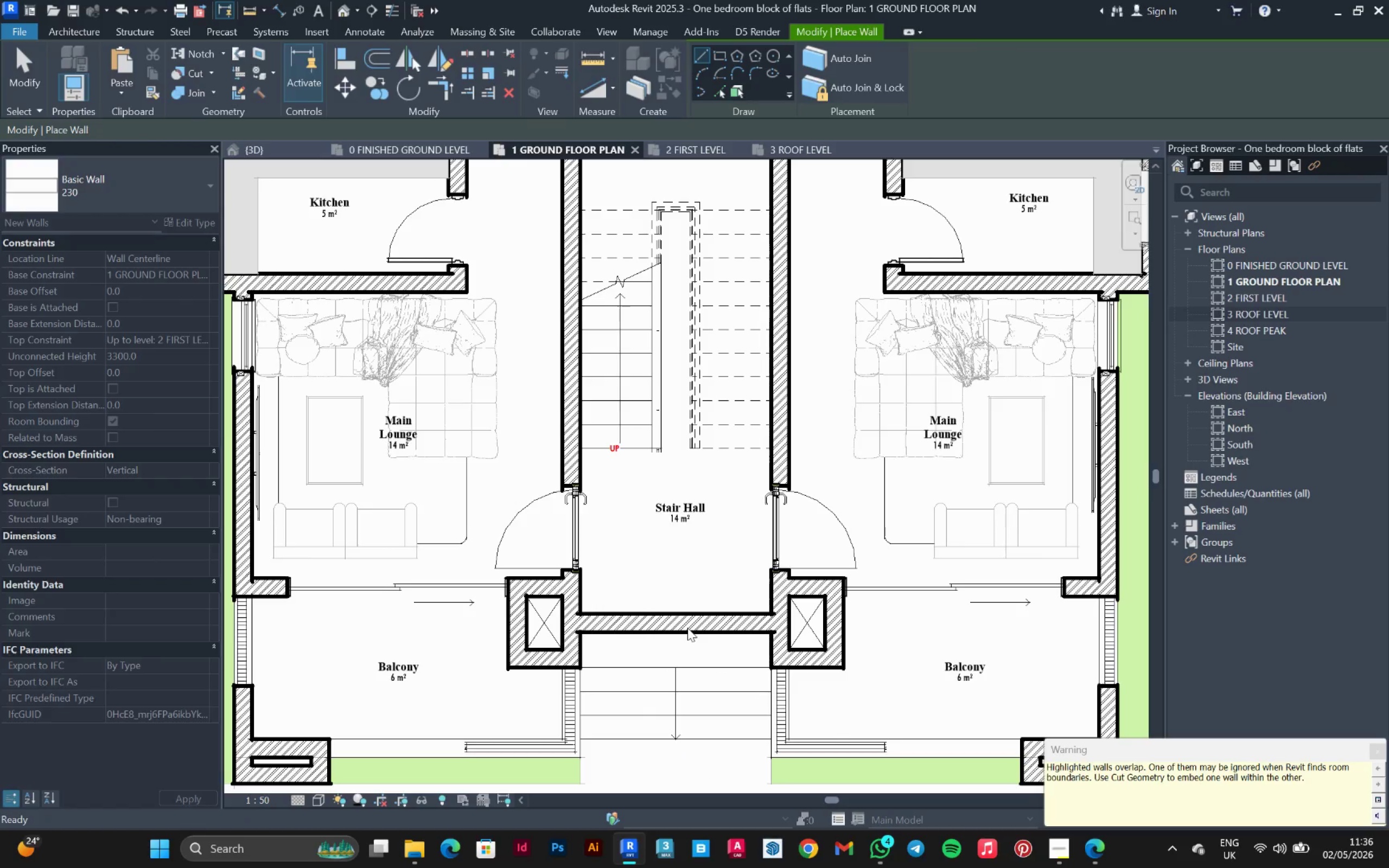 
key(Escape)
 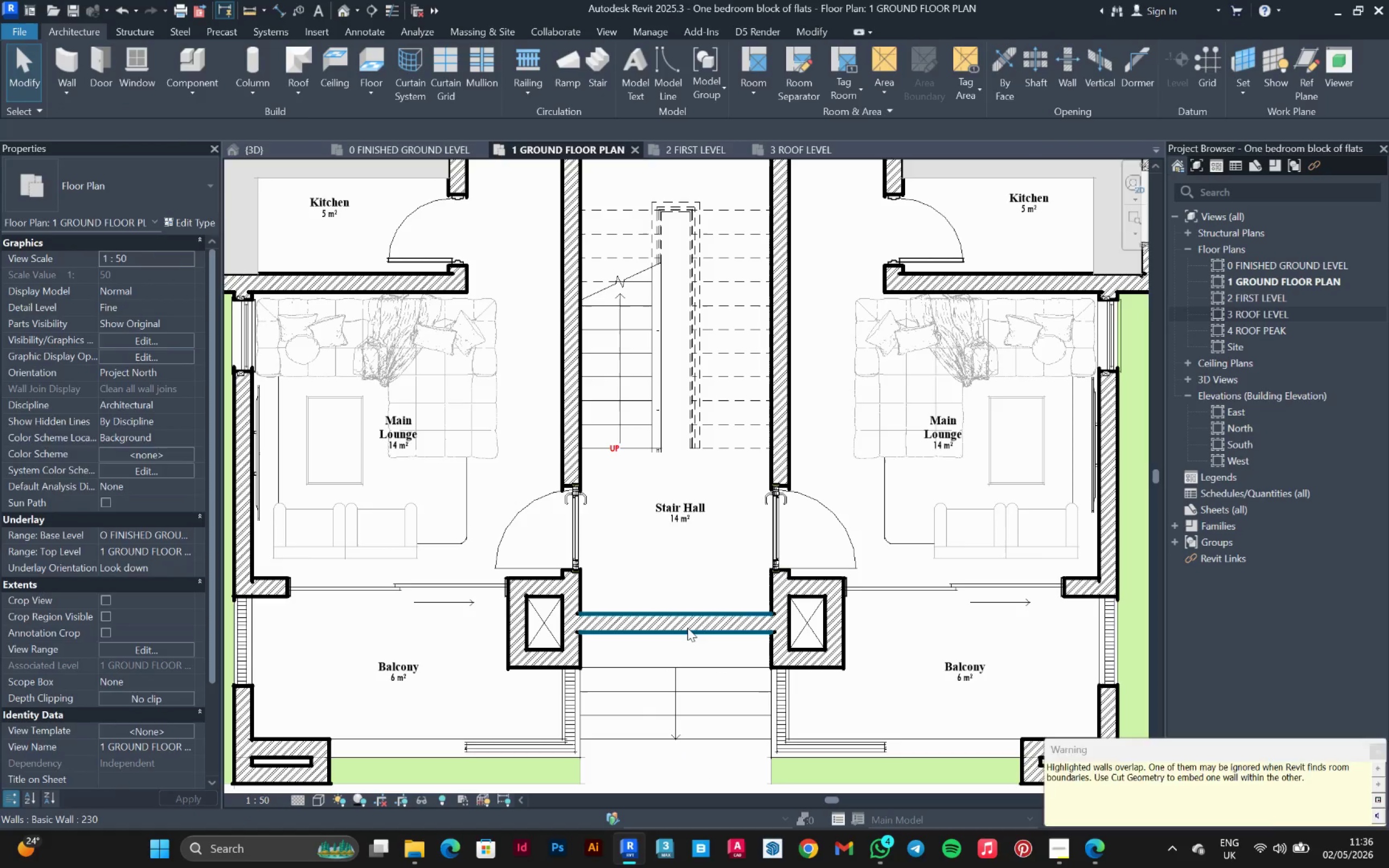 
left_click_drag(start_coordinate=[687, 628], to_coordinate=[263, 145])
 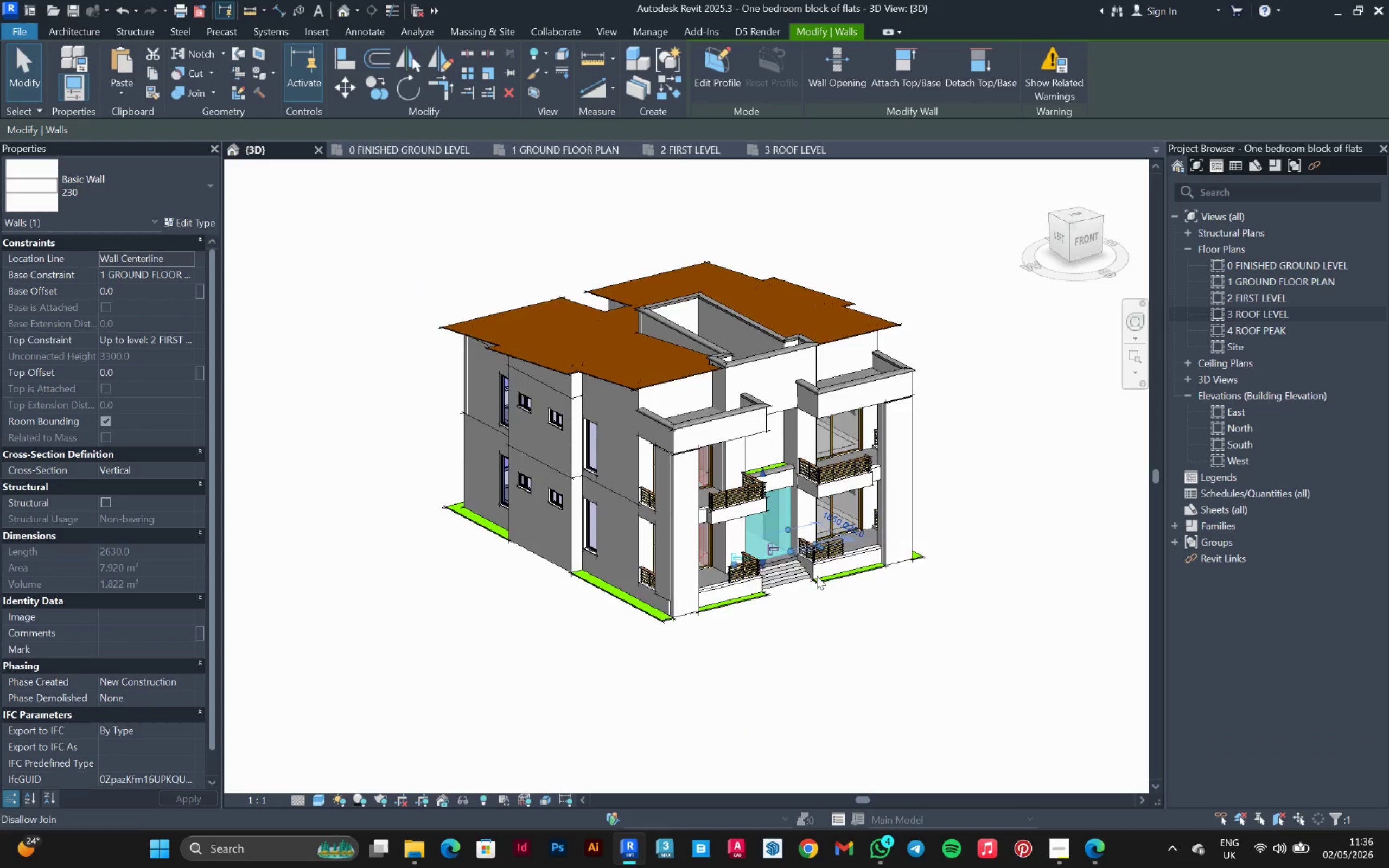 
left_click([263, 145])
 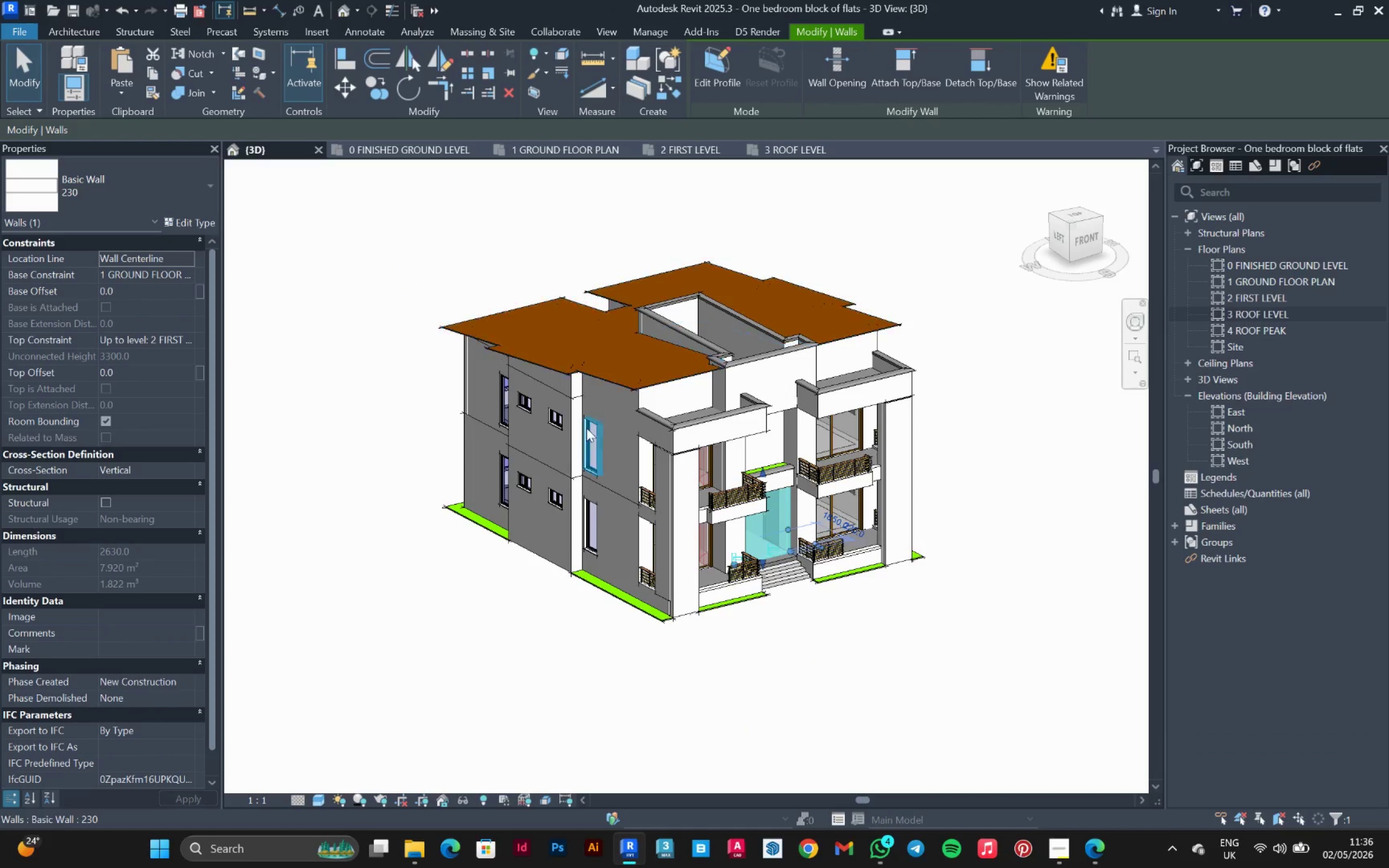 
hold_key(key=ShiftLeft, duration=1.5)
 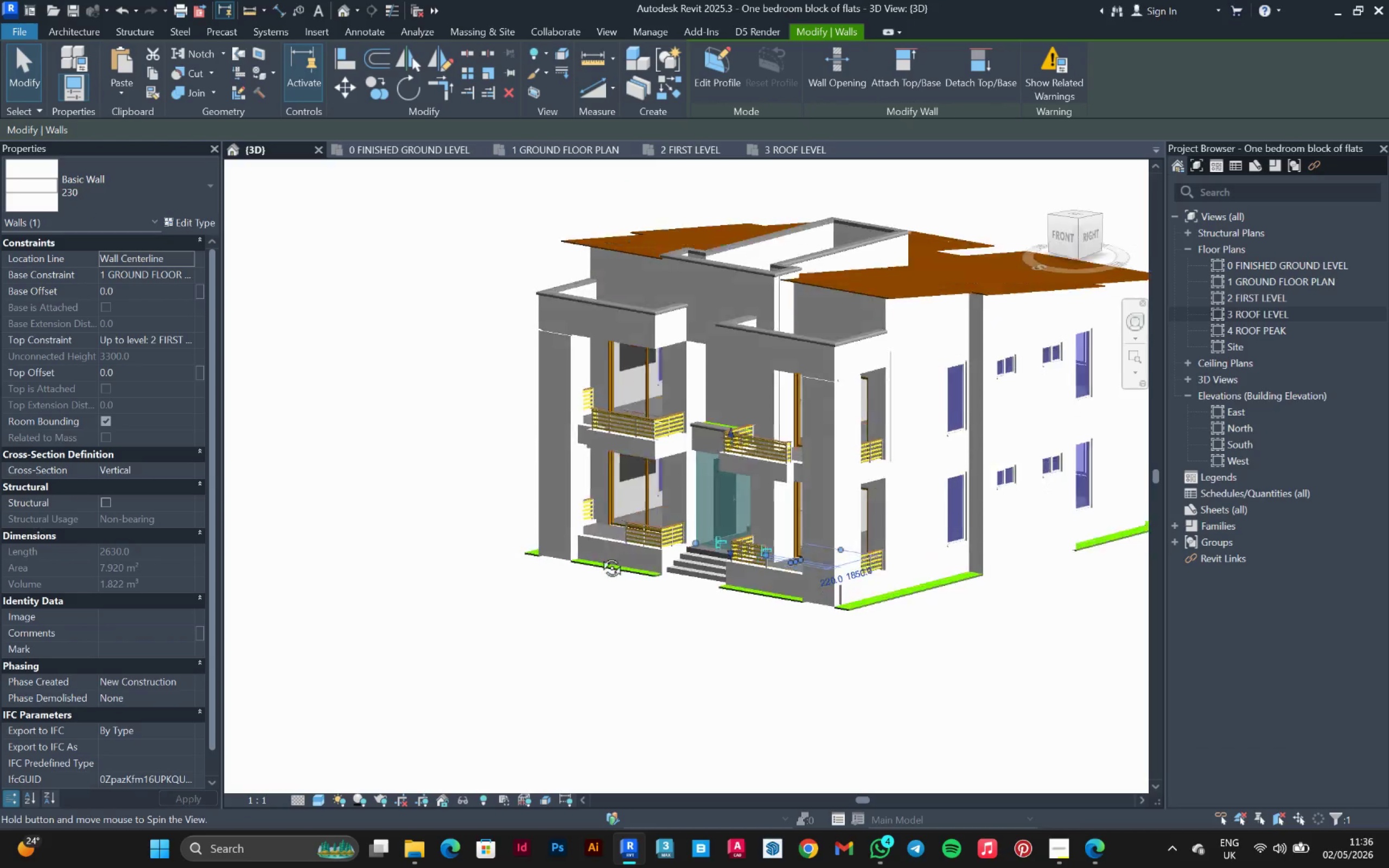 
scroll: coordinate [862, 593], scroll_direction: up, amount: 2.0
 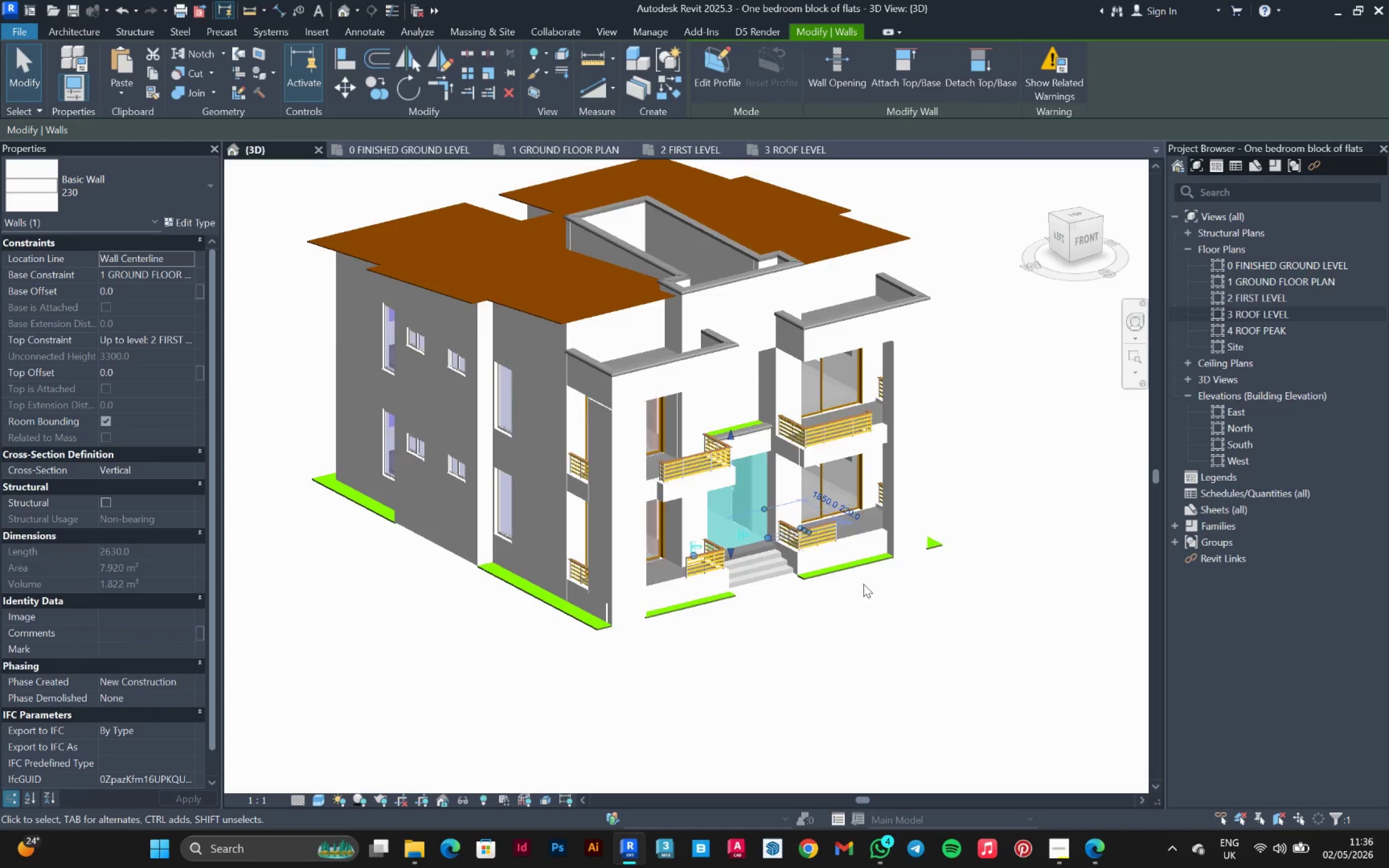 
hold_key(key=ShiftLeft, duration=1.2)
 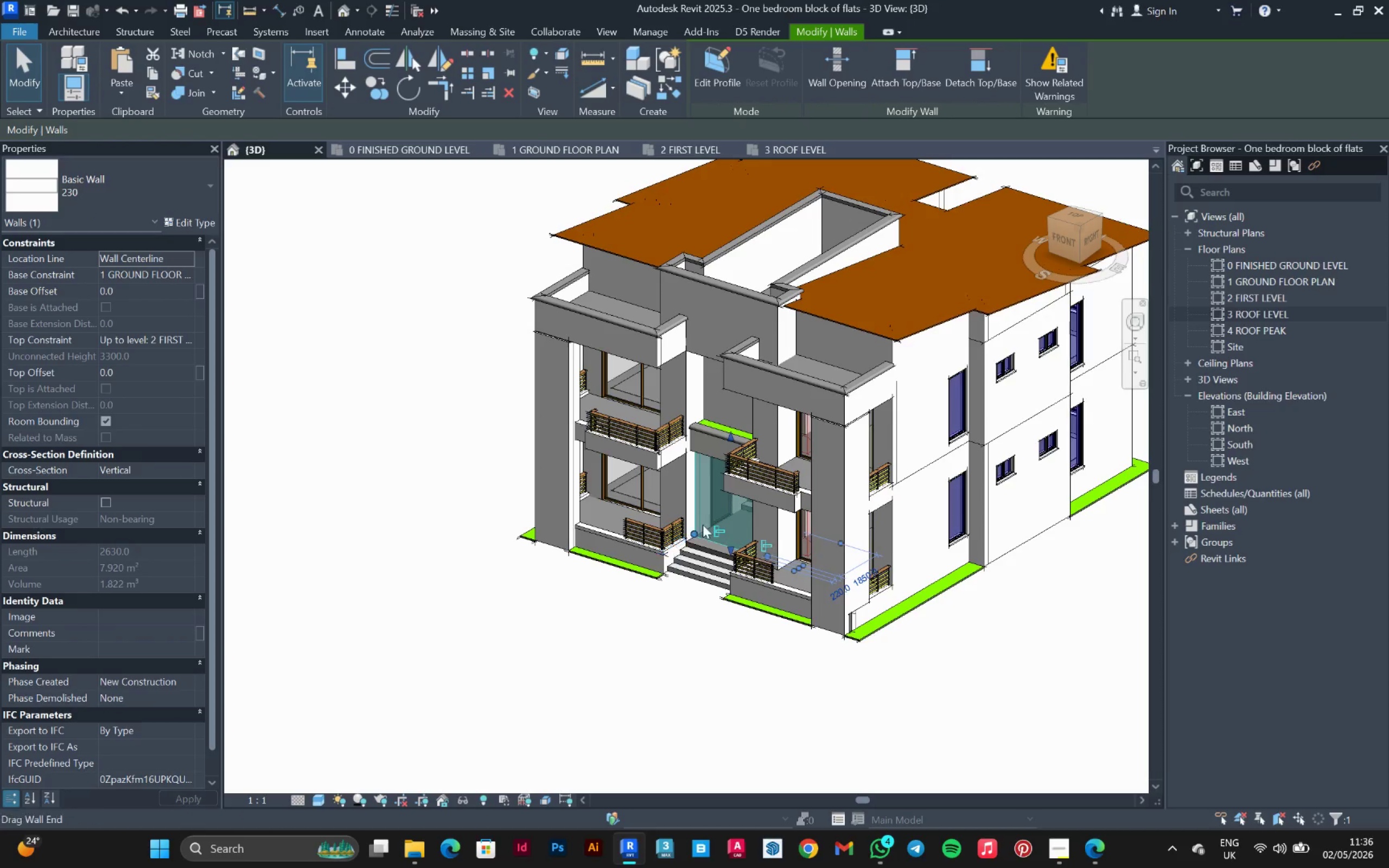 
key(Delete)
 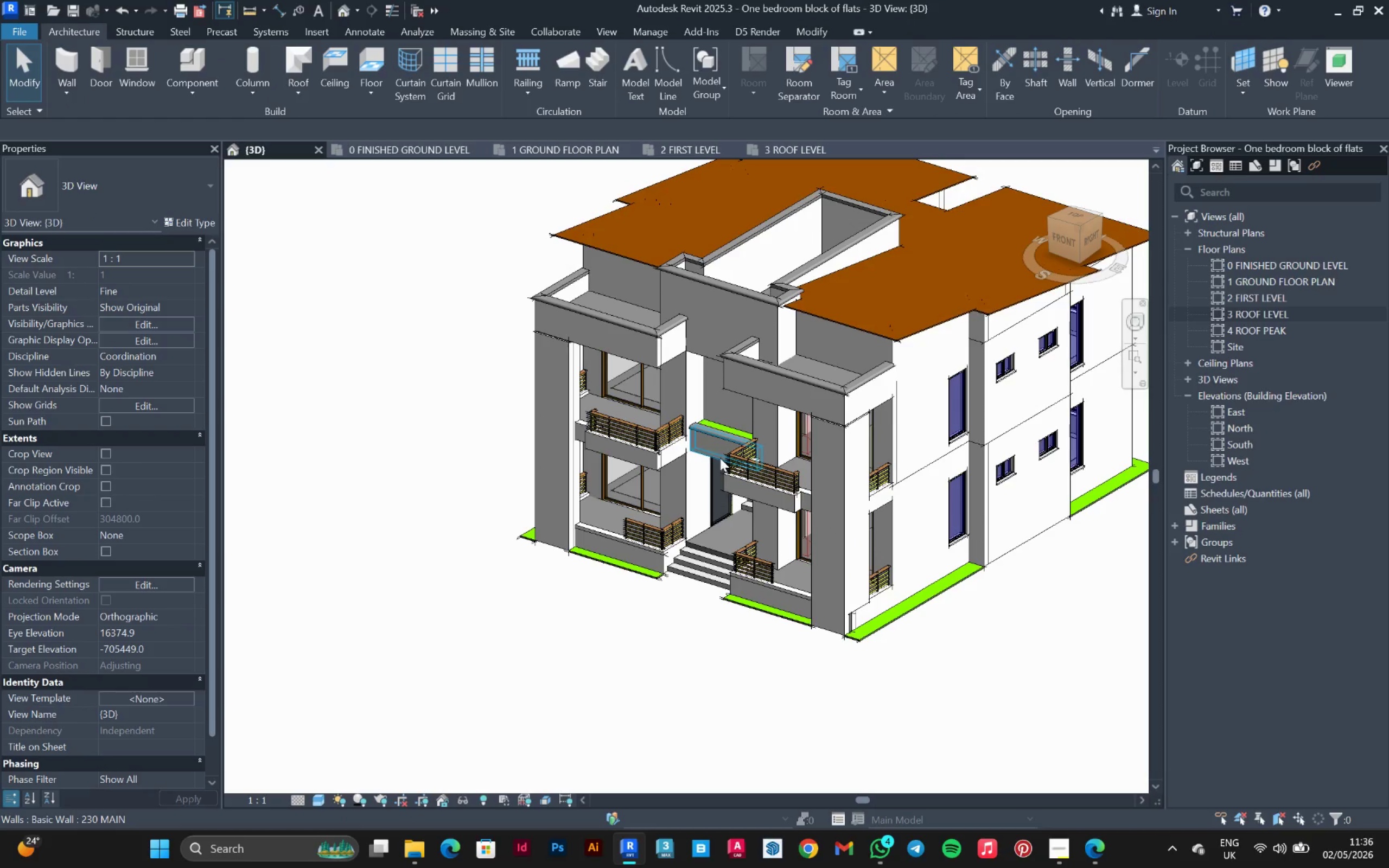 
left_click([716, 457])
 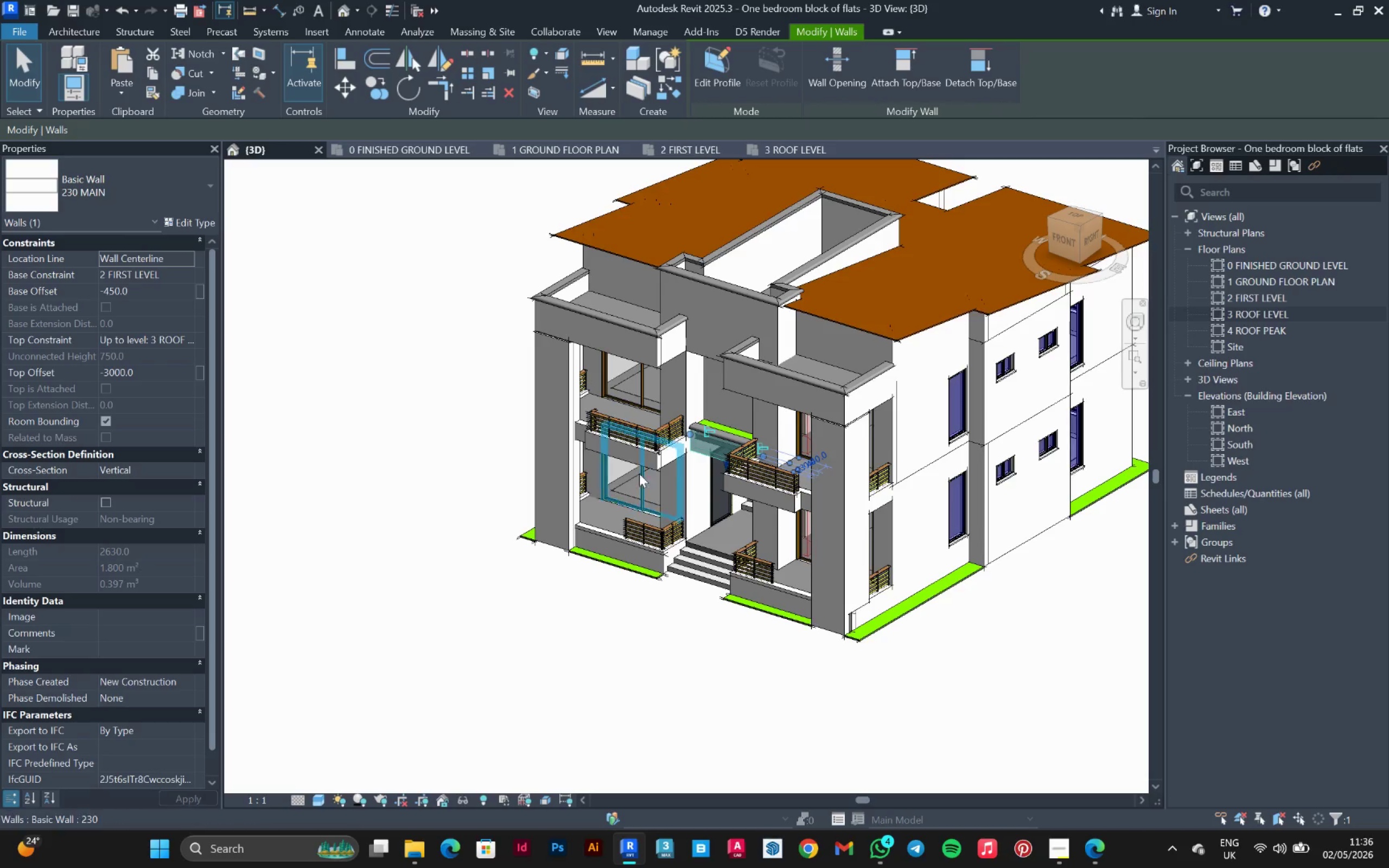 
left_click([342, 55])
 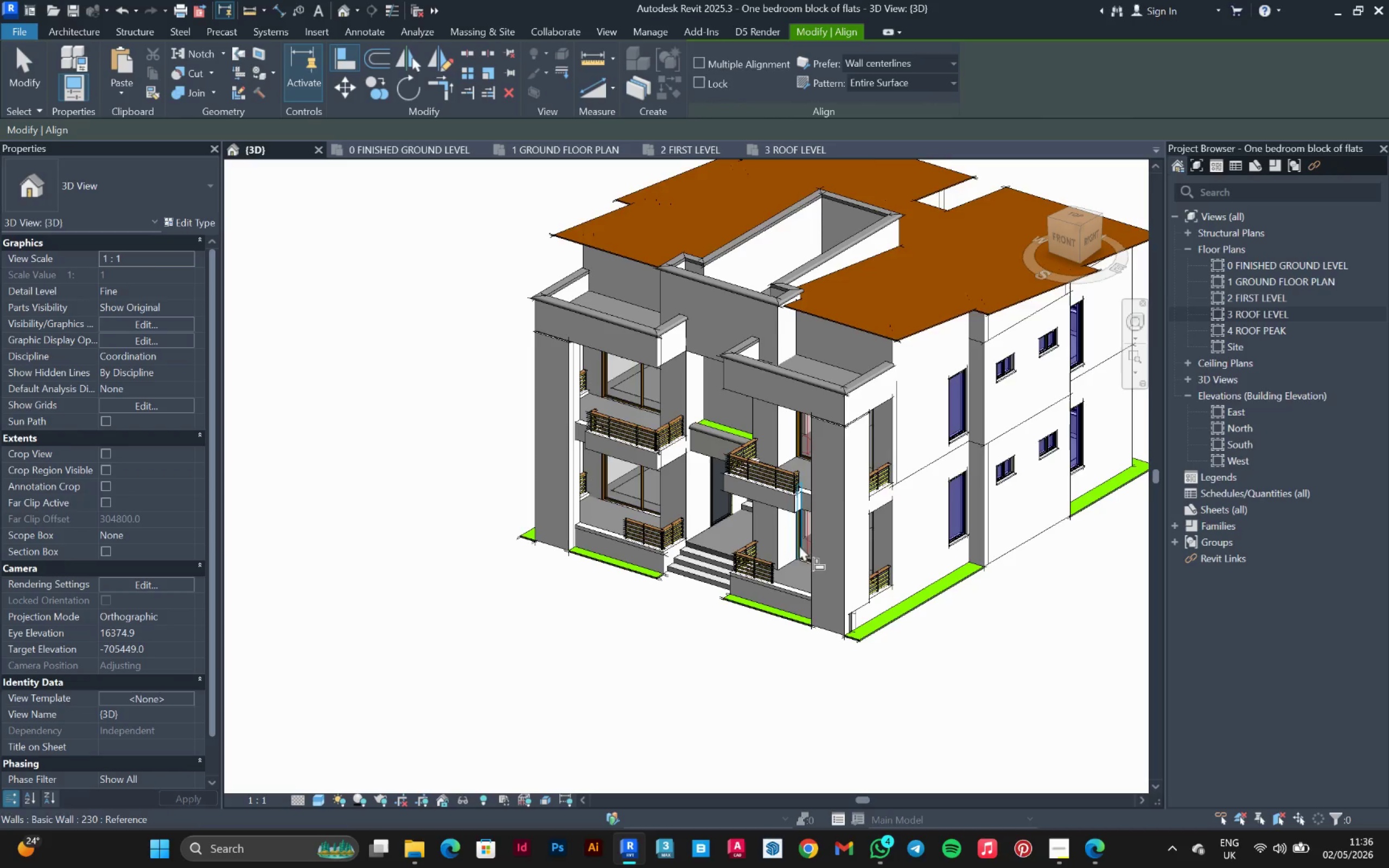 
scroll: coordinate [776, 596], scroll_direction: up, amount: 2.0
 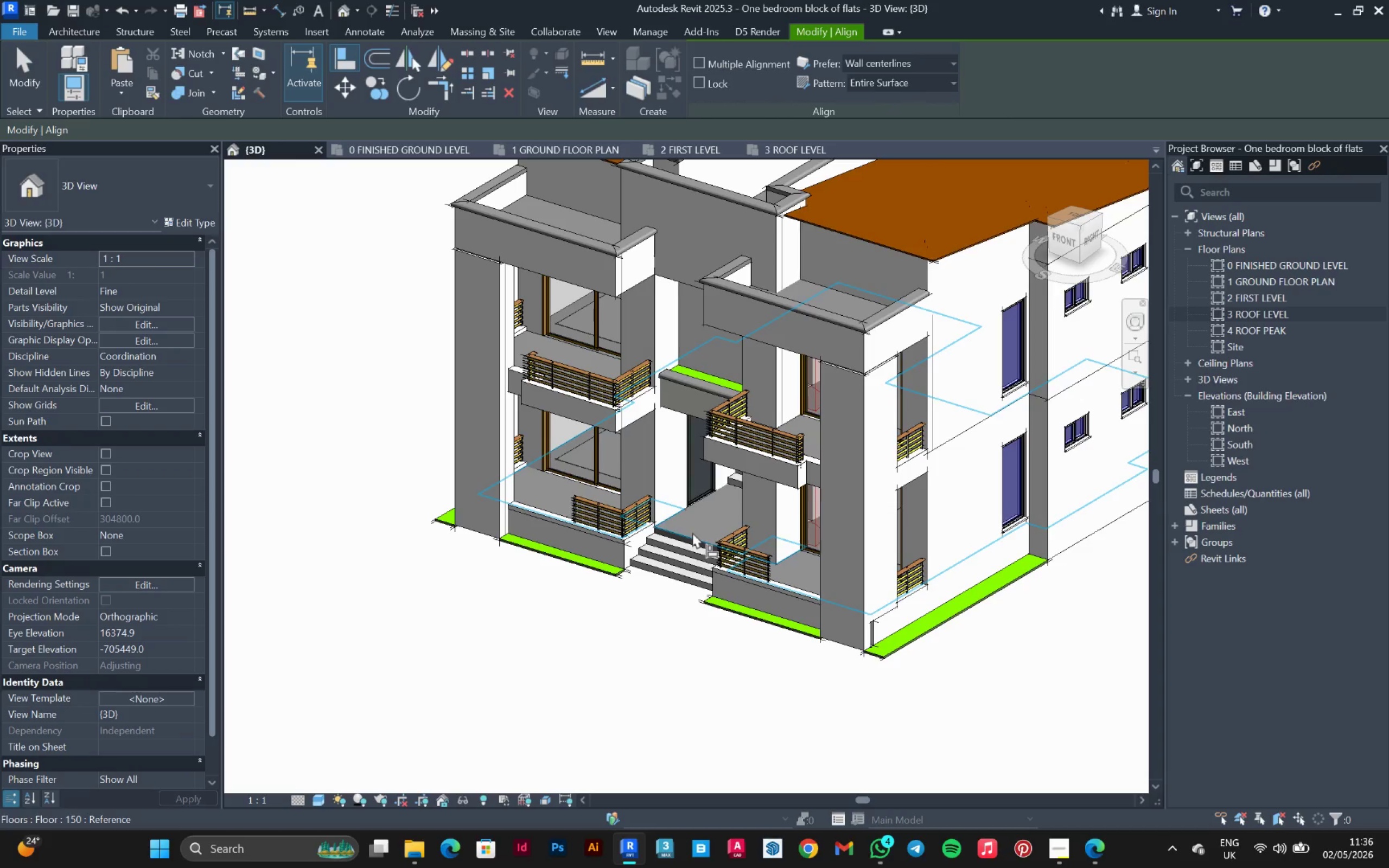 
left_click([692, 532])
 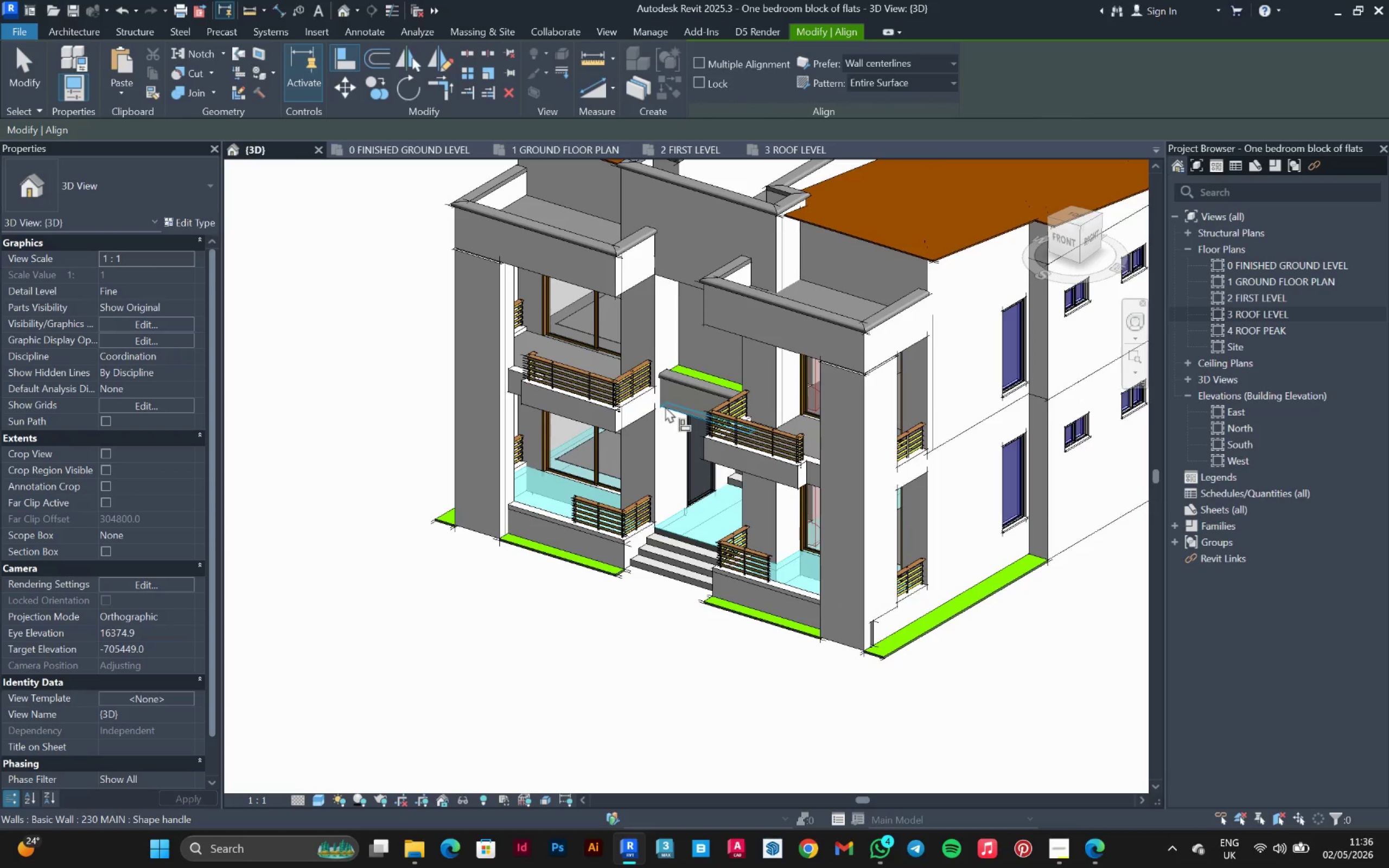 
left_click([665, 407])
 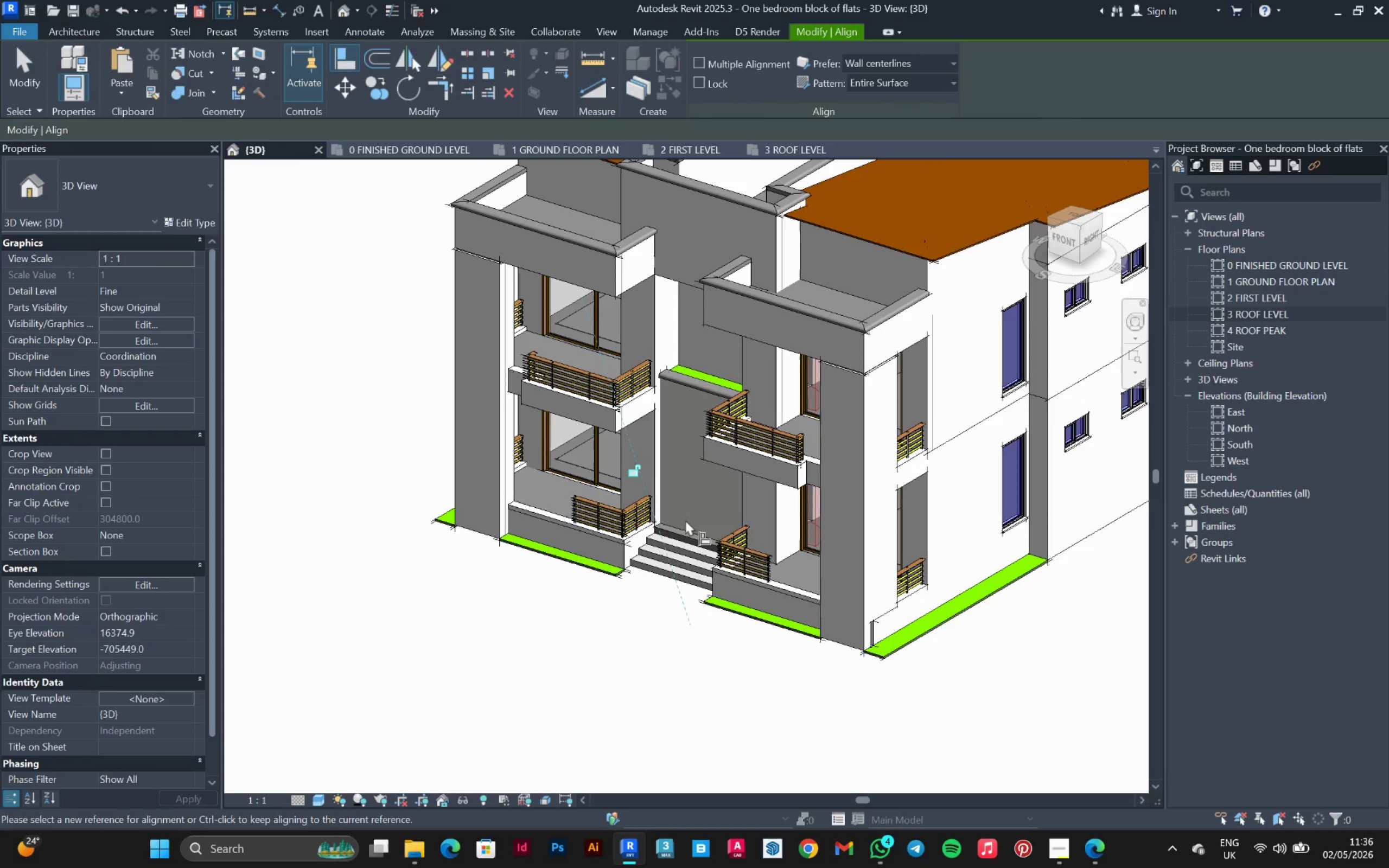 
key(Escape)
 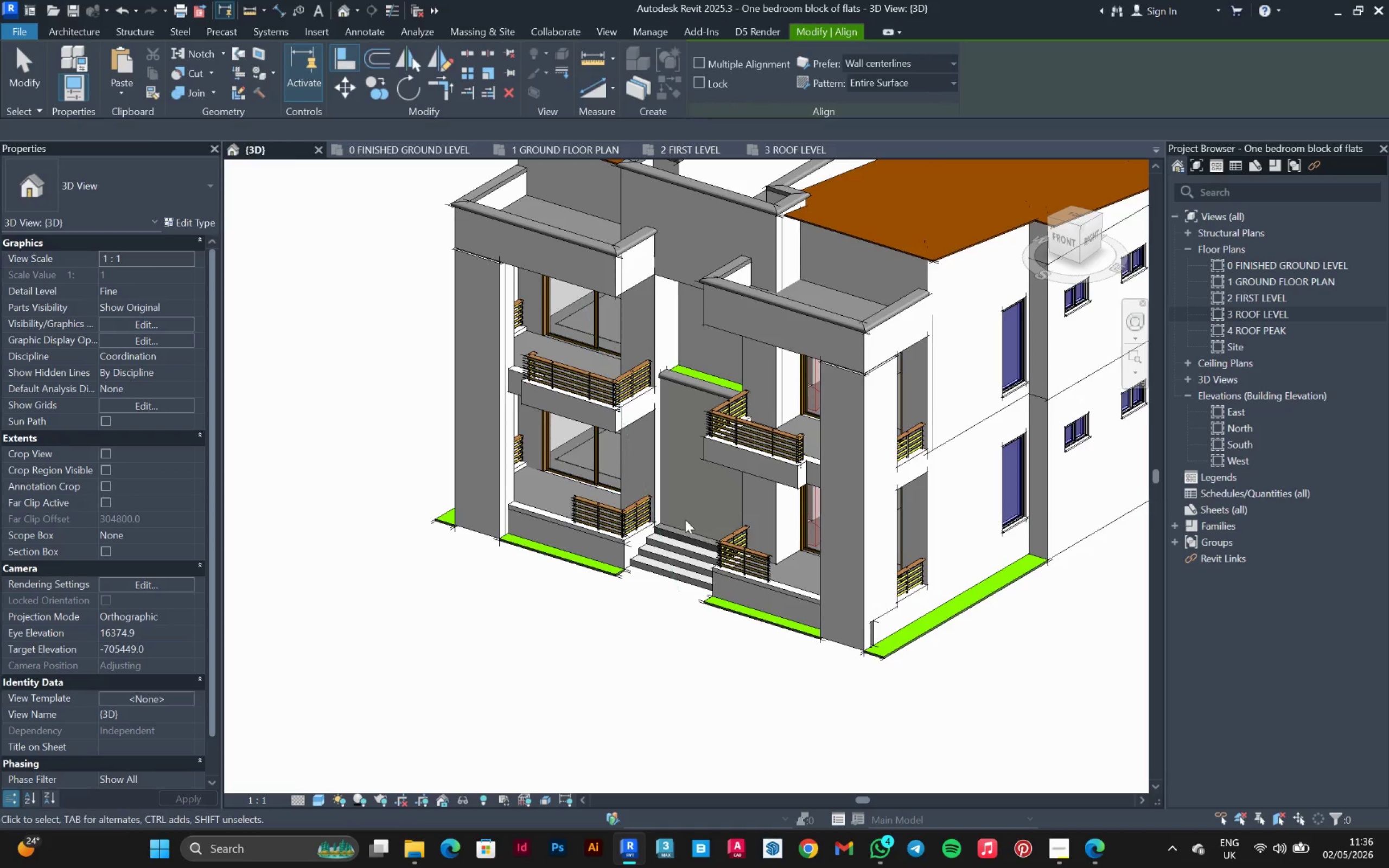 
key(Escape)
 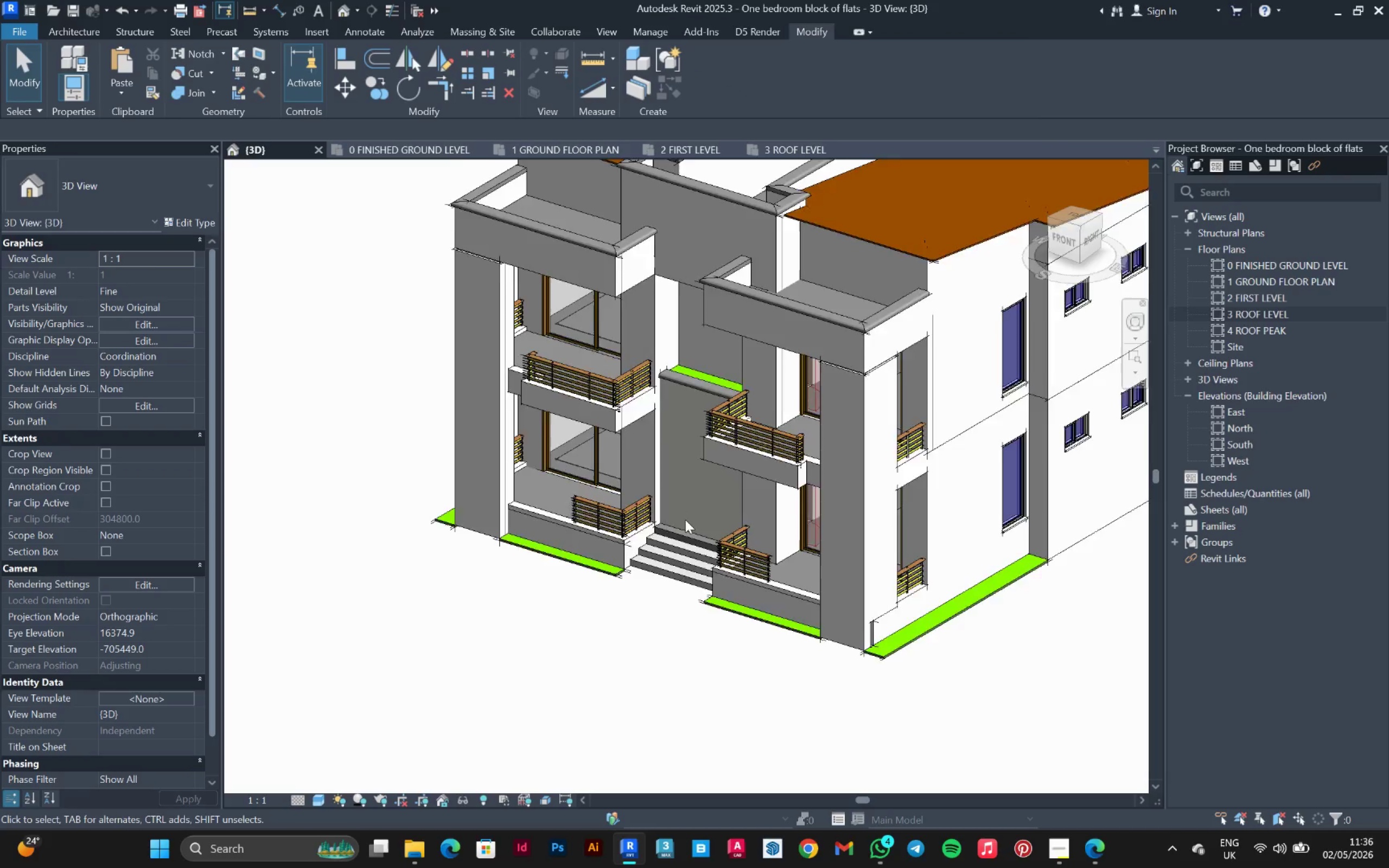 
hold_key(key=ShiftLeft, duration=0.97)
 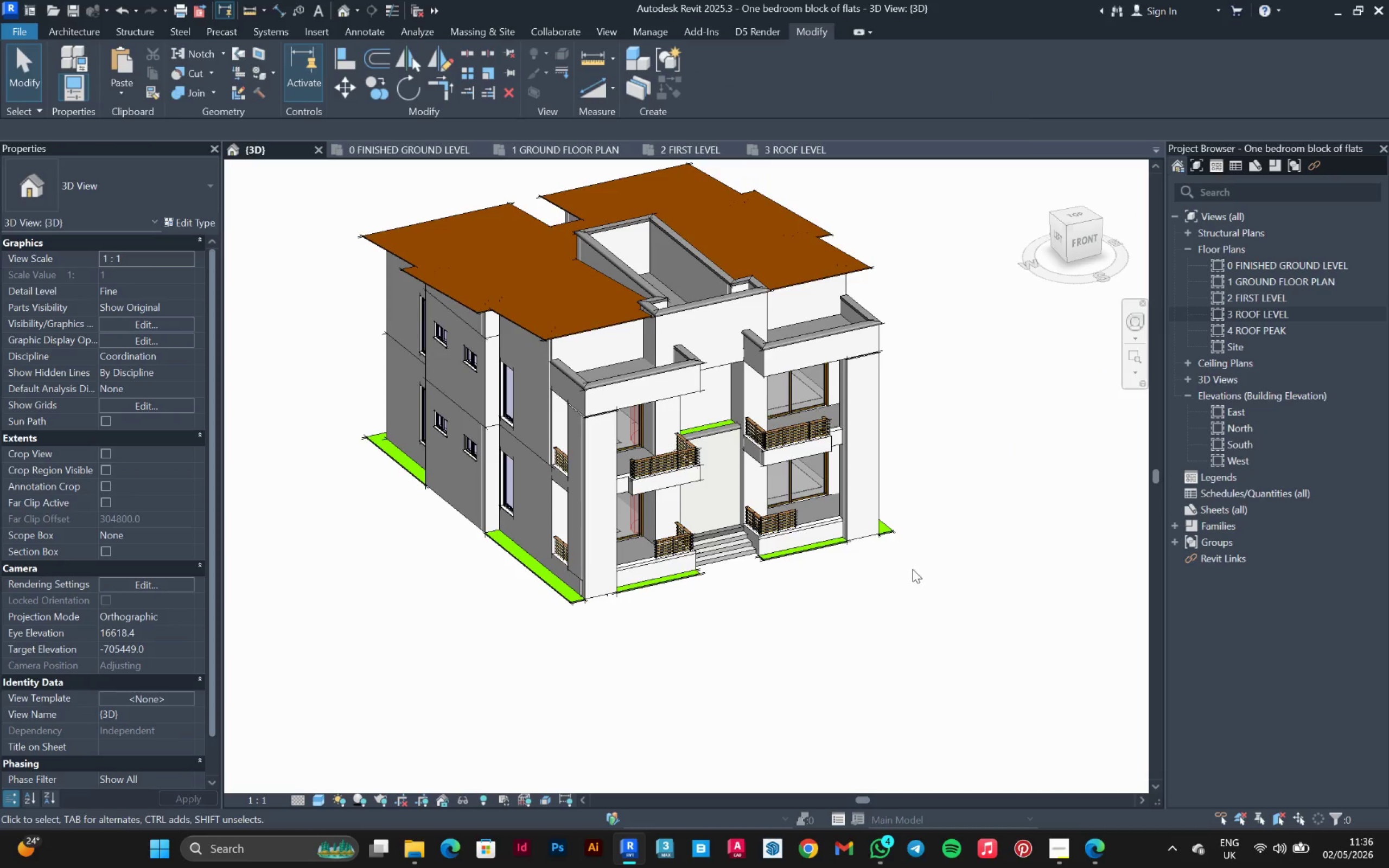 
scroll: coordinate [685, 520], scroll_direction: down, amount: 3.0
 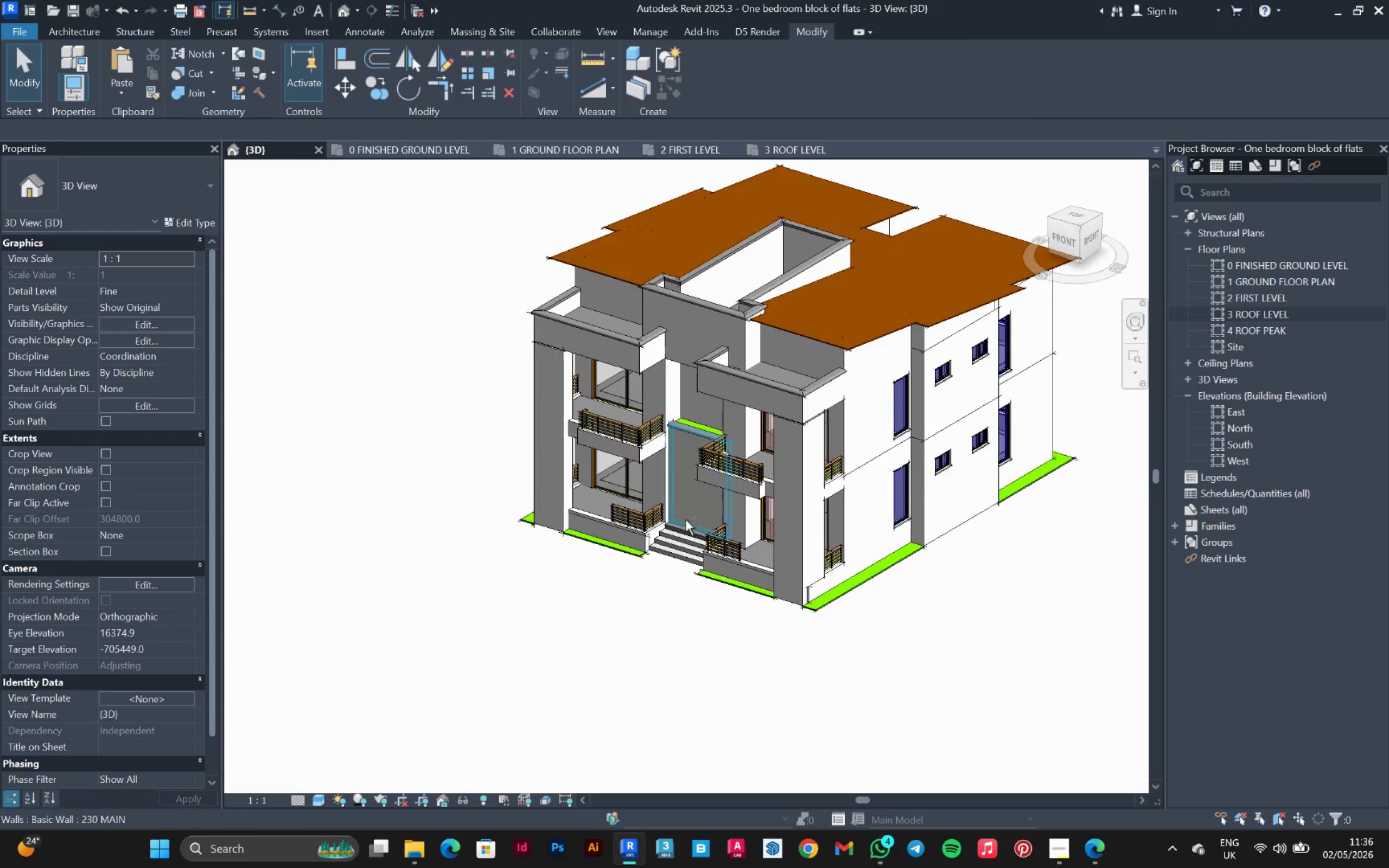 
hold_key(key=ShiftLeft, duration=1.5)
 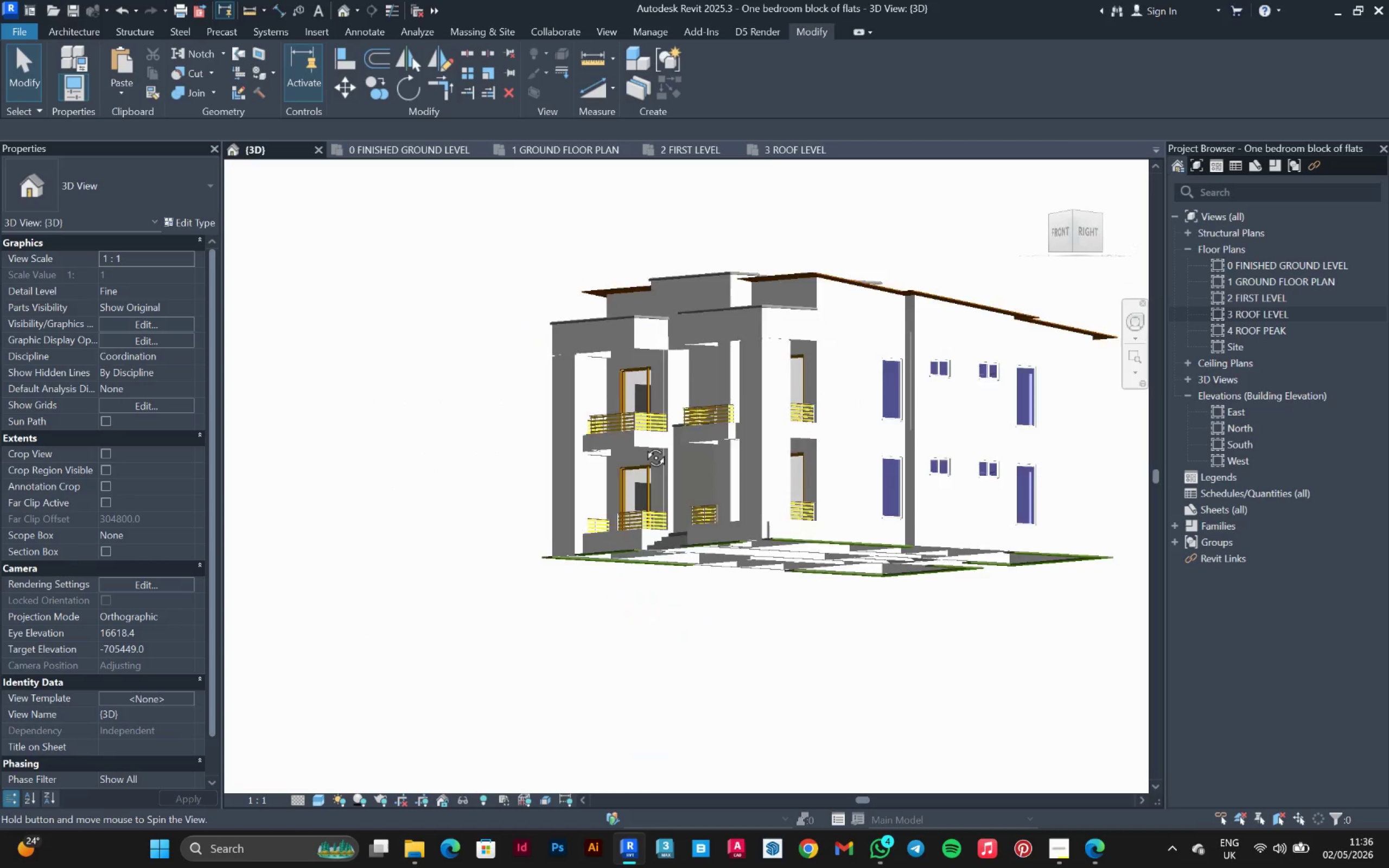 
hold_key(key=ShiftLeft, duration=1.36)
 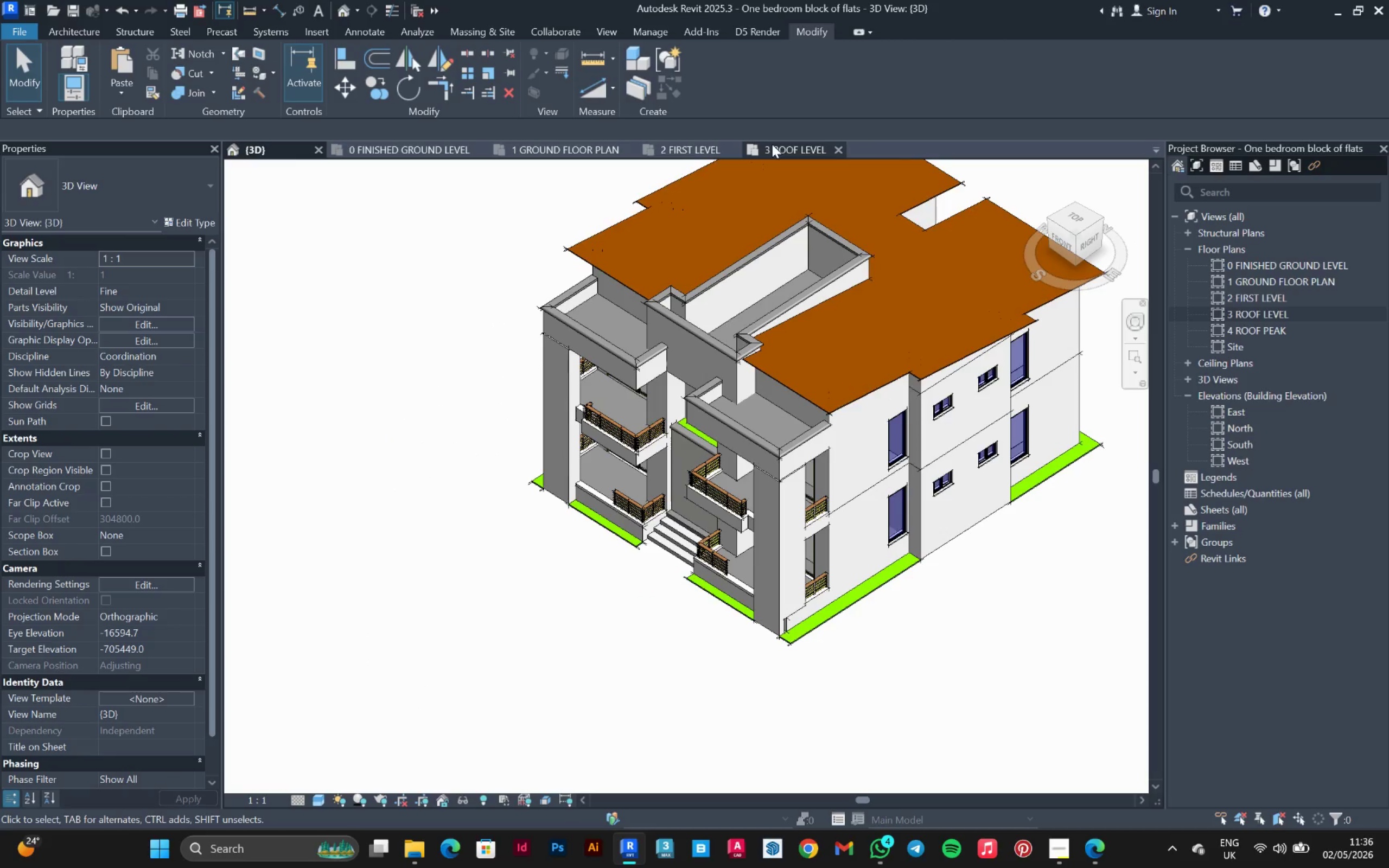 
left_click([576, 149])
 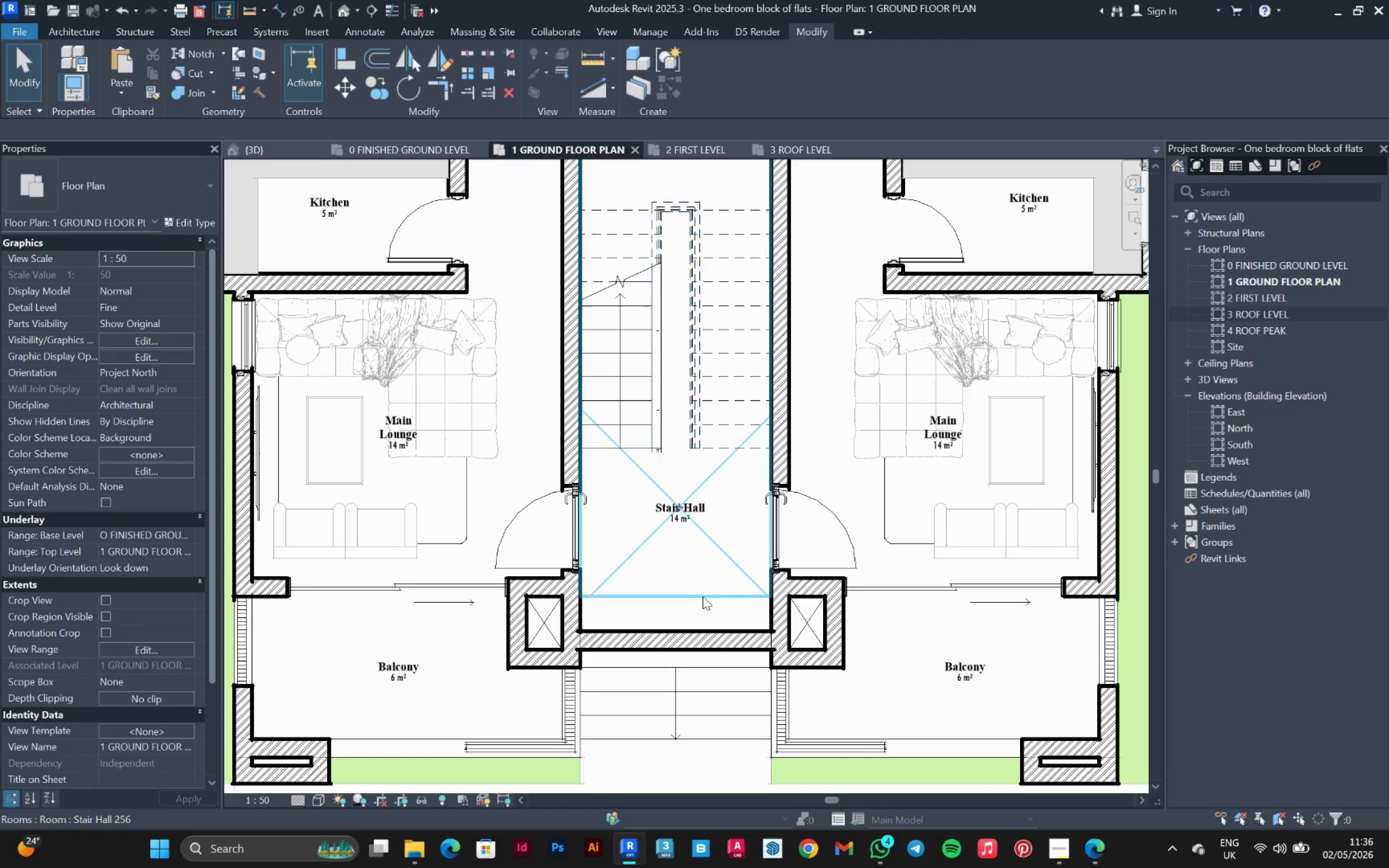 
left_click([702, 626])
 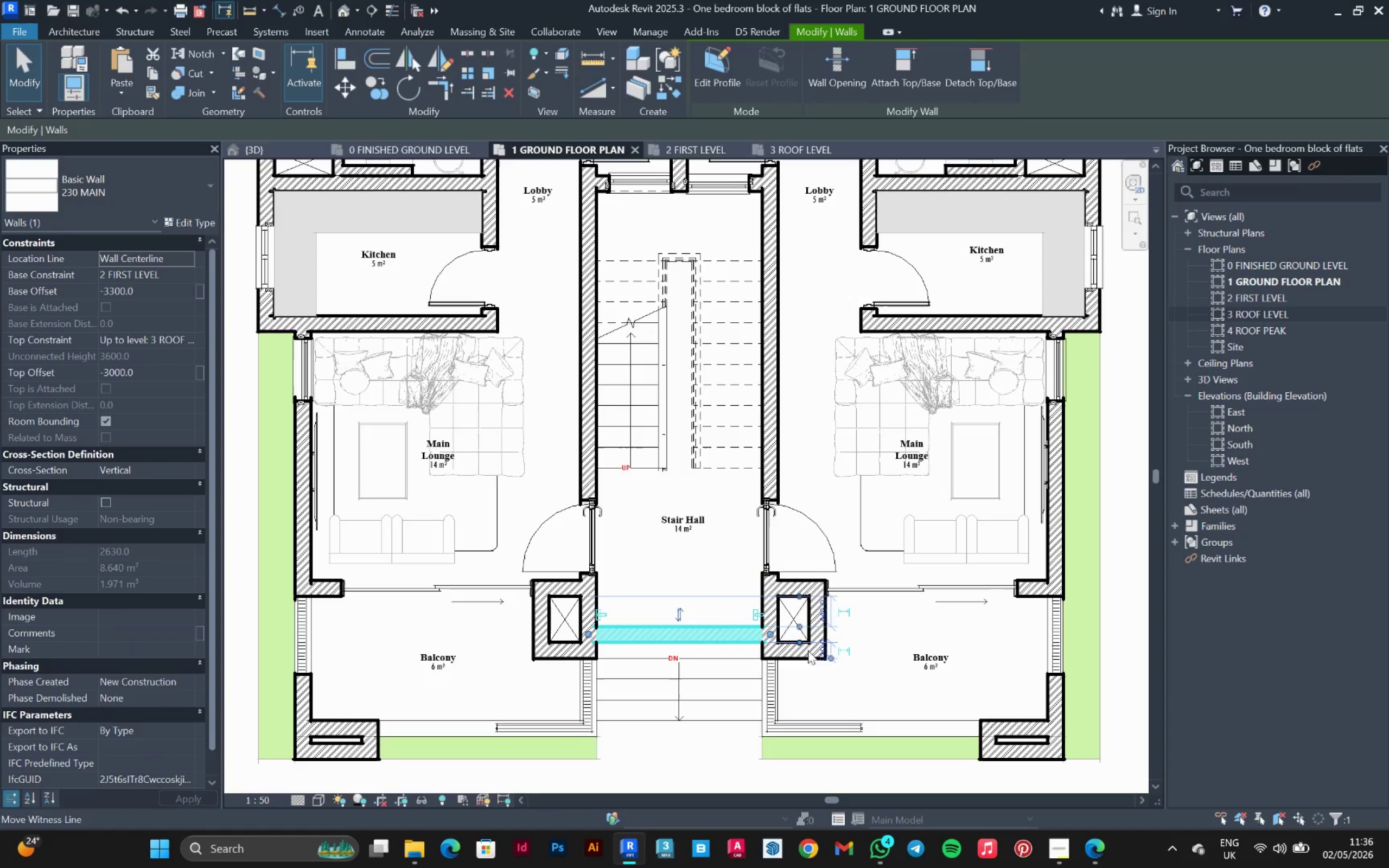 
scroll: coordinate [703, 596], scroll_direction: down, amount: 1.0
 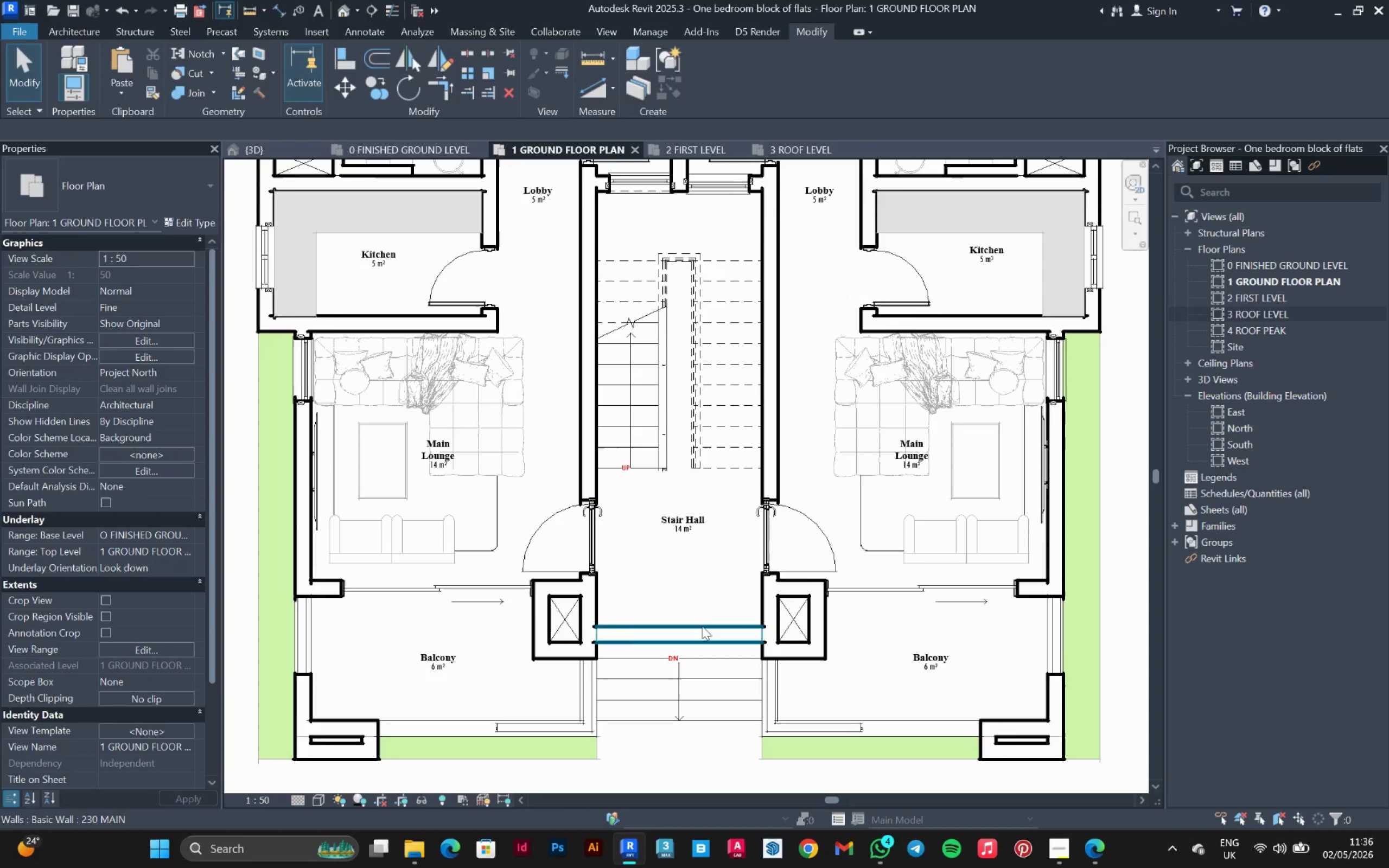 
scroll: coordinate [825, 650], scroll_direction: up, amount: 11.0
 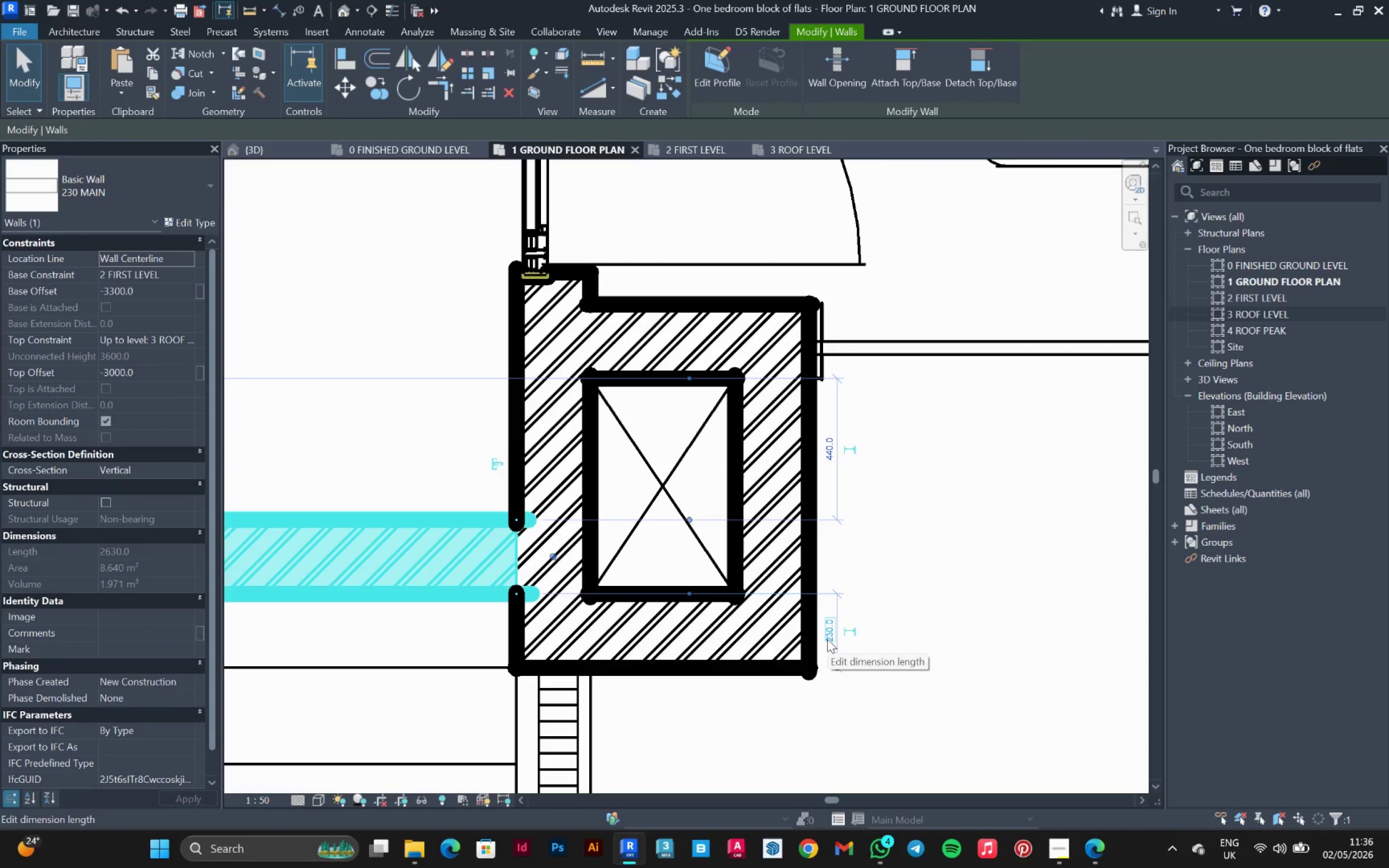 
left_click([827, 639])
 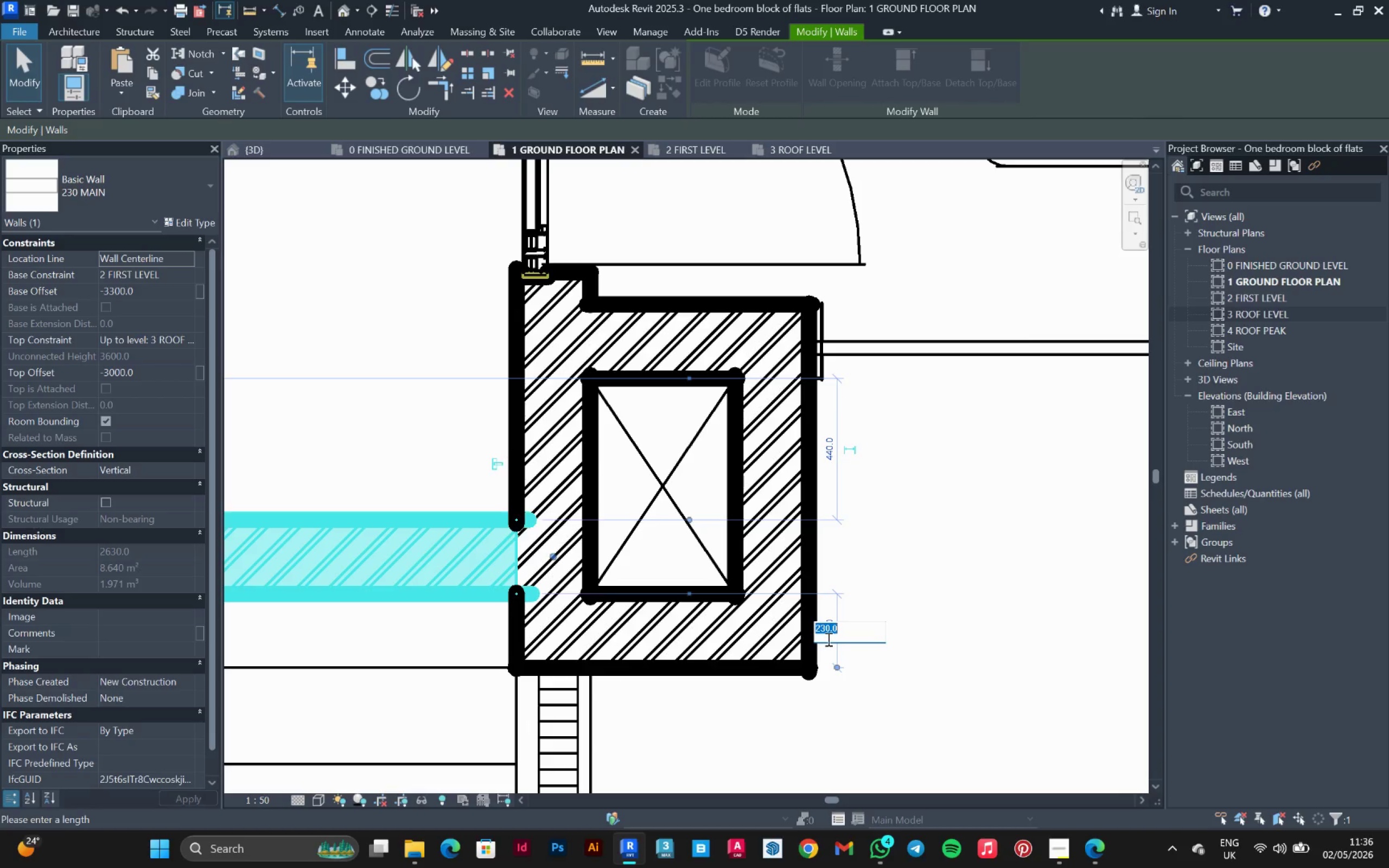 
type(45)
 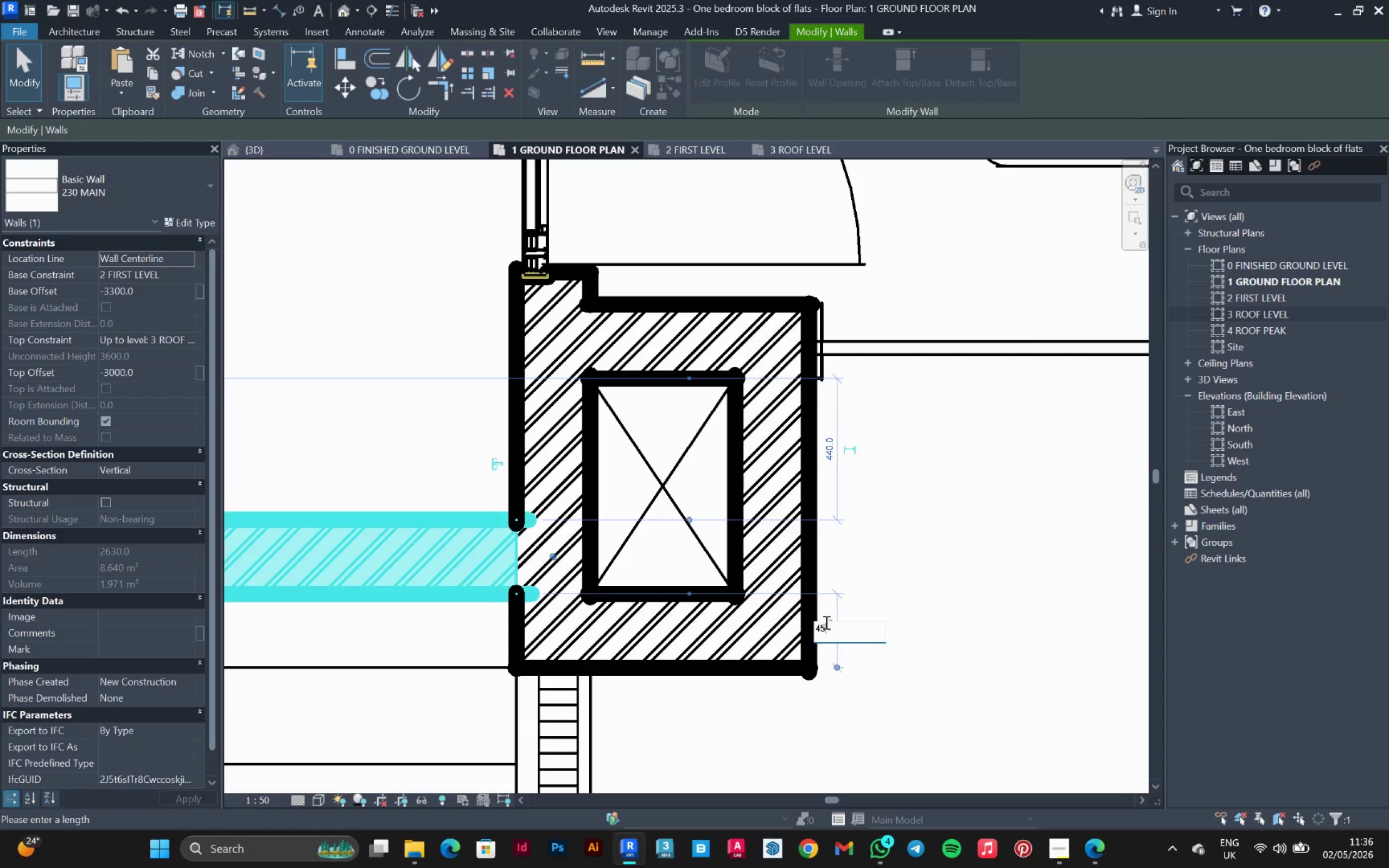 
key(0)
 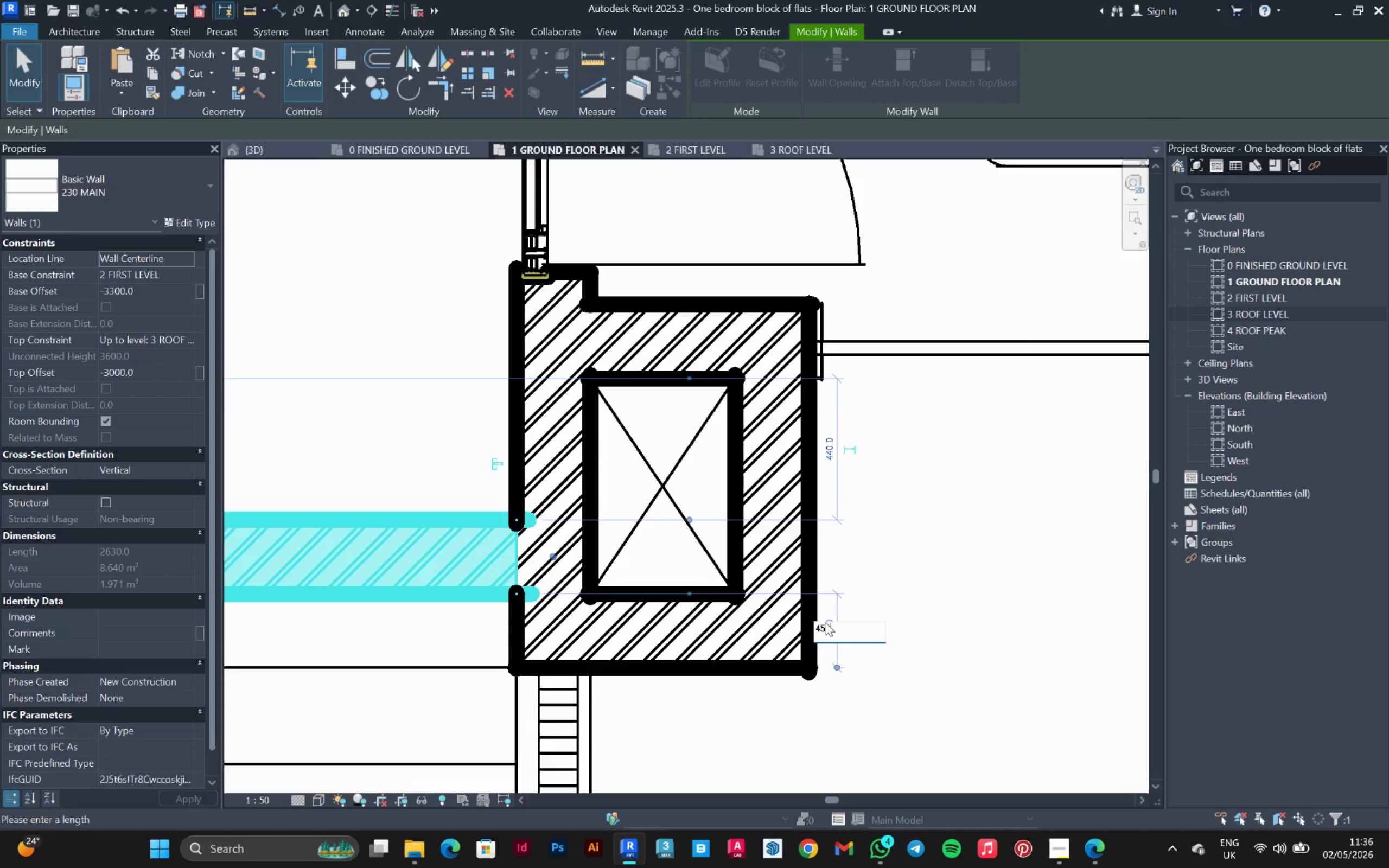 
key(Enter)
 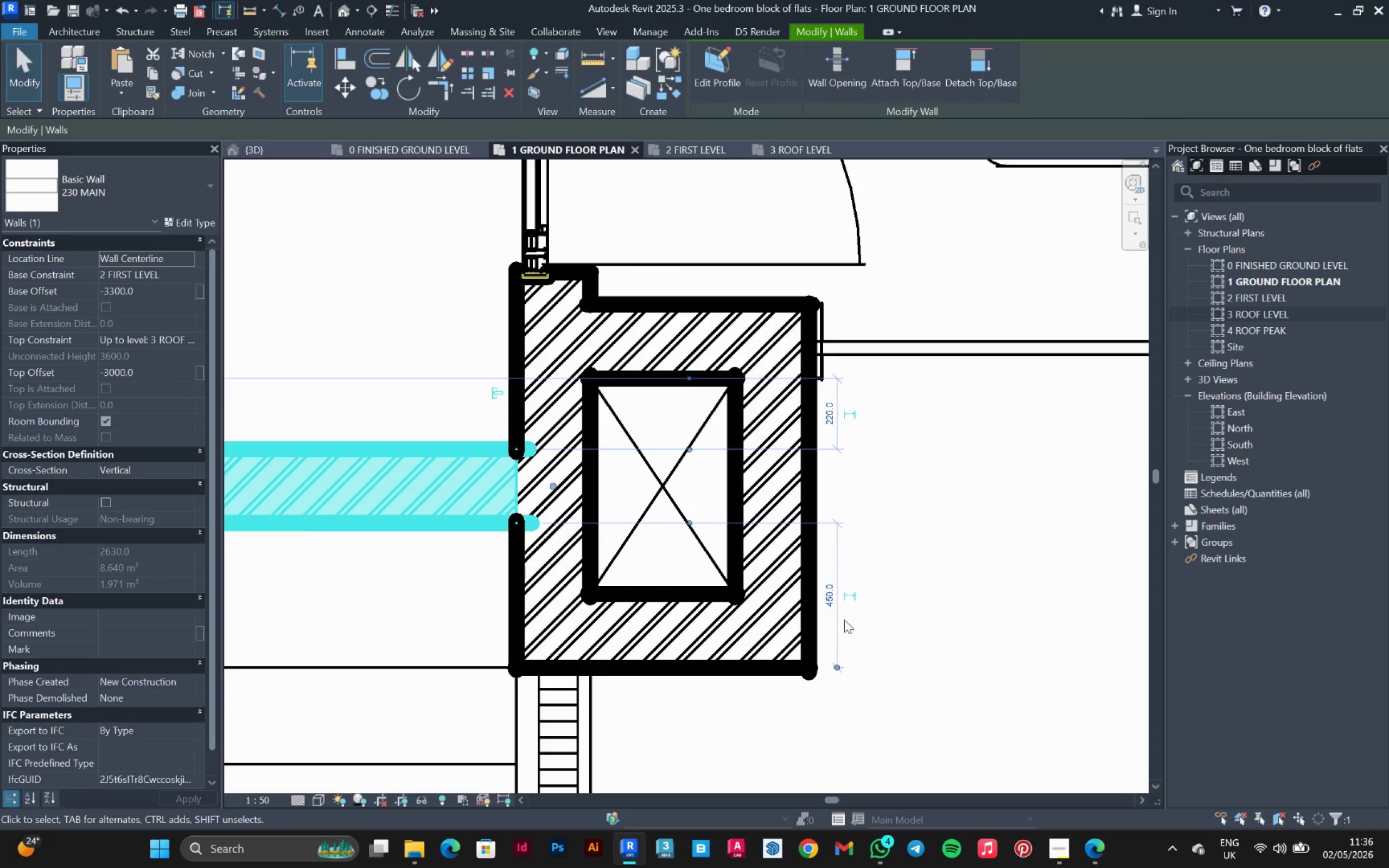 
scroll: coordinate [898, 599], scroll_direction: down, amount: 7.0
 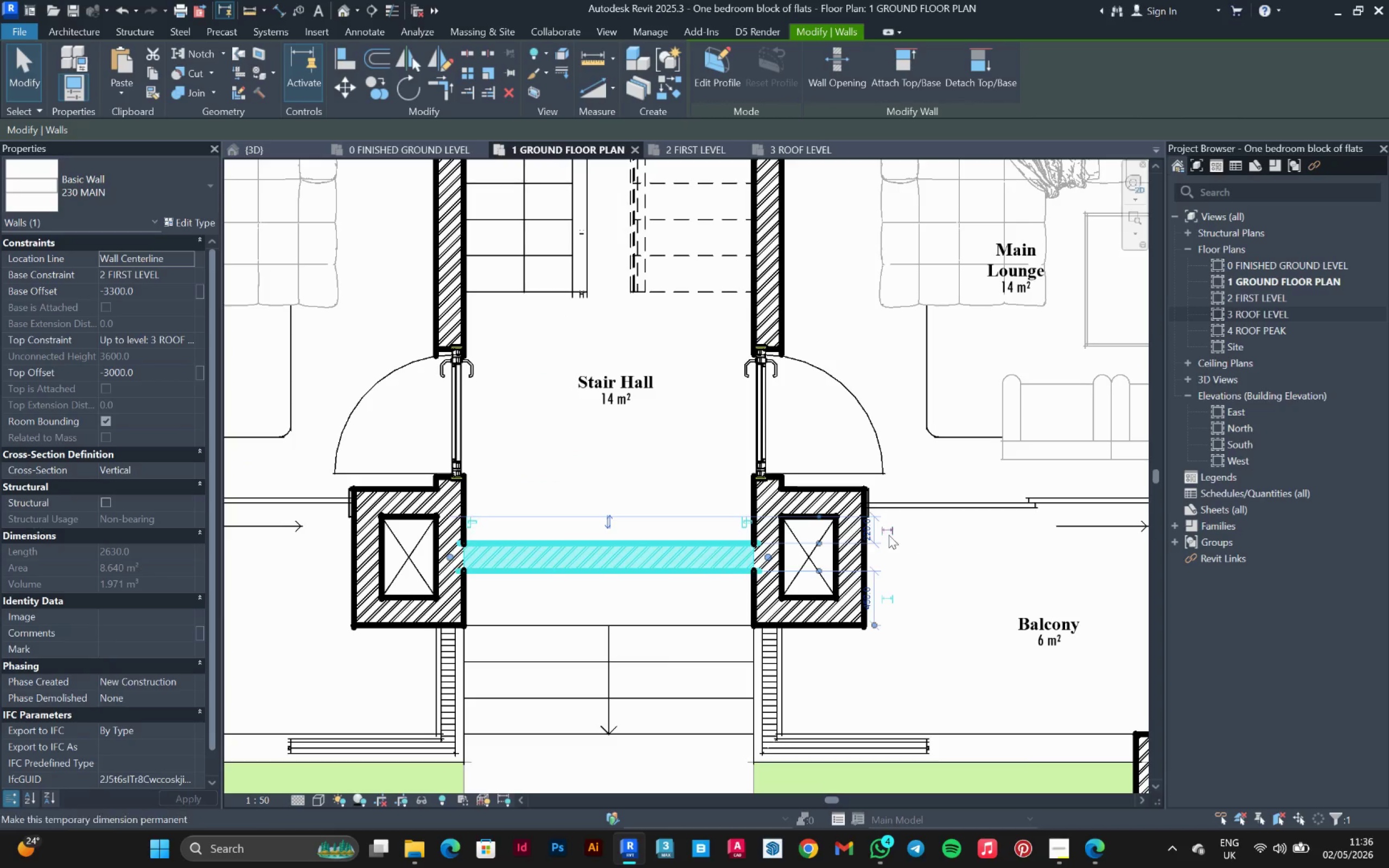 
left_click([874, 531])
 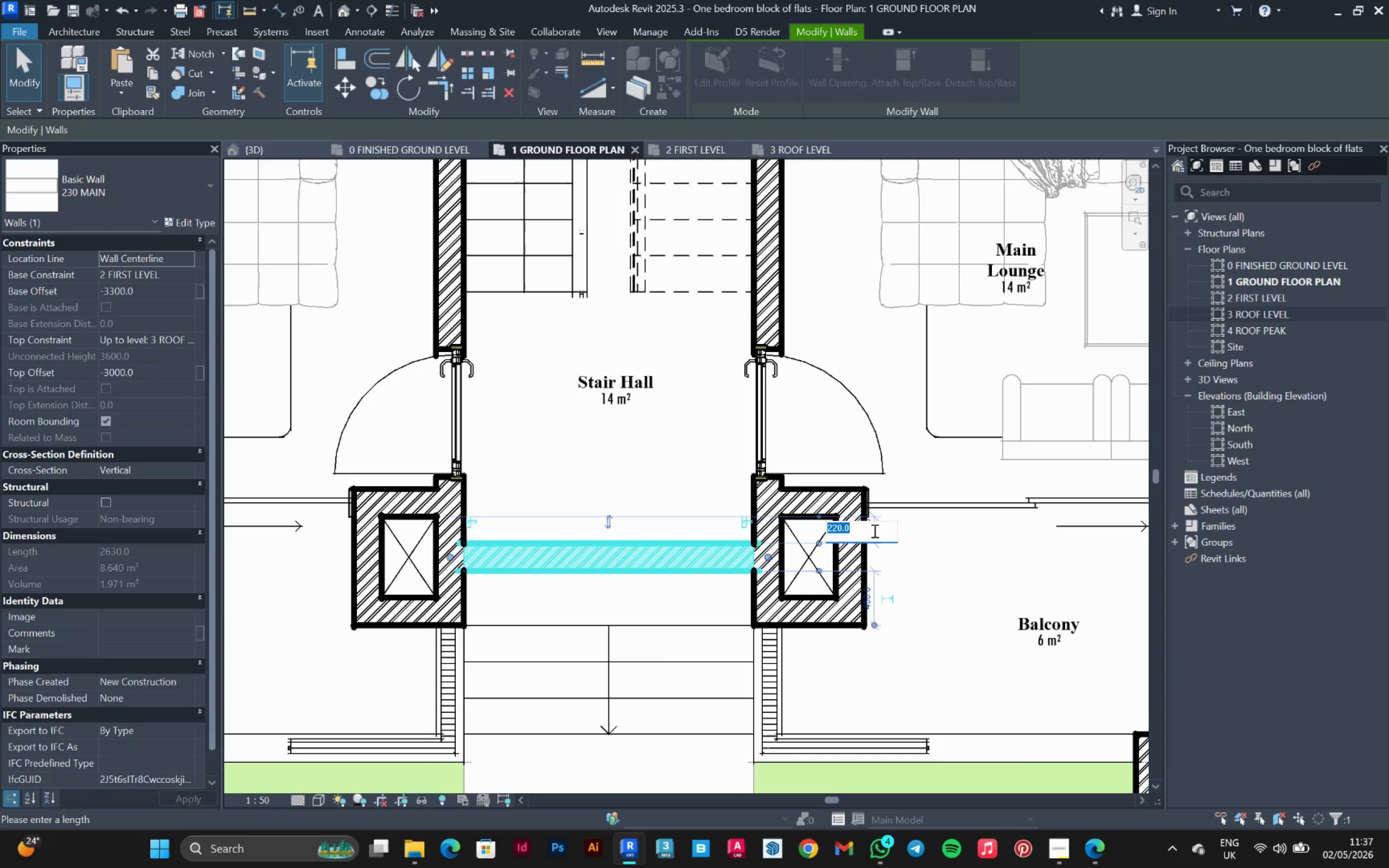 
type(3)
key(Backspace)
type(450)
 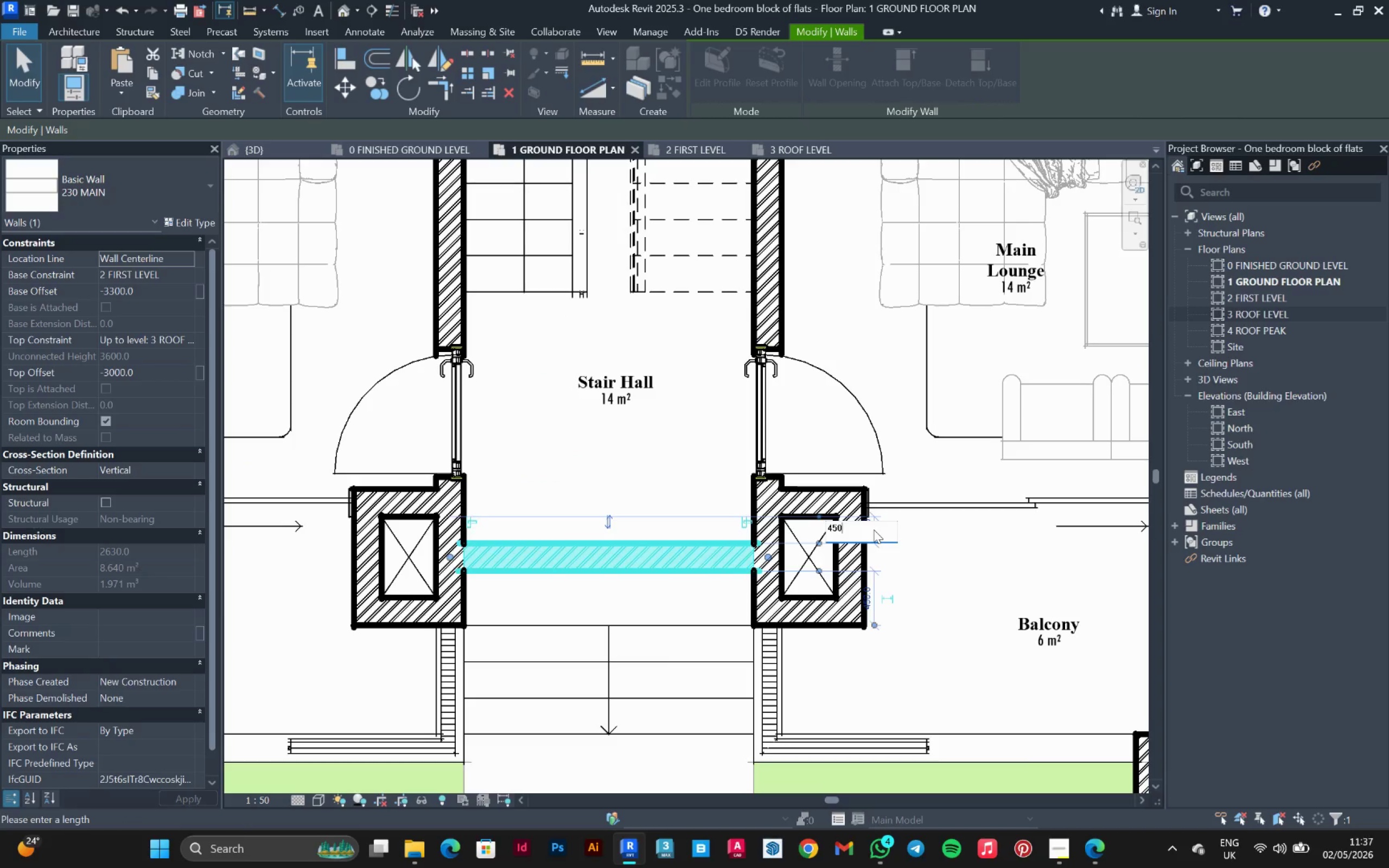 
key(Enter)
 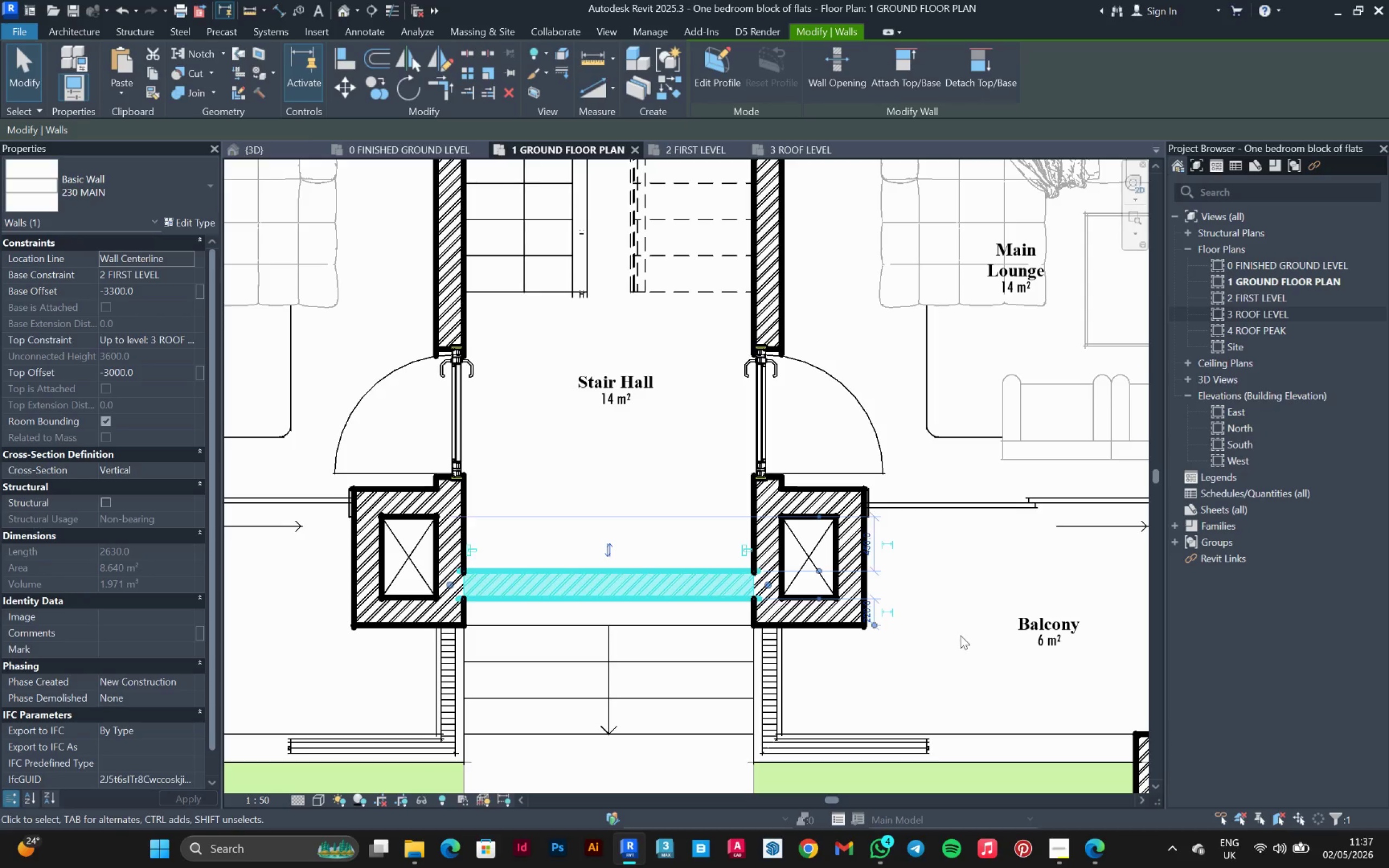 
left_click([866, 545])
 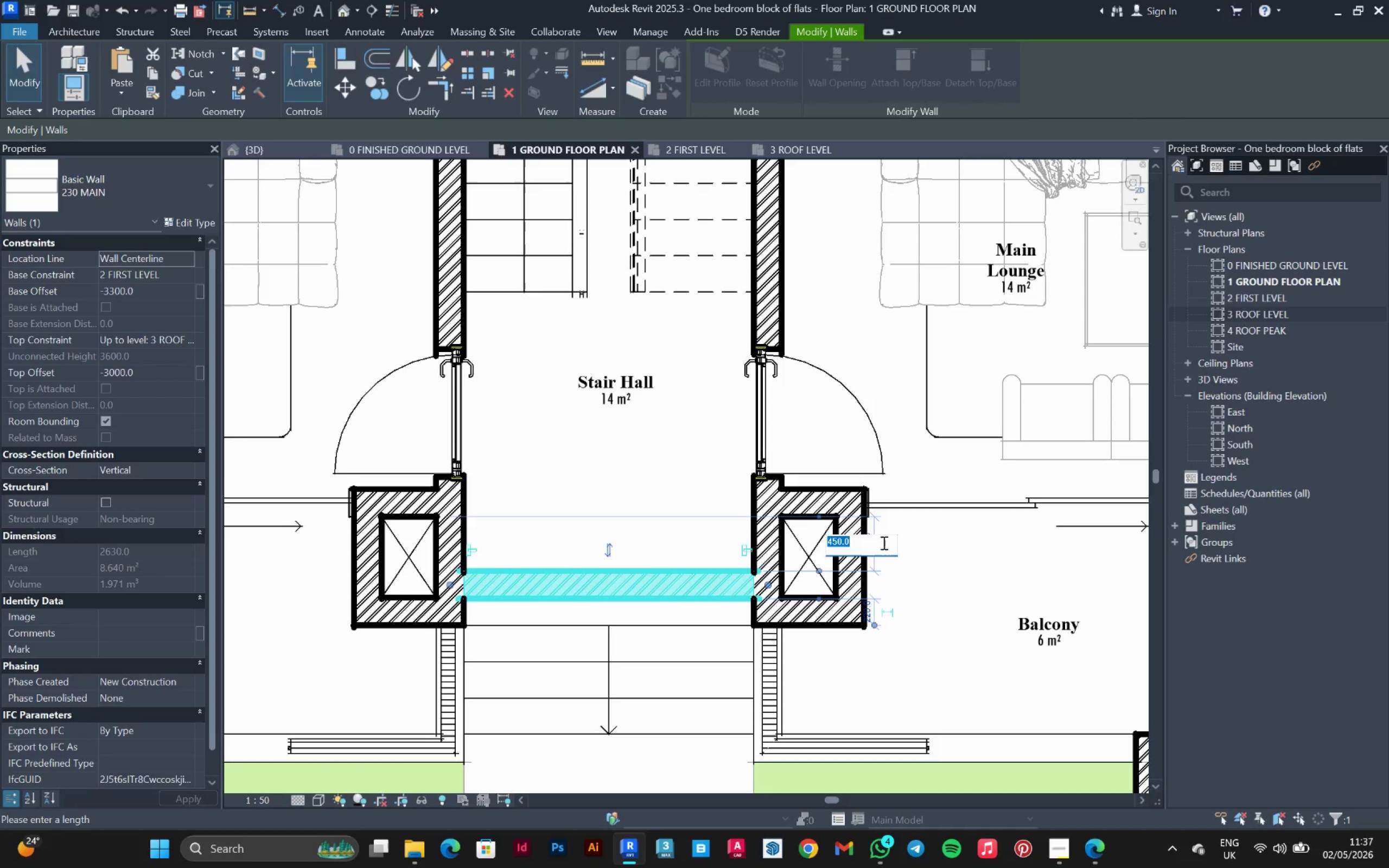 
type(35)
 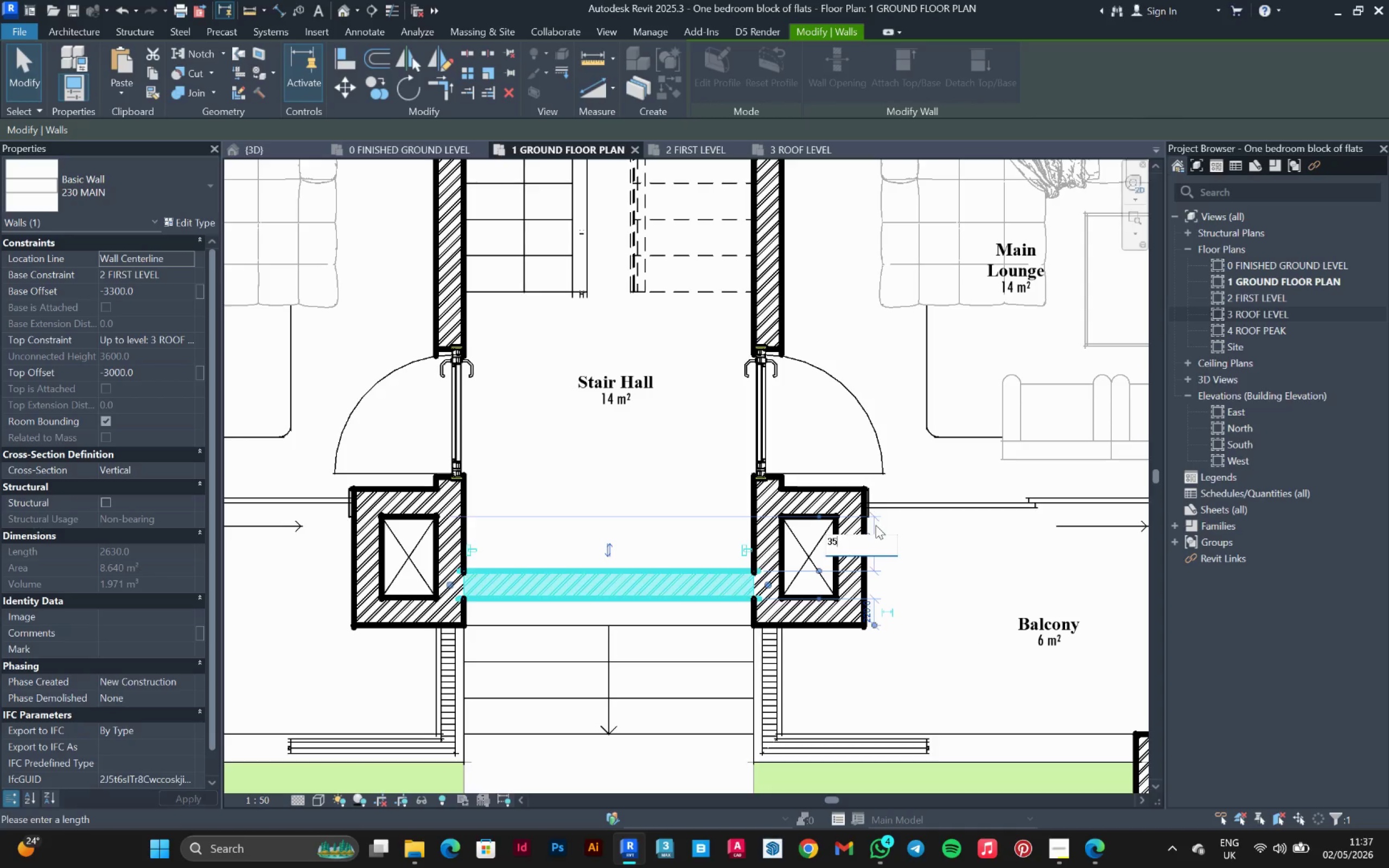 
key(0)
 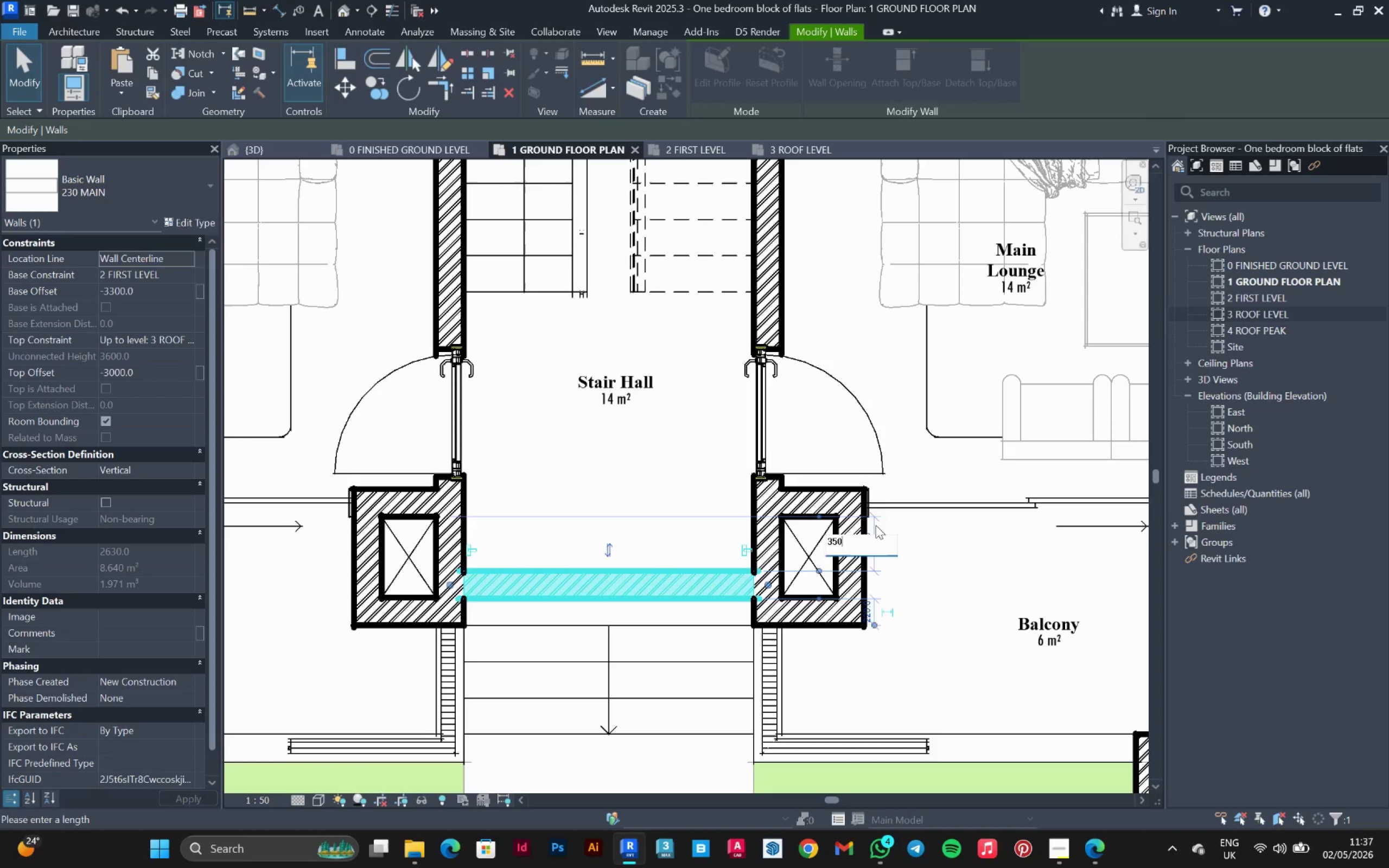 
key(Enter)
 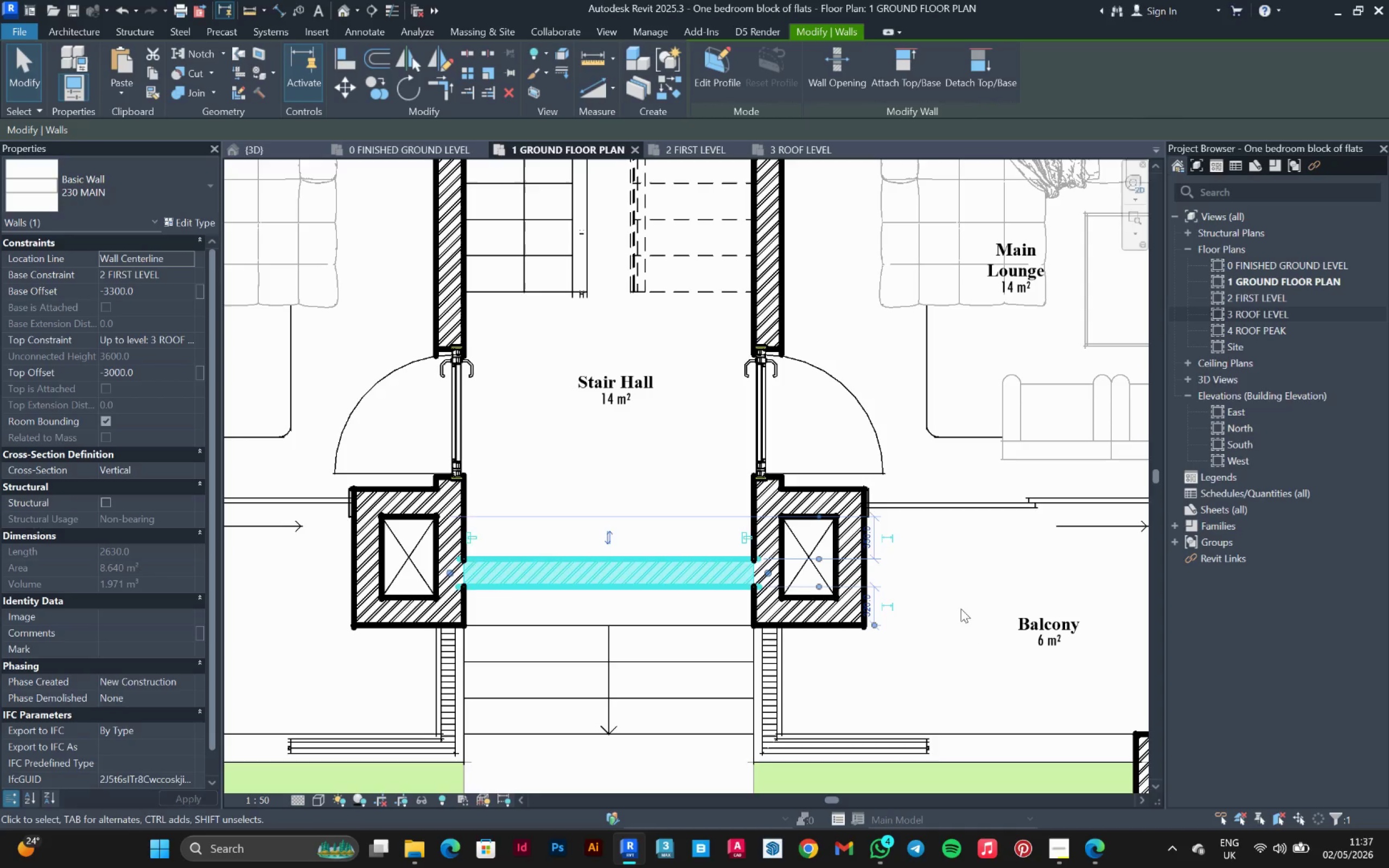 
left_click([958, 612])
 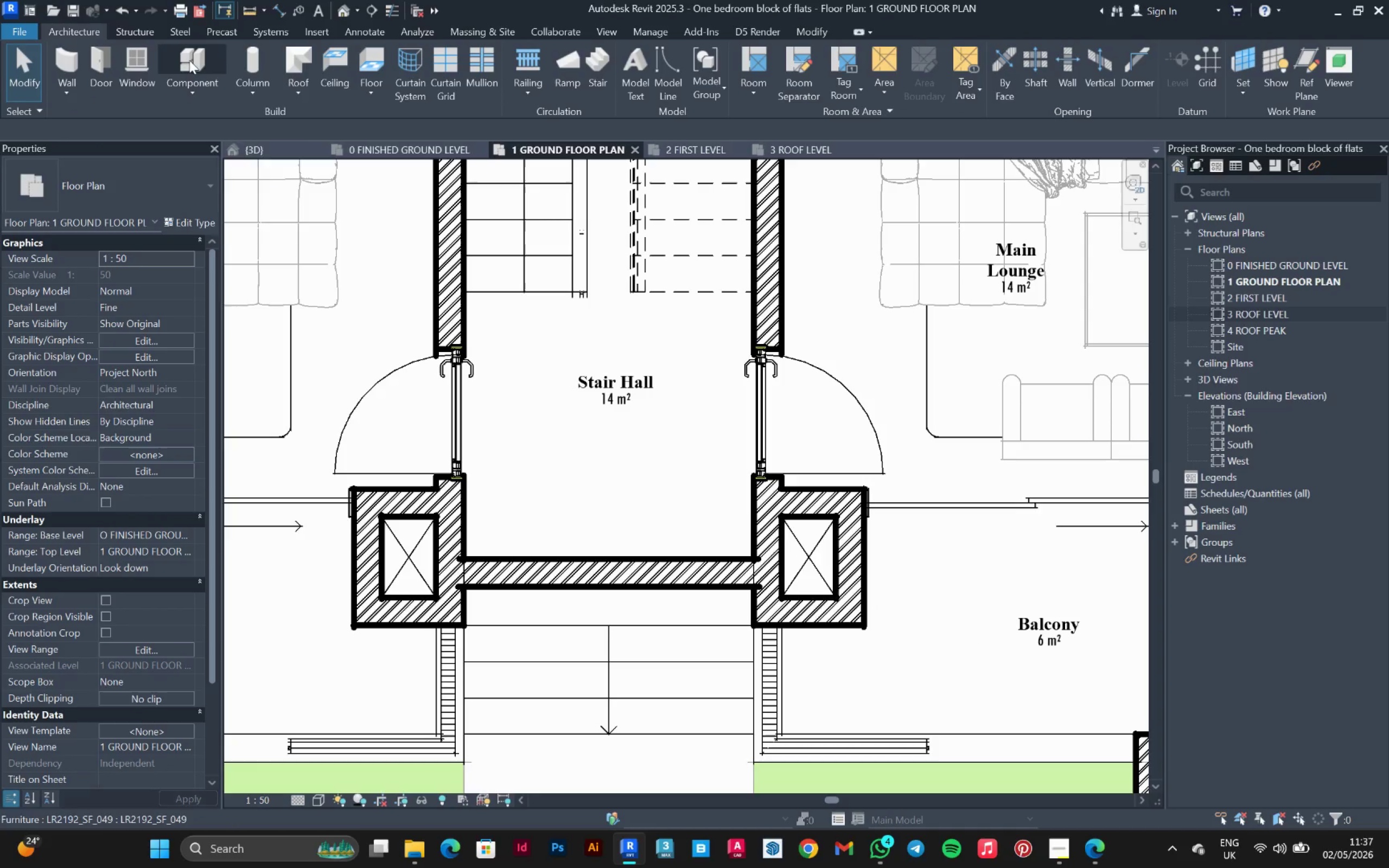 
left_click([100, 55])
 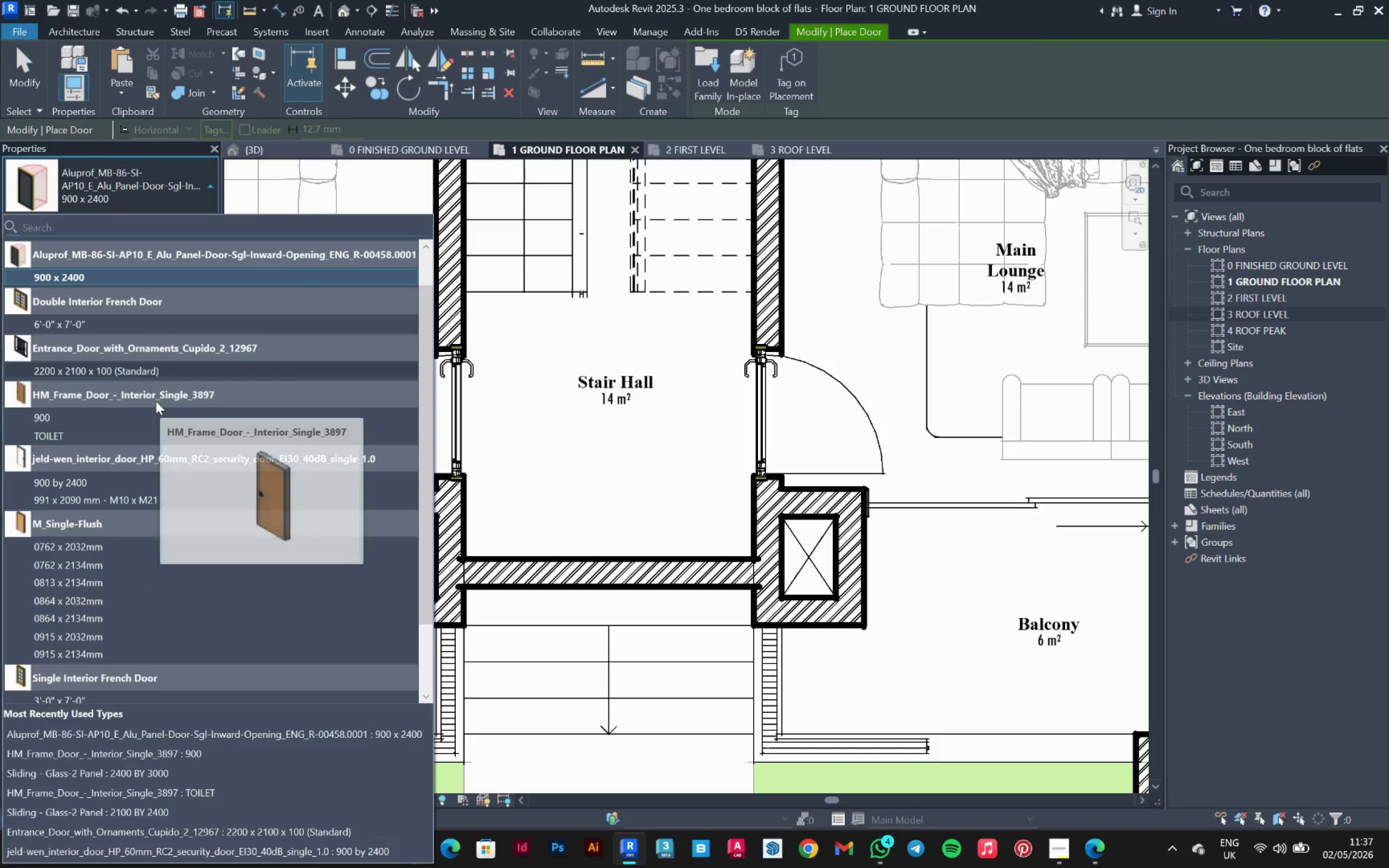 
scroll: coordinate [156, 401], scroll_direction: down, amount: 1.0
 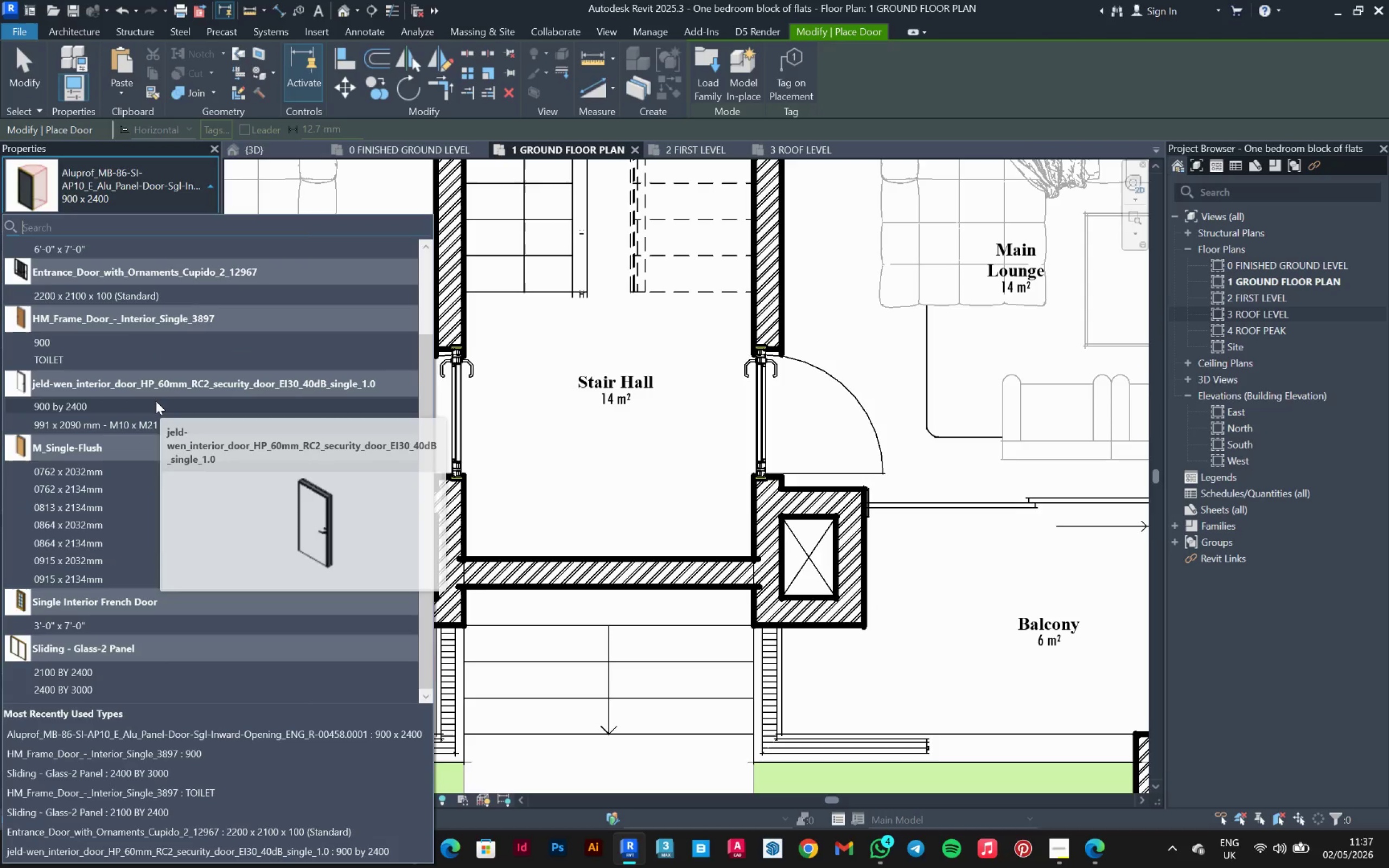 
scroll: coordinate [156, 401], scroll_direction: up, amount: 1.0
 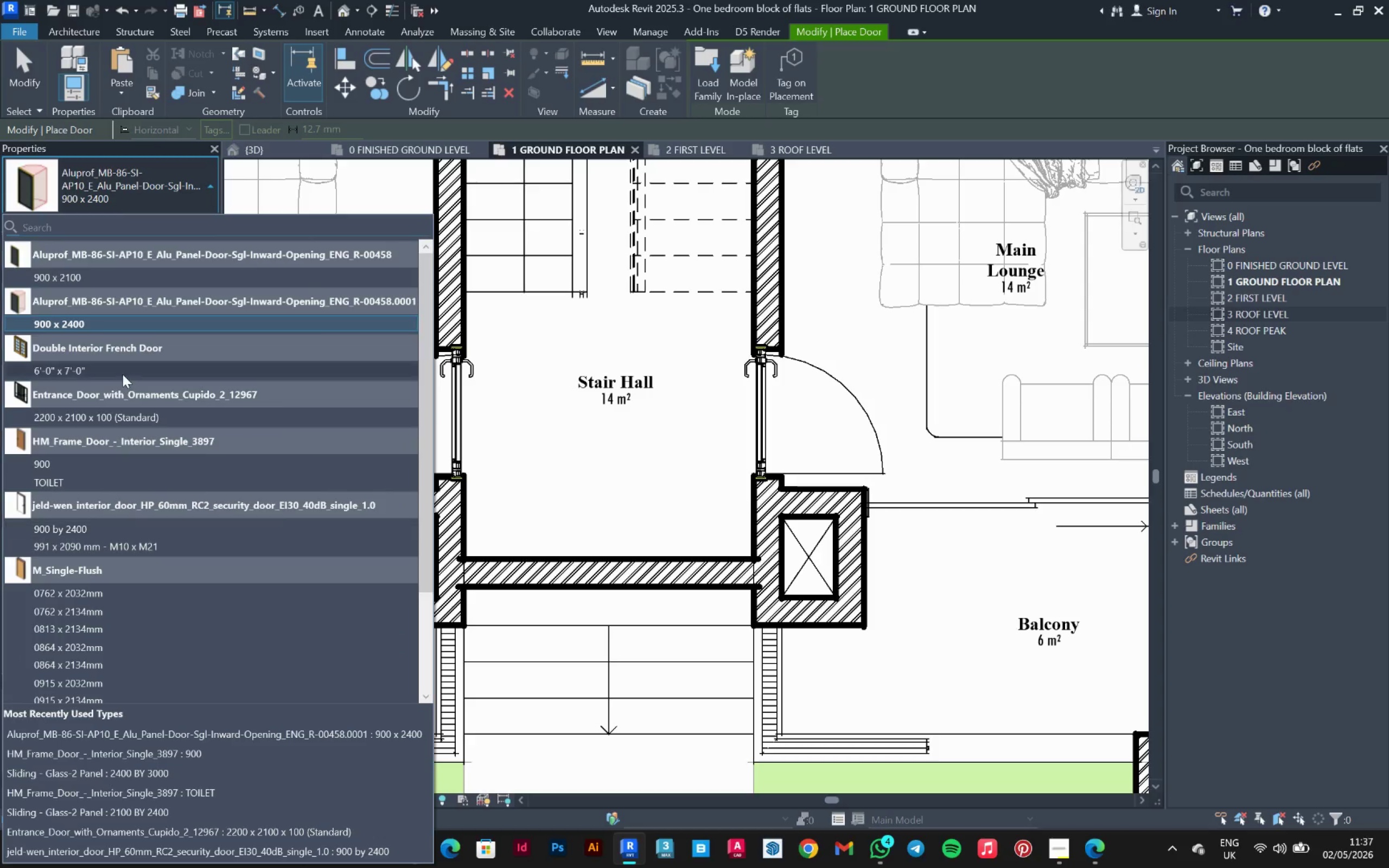 
left_click([122, 371])
 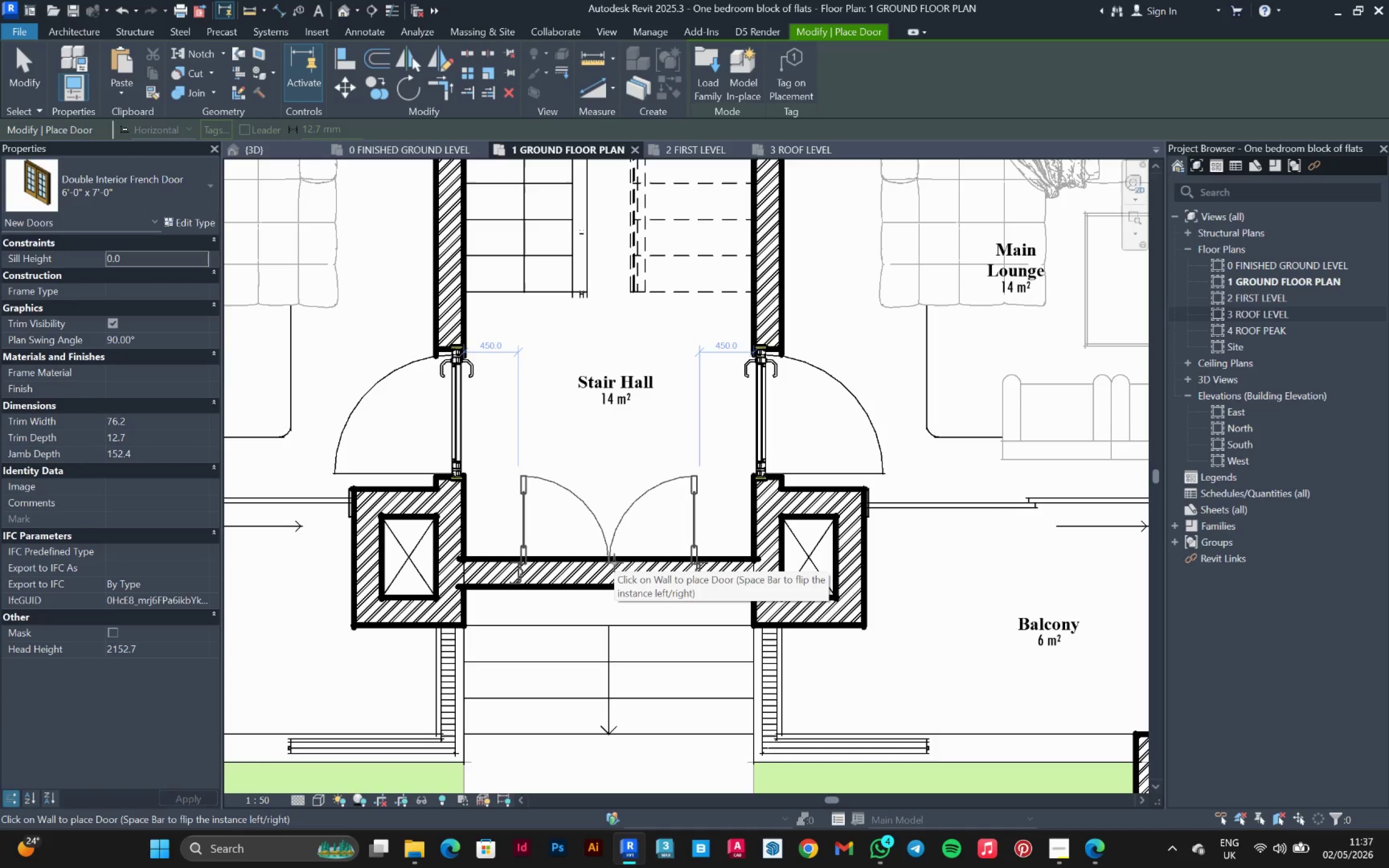 
left_click([614, 563])
 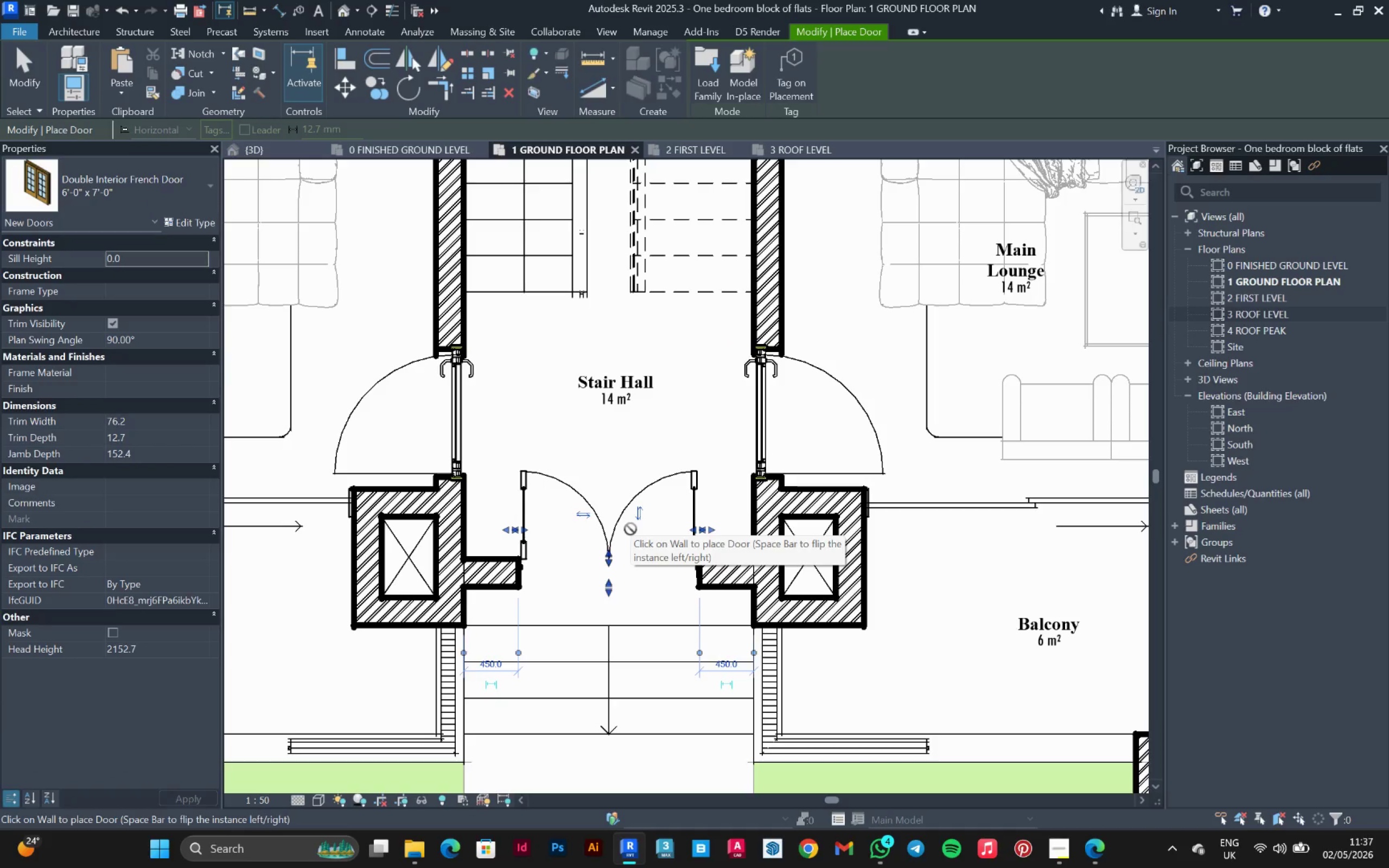 
key(Escape)
 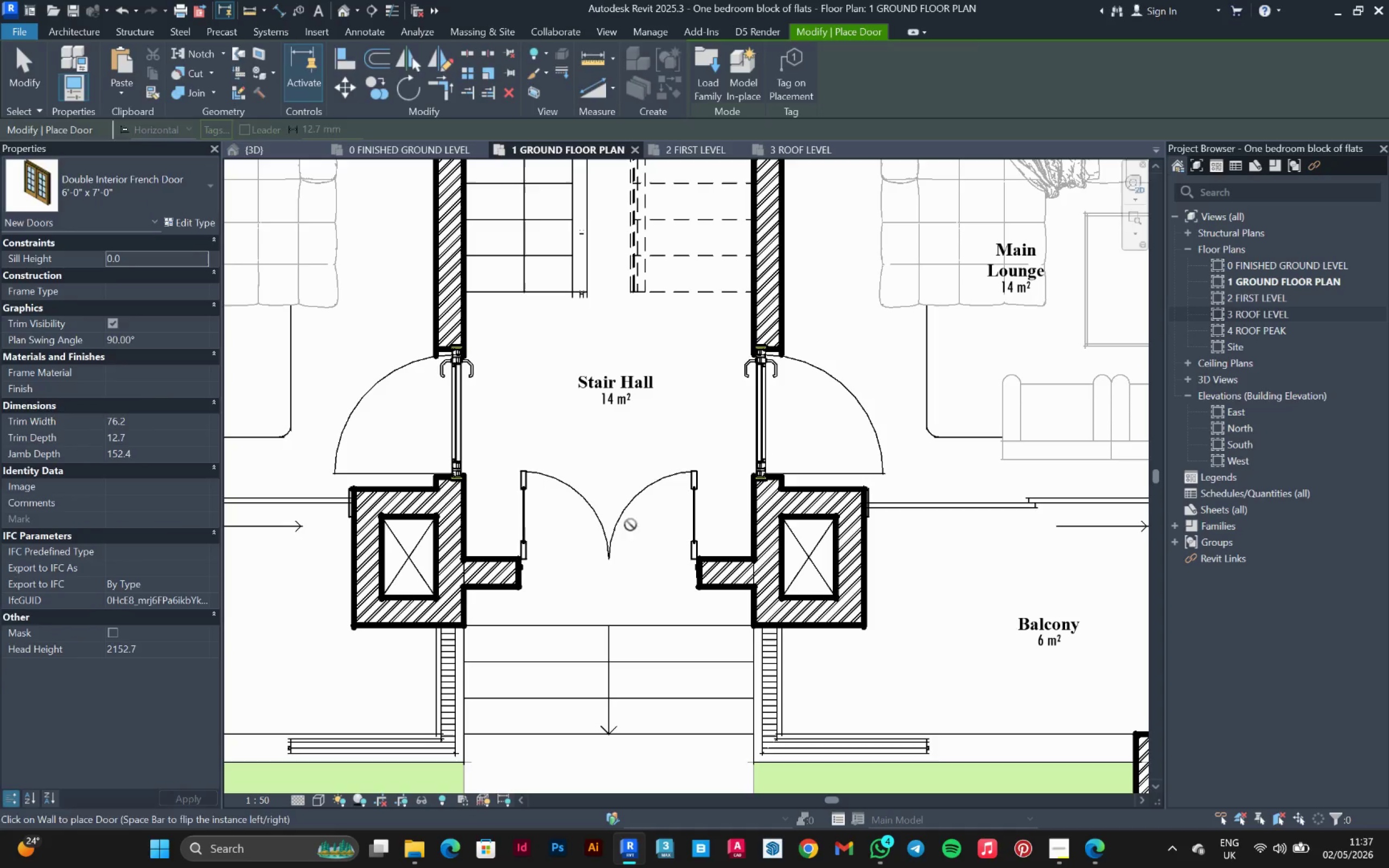 
key(Escape)
 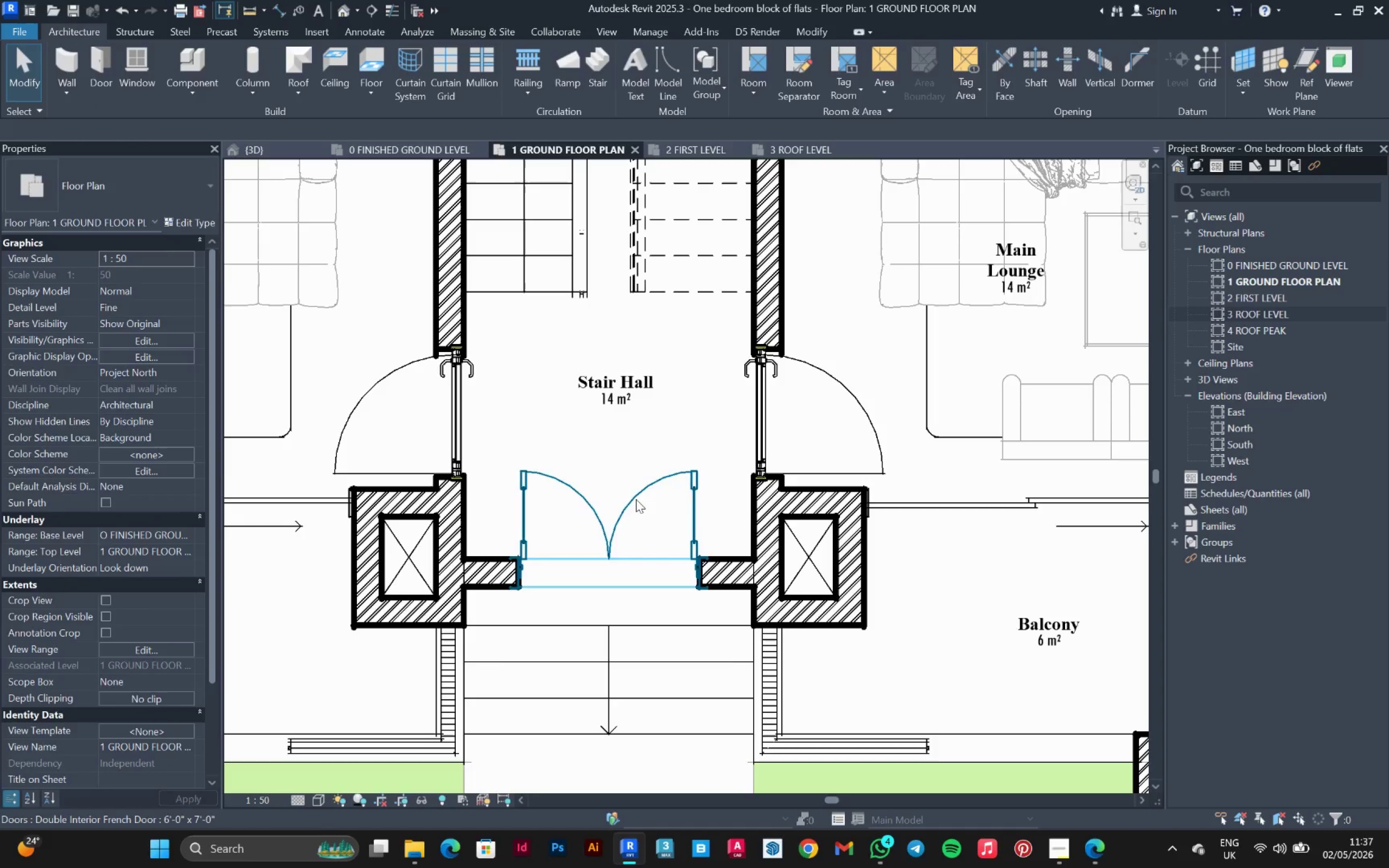 
left_click([636, 499])
 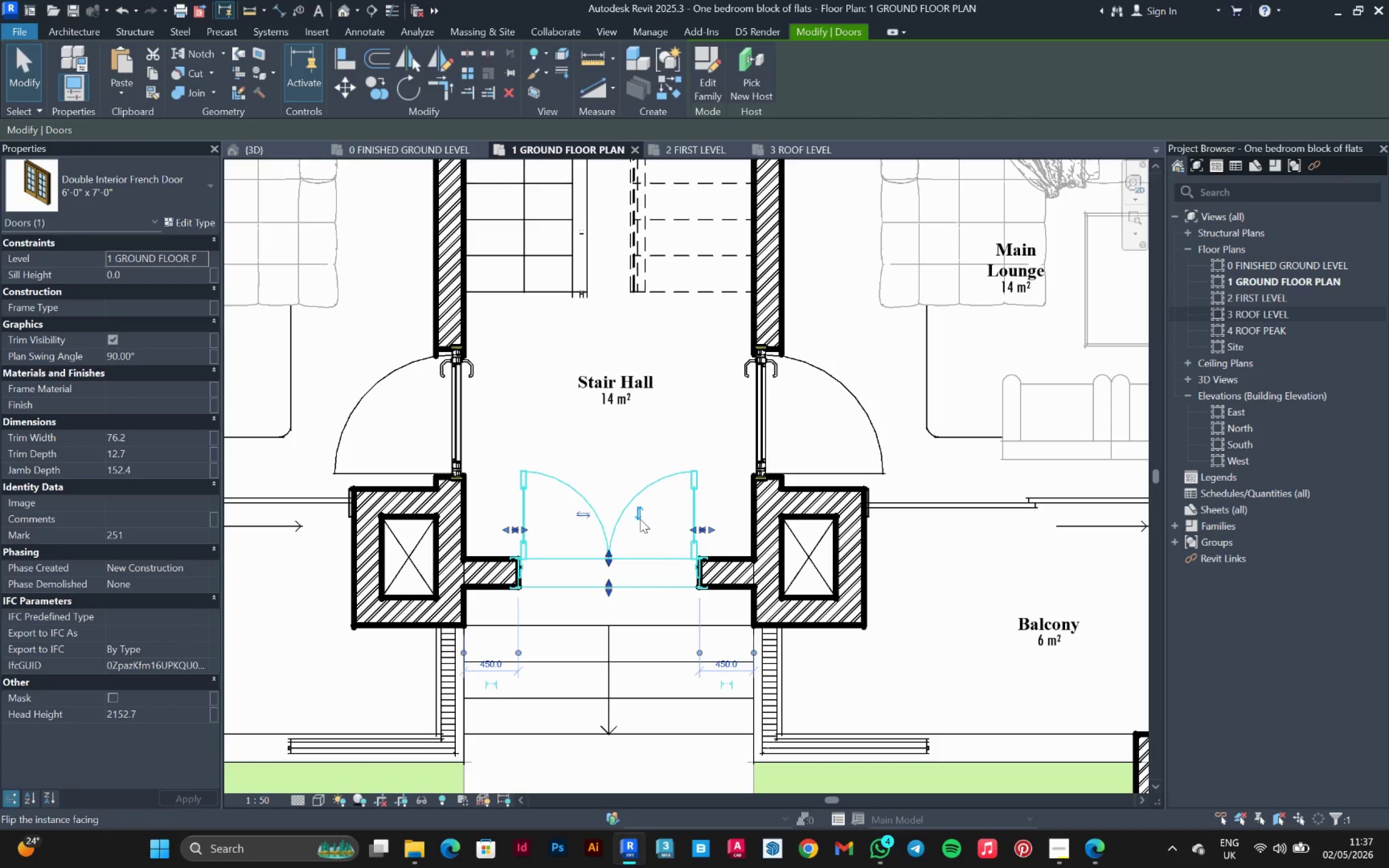 
left_click([640, 518])
 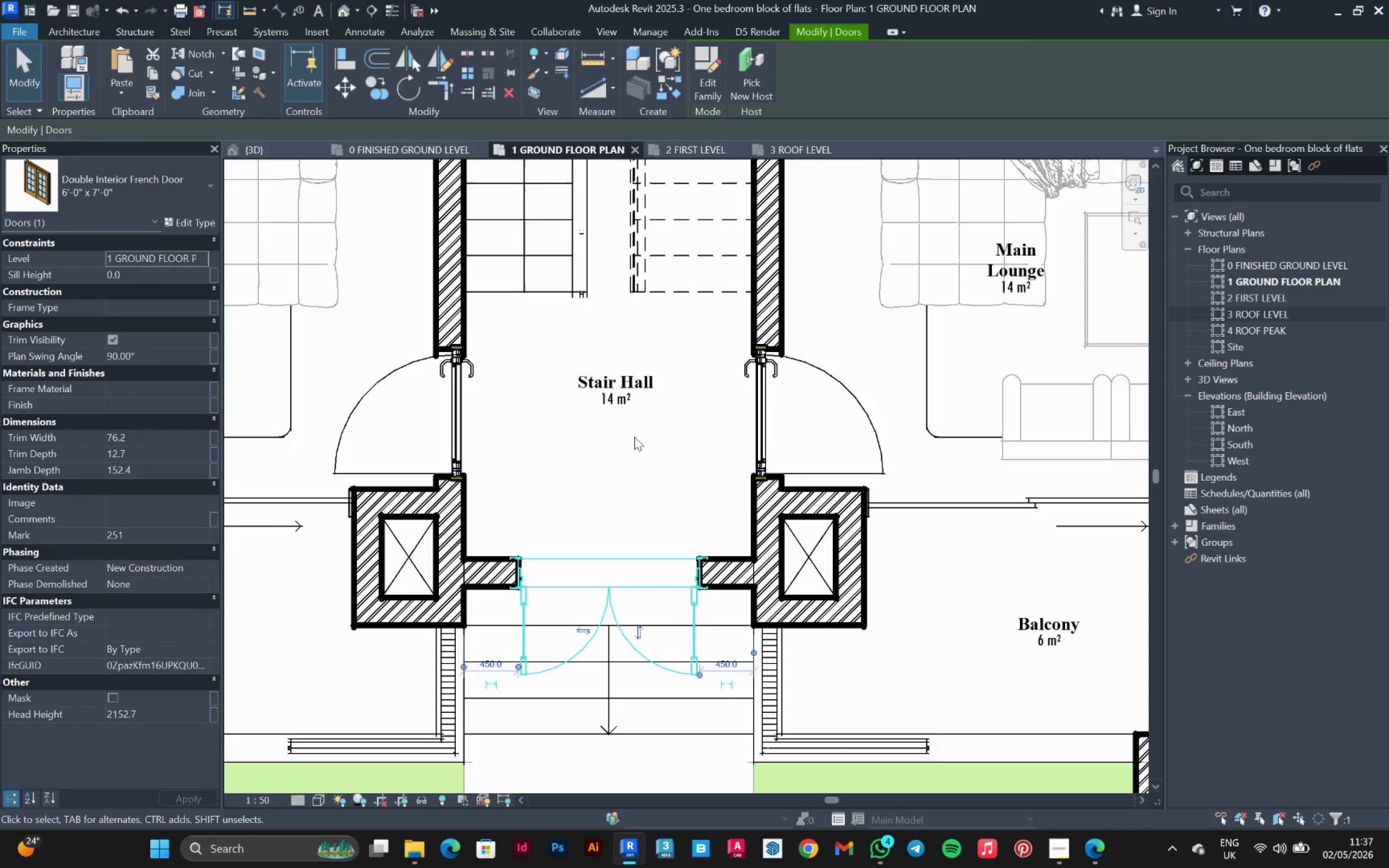 
left_click([634, 437])
 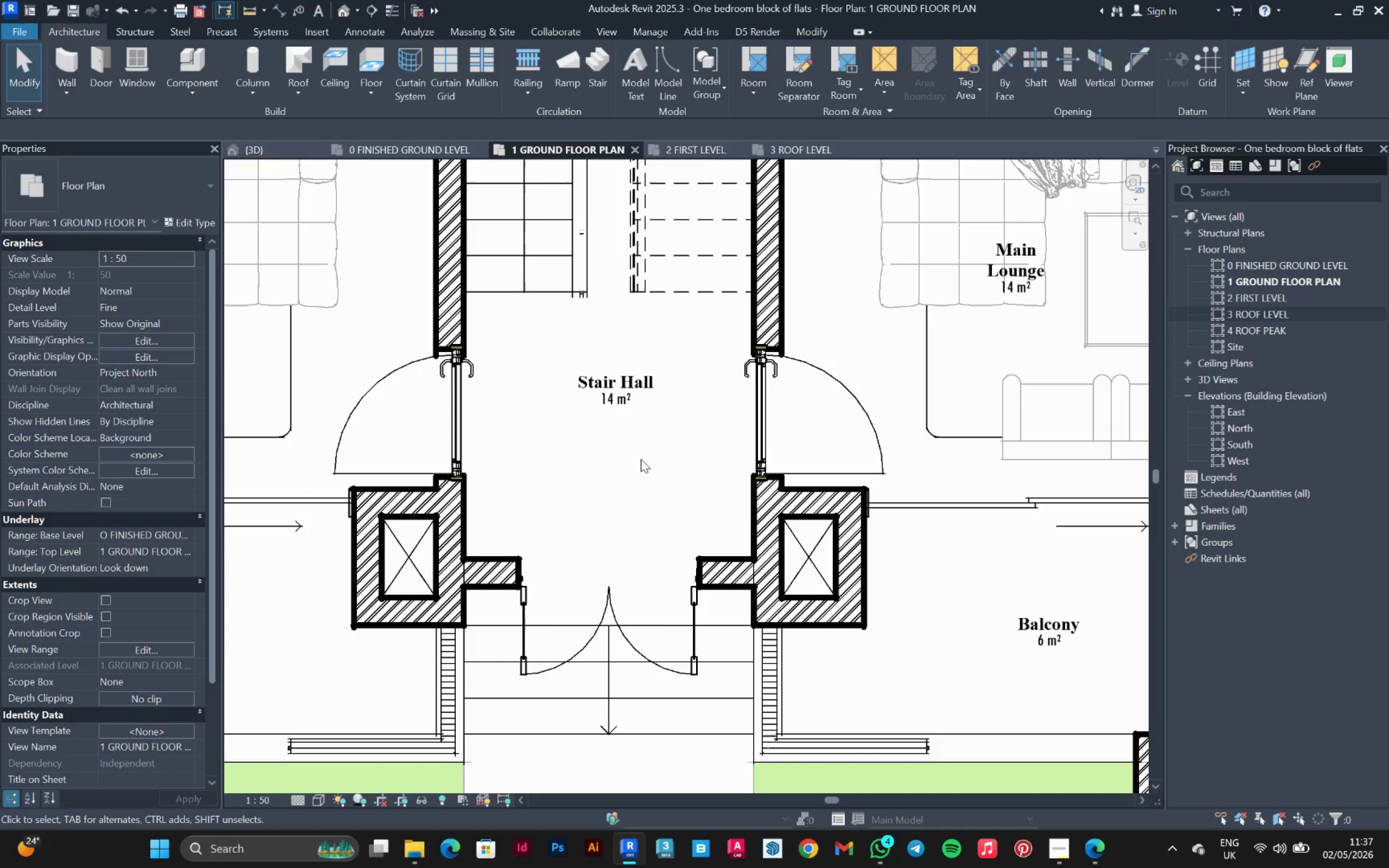 
scroll: coordinate [1086, 535], scroll_direction: down, amount: 7.0
 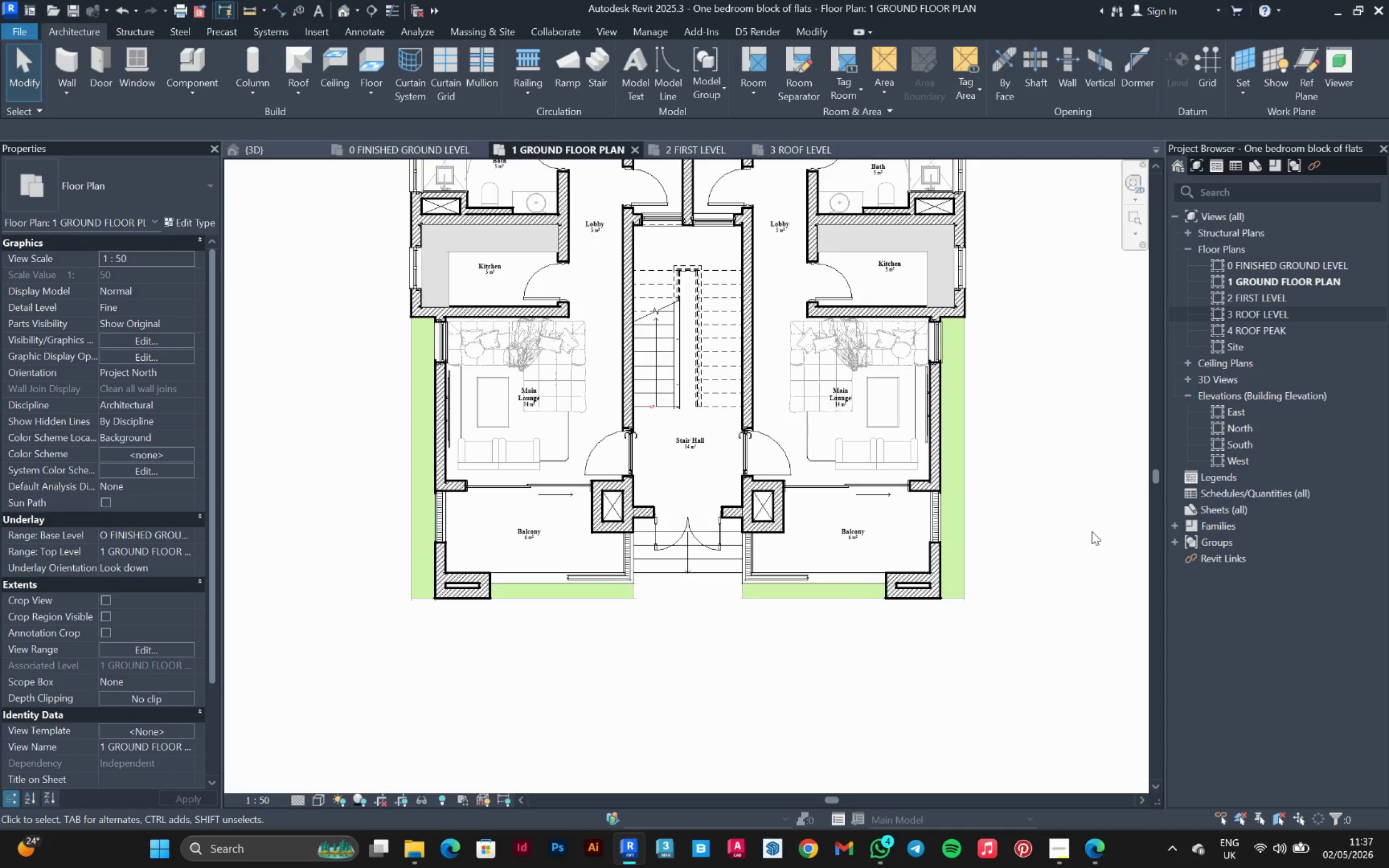 
scroll: coordinate [713, 585], scroll_direction: up, amount: 2.0
 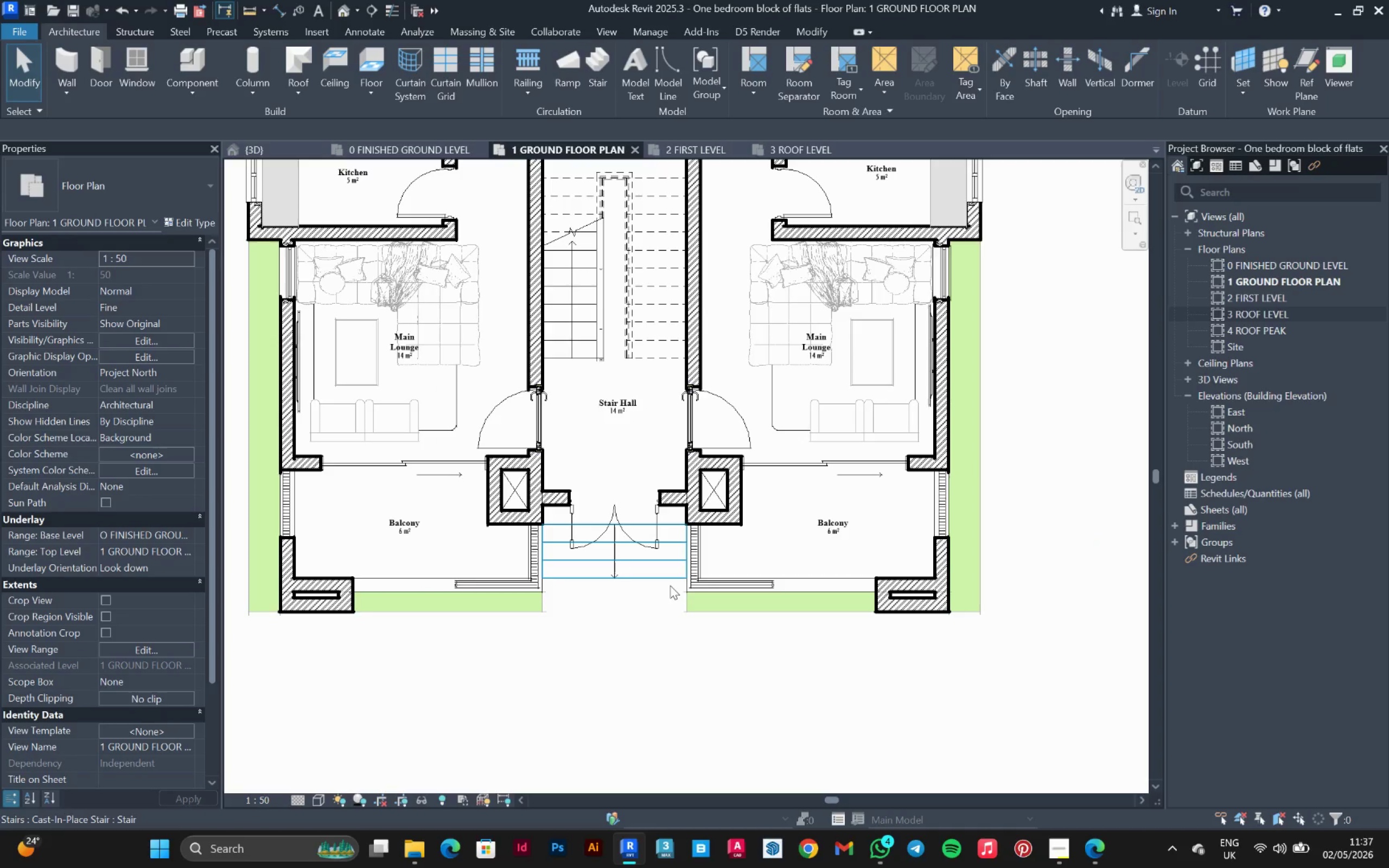 
left_click_drag(start_coordinate=[670, 585], to_coordinate=[334, 58])
 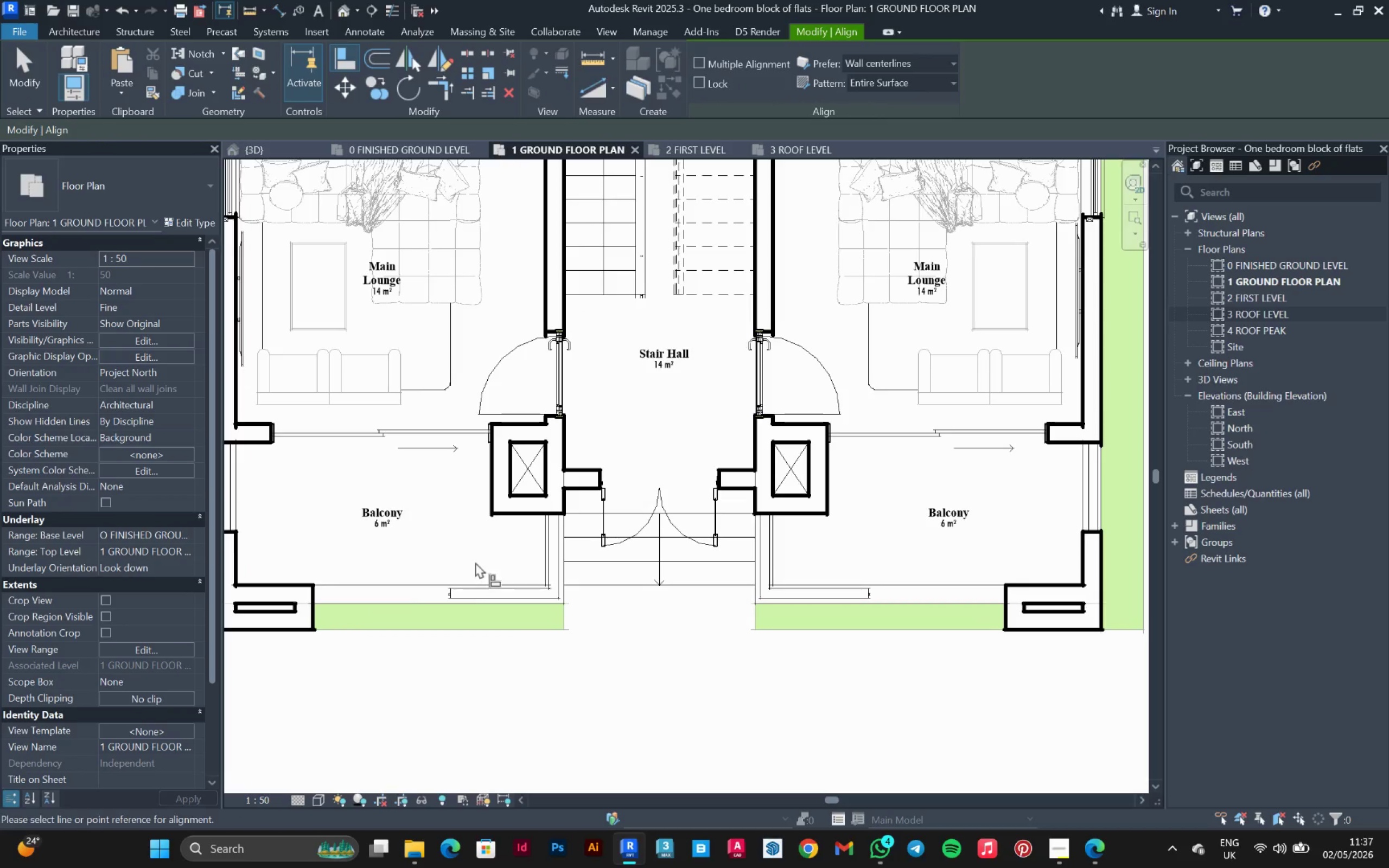 
left_click([334, 58])
 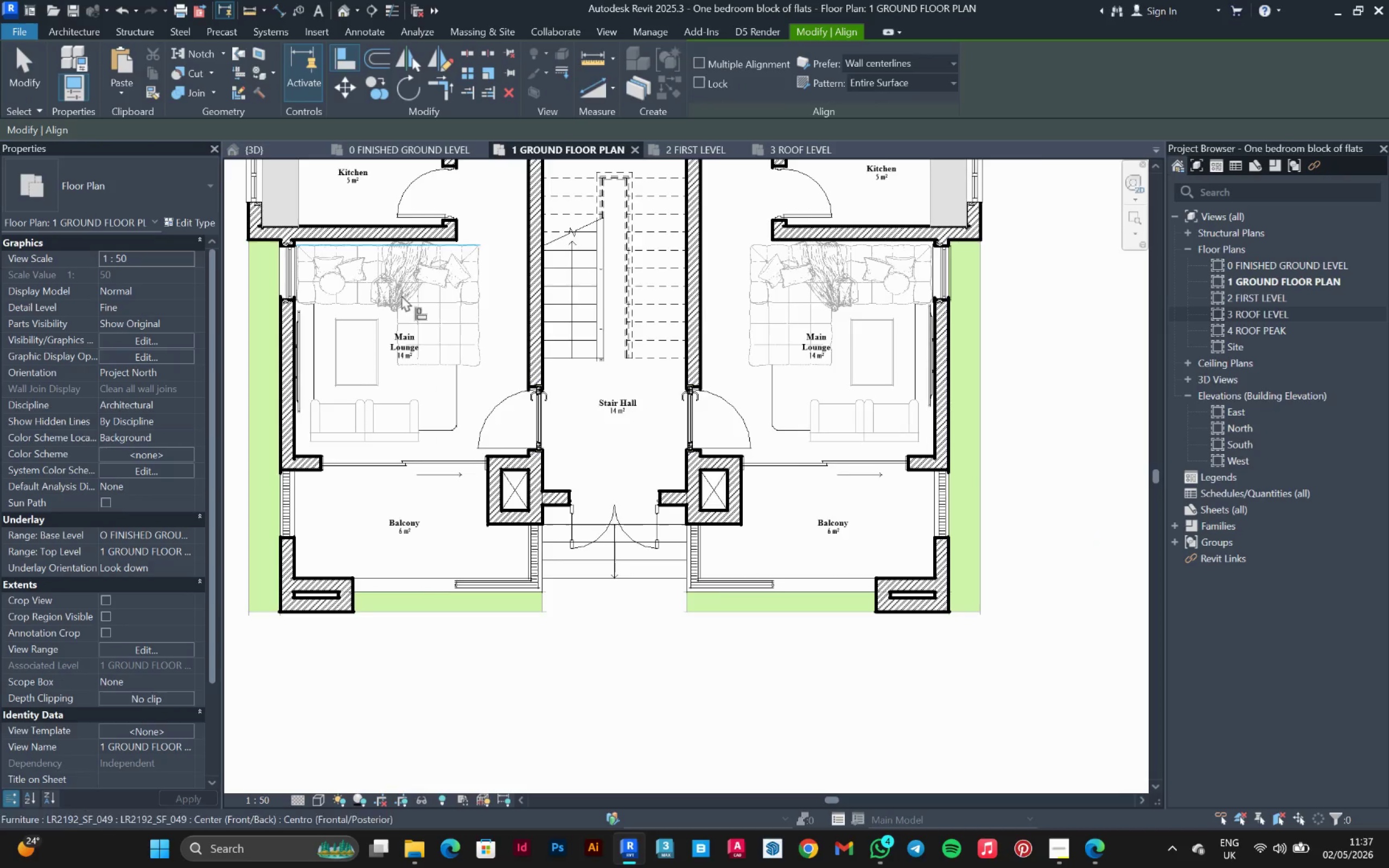 
scroll: coordinate [475, 558], scroll_direction: up, amount: 2.0
 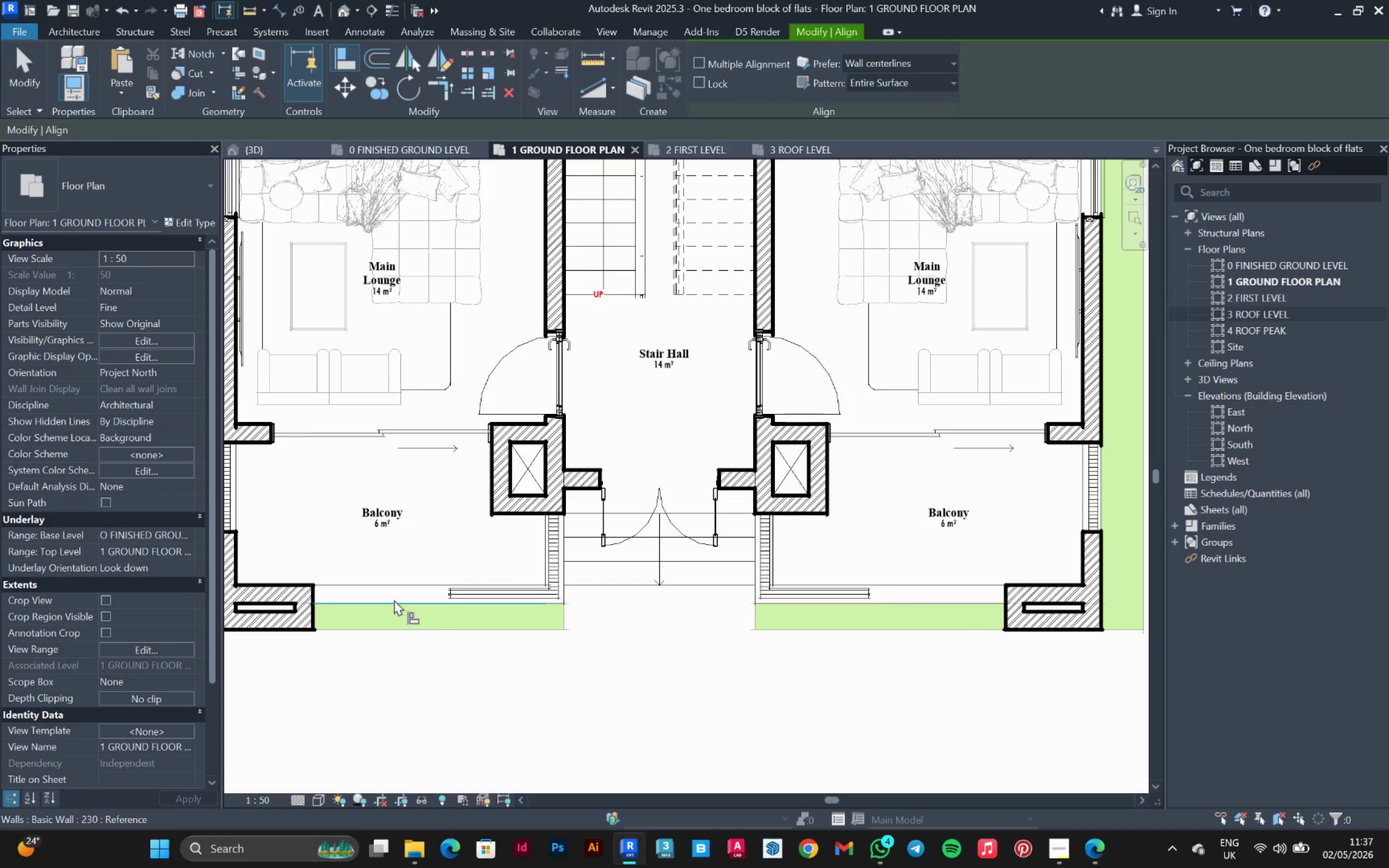 
left_click([394, 599])
 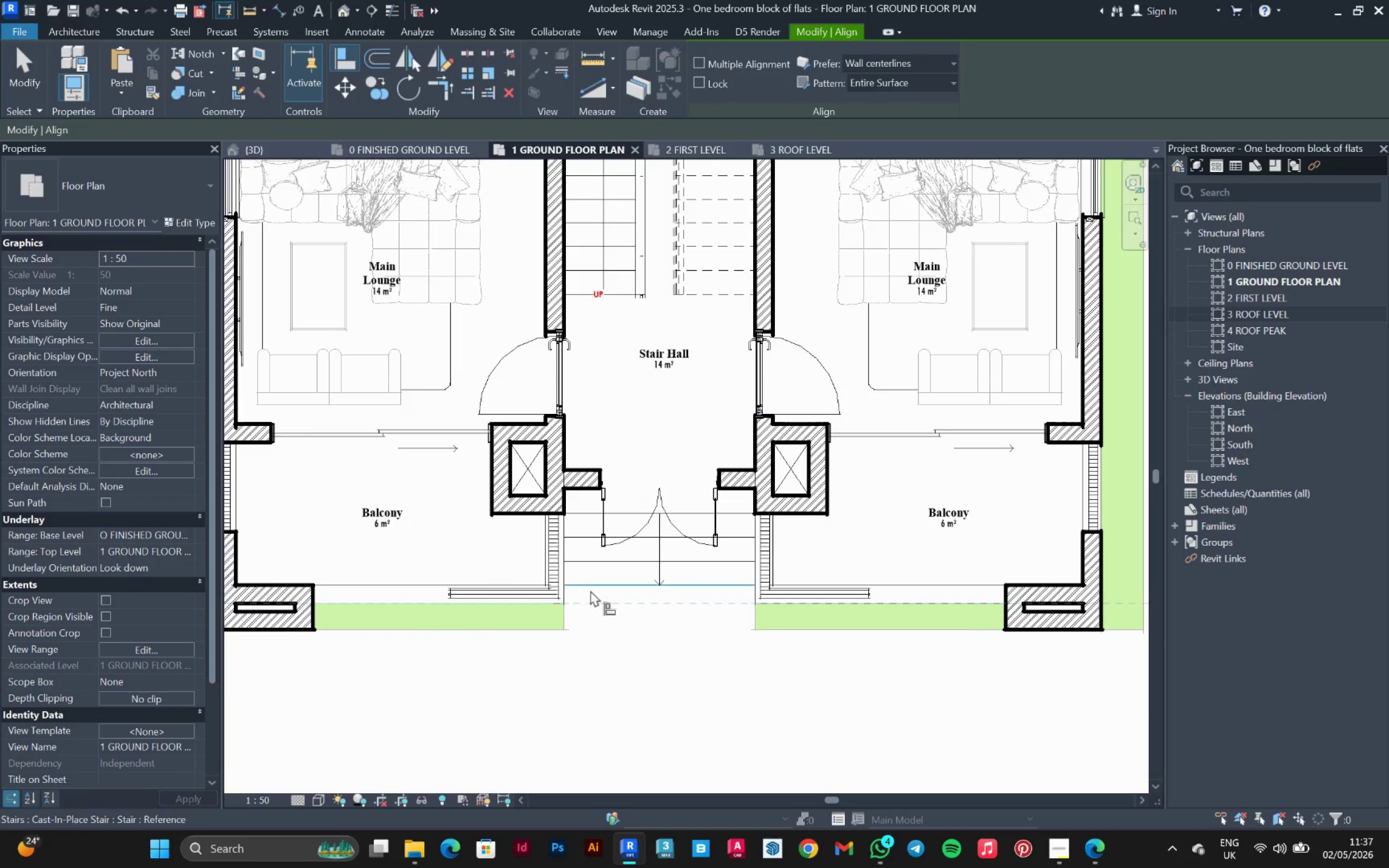 
left_click([591, 589])
 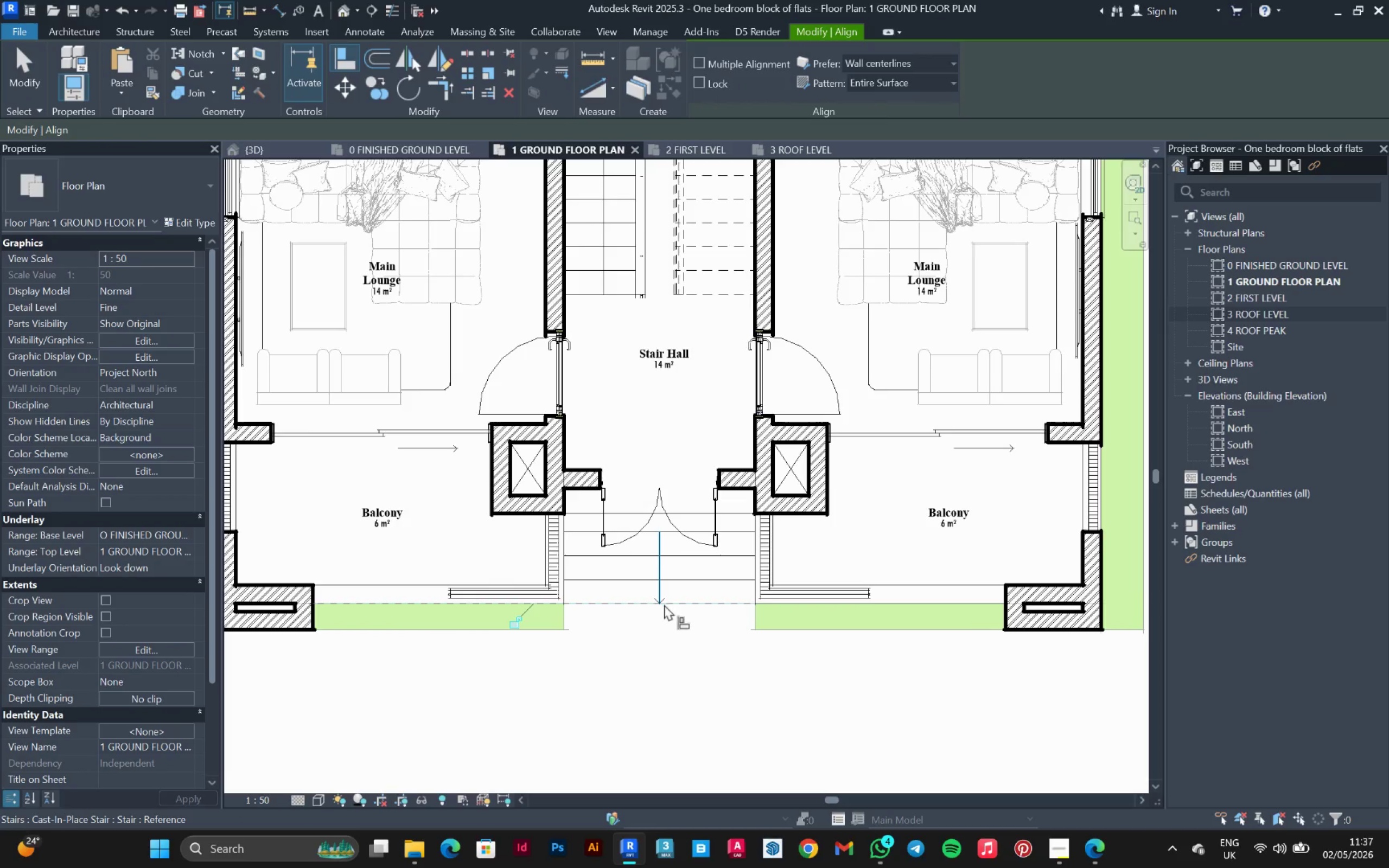 
key(Escape)
 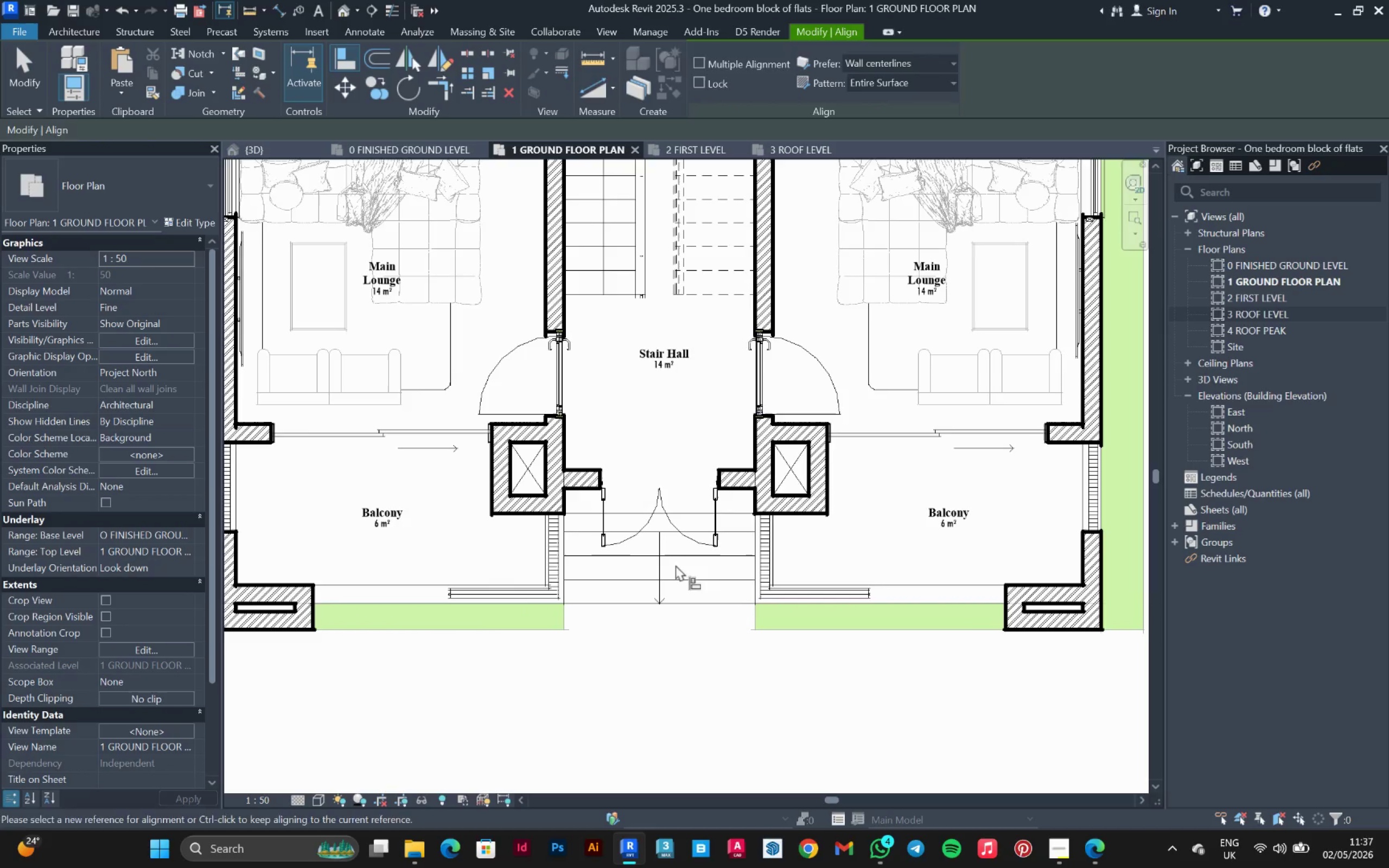 
key(Escape)
 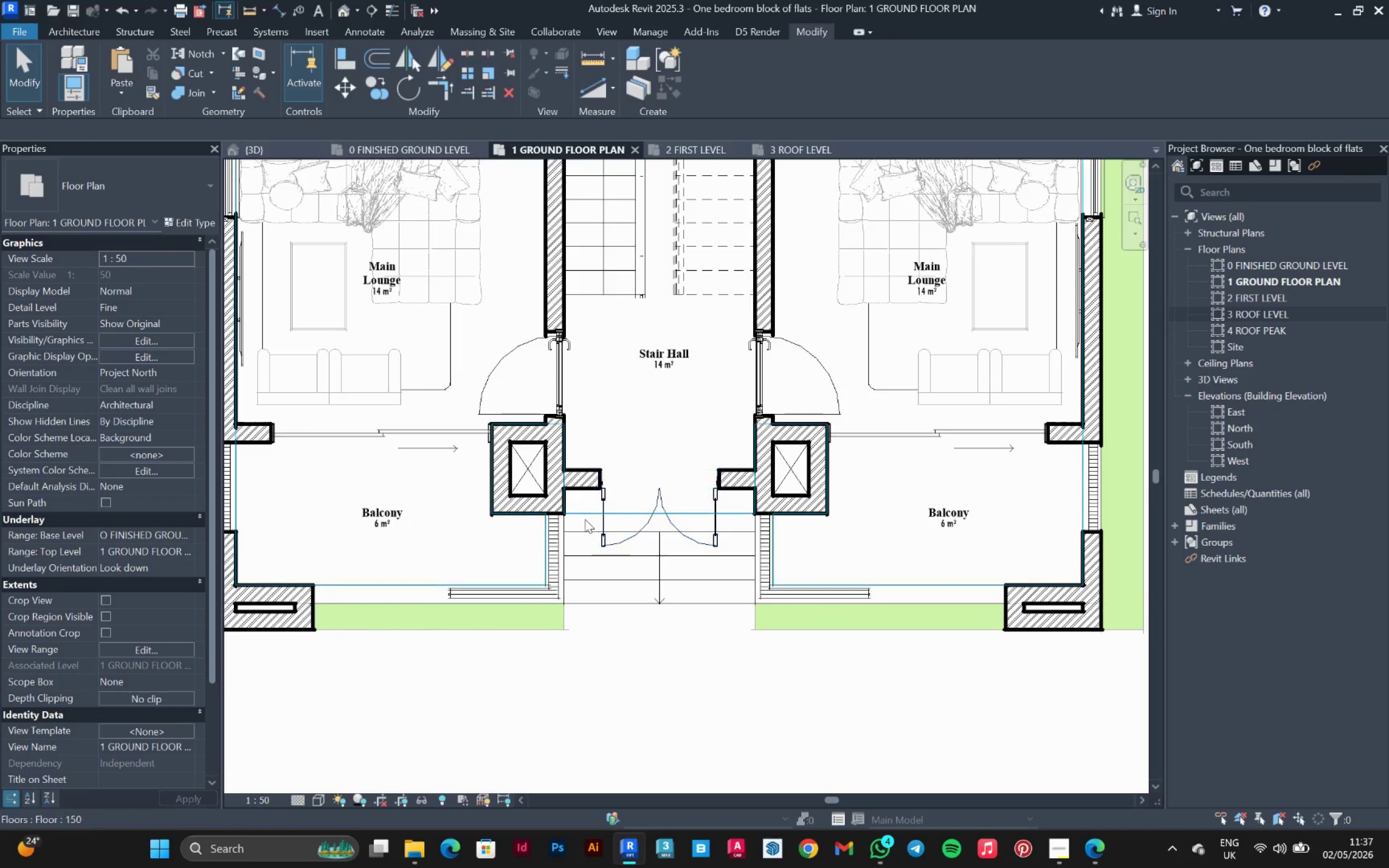 
left_click([577, 512])
 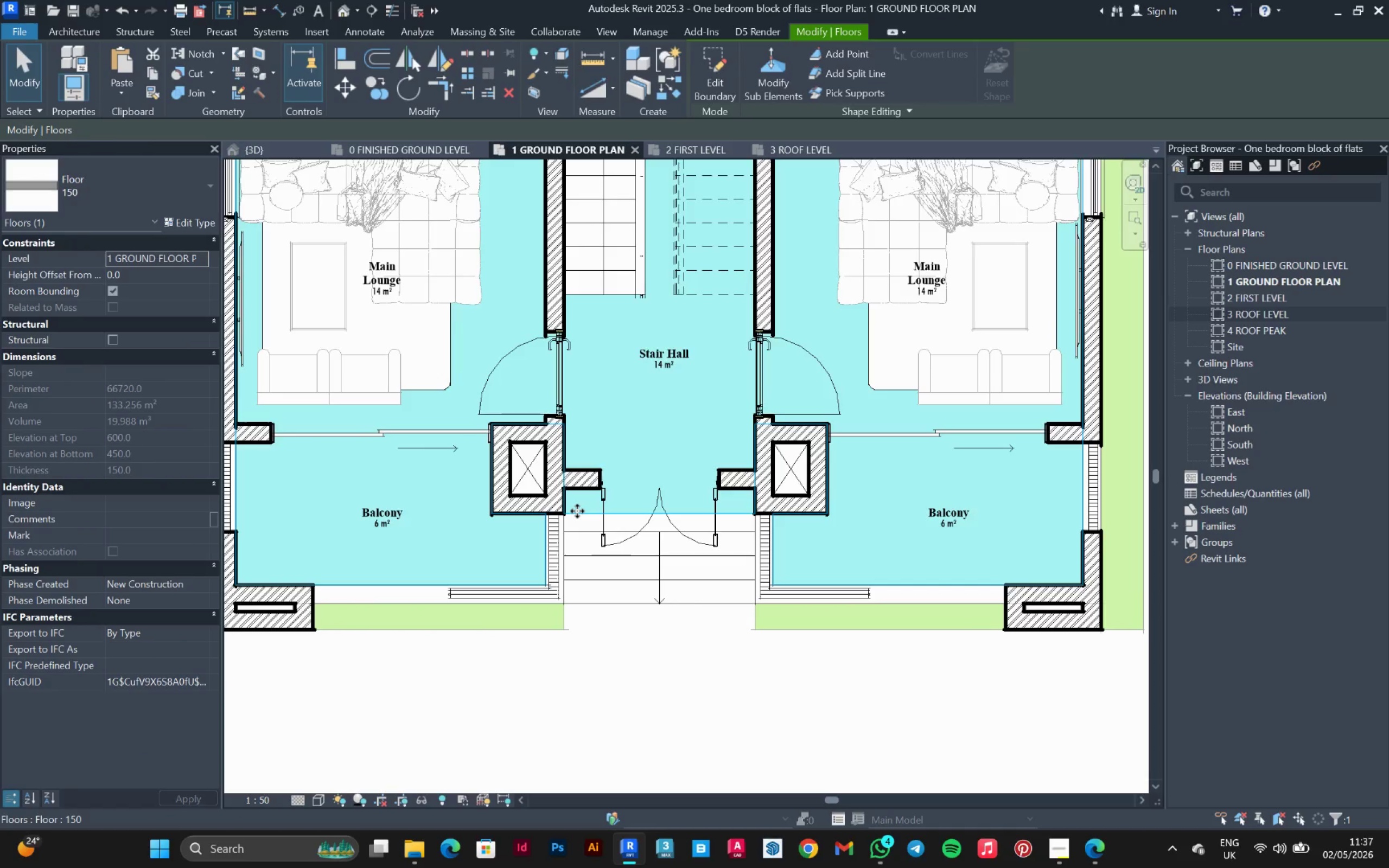 
left_click([577, 511])
 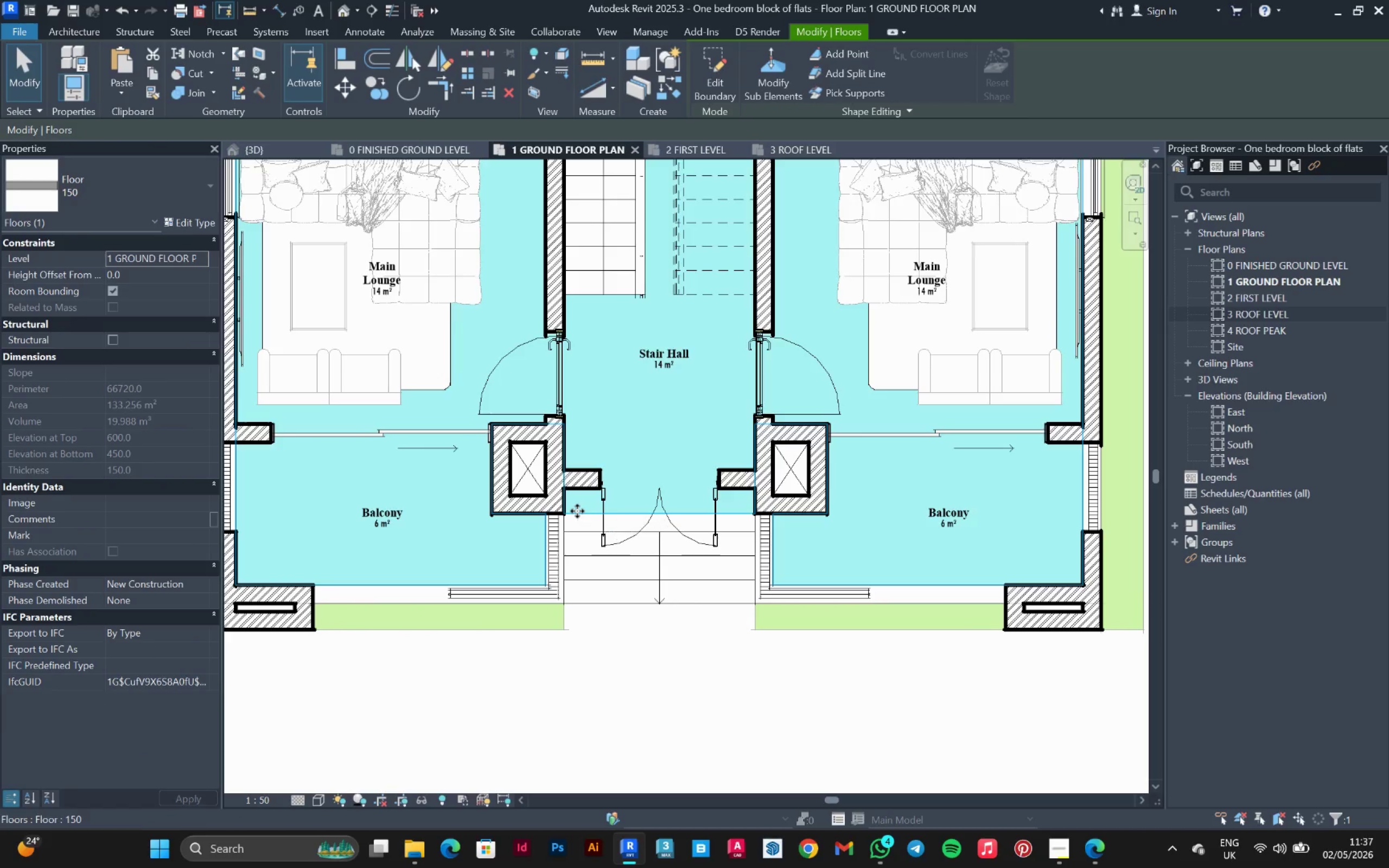 
left_click_drag(start_coordinate=[577, 511], to_coordinate=[339, 54])
 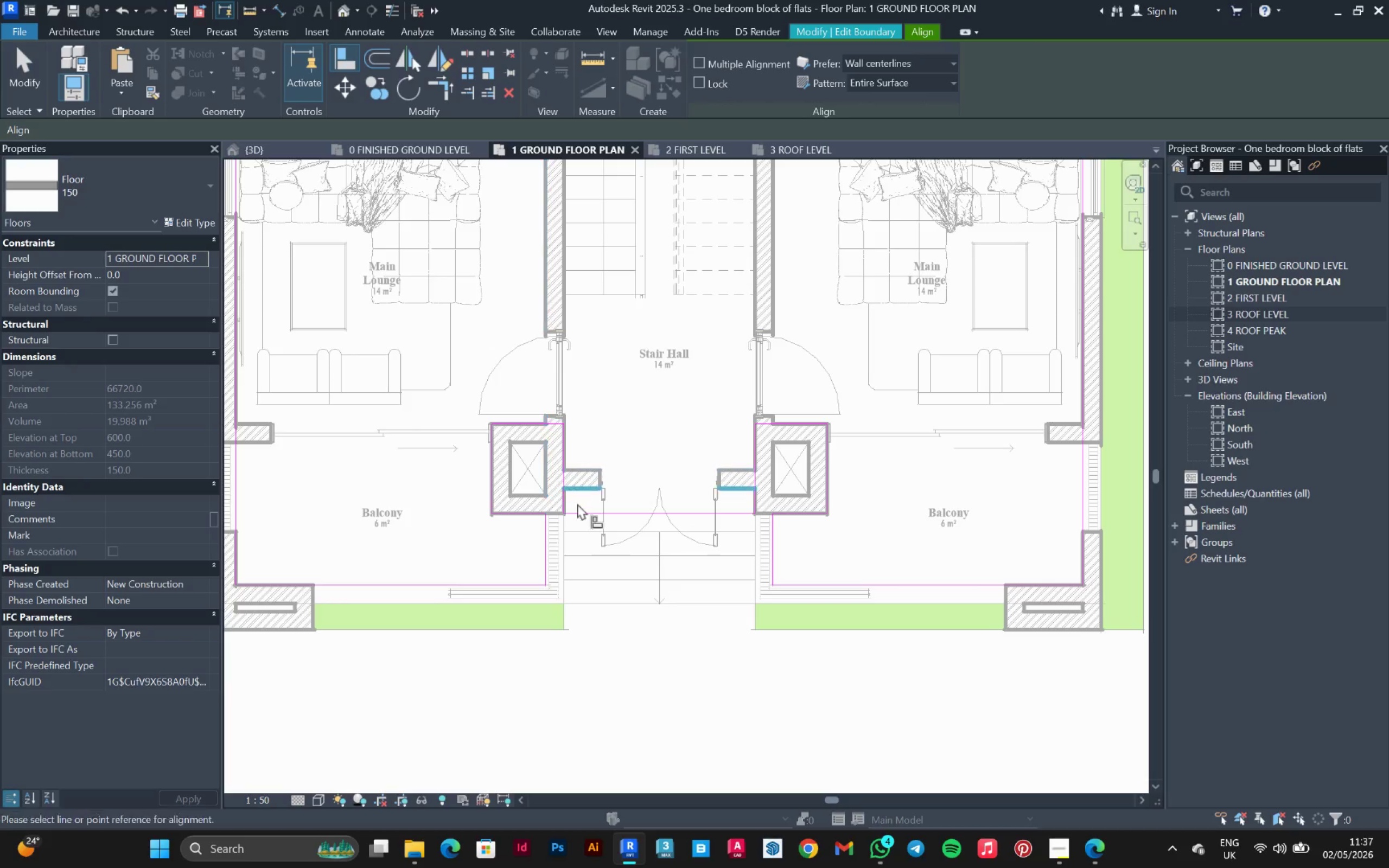 
left_click([339, 54])
 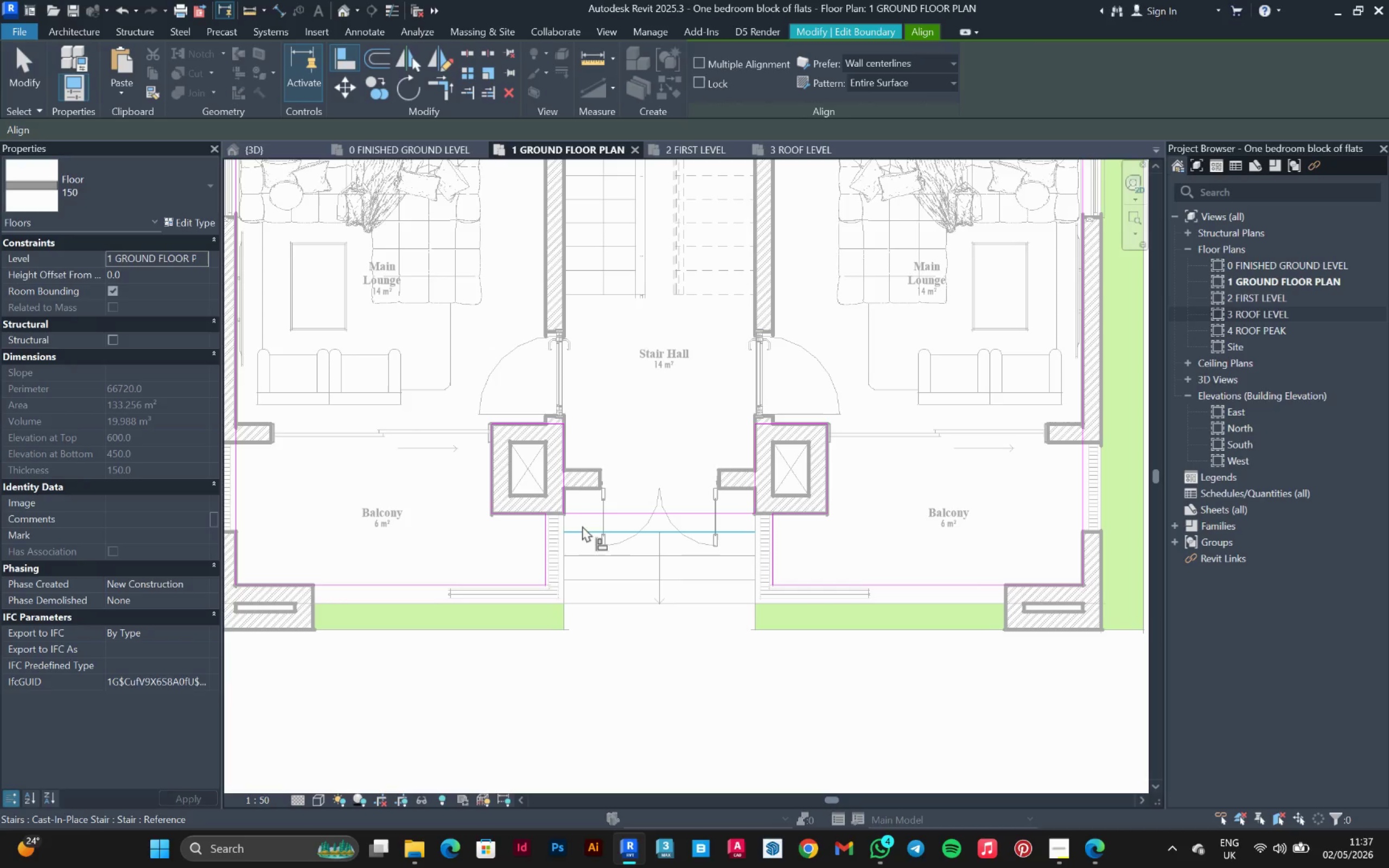 
left_click([577, 535])
 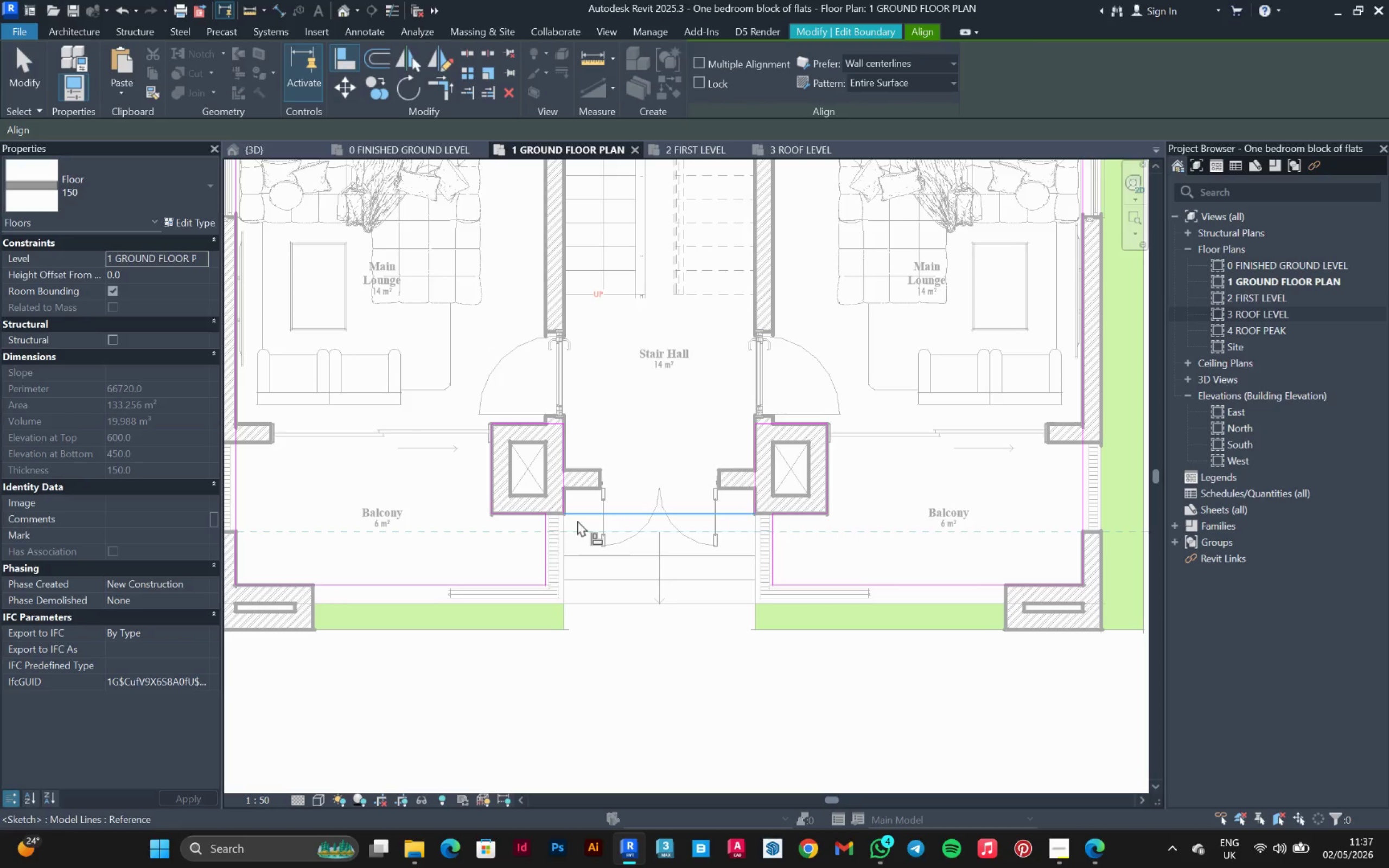 
left_click([577, 520])
 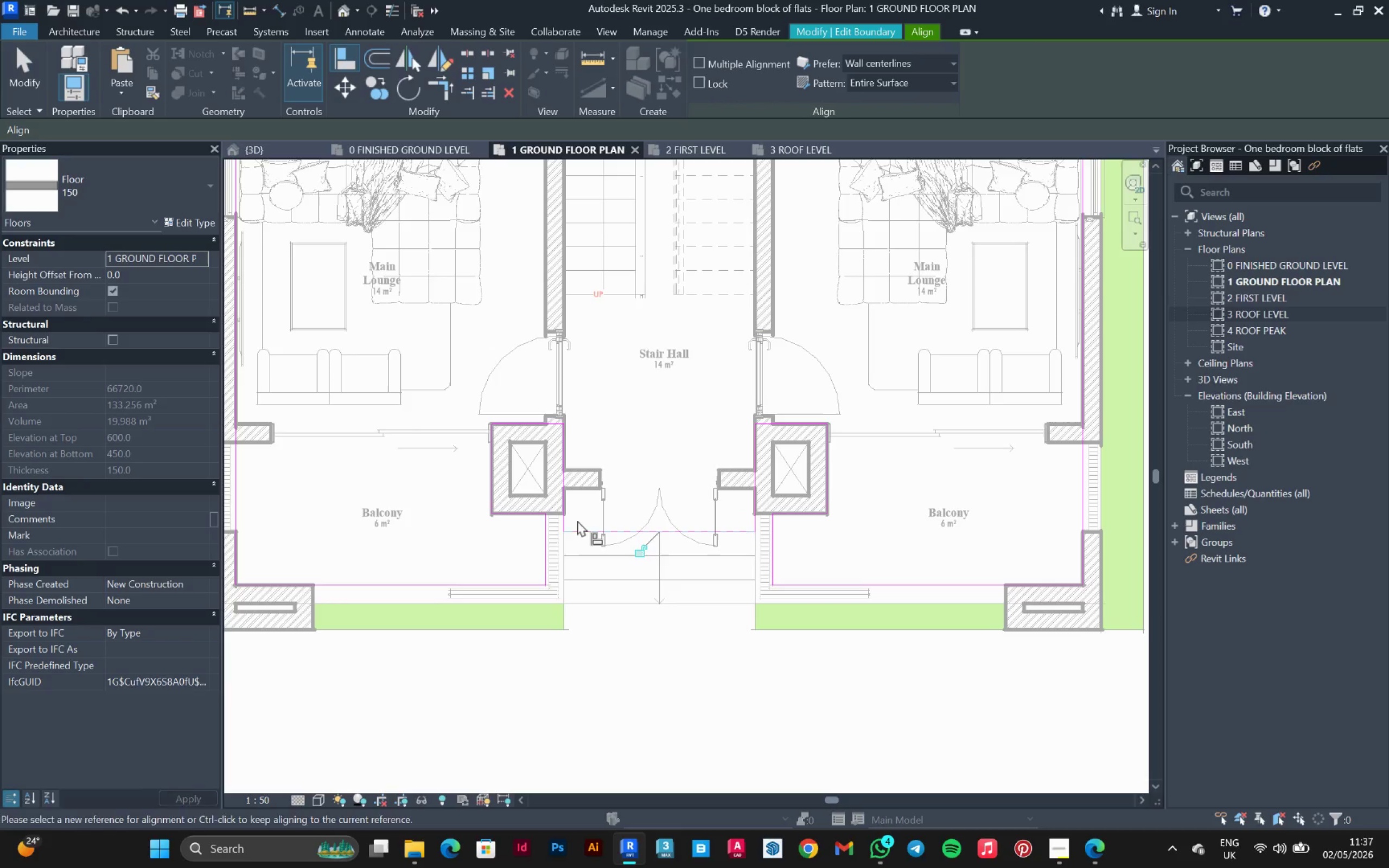 
key(Escape)
 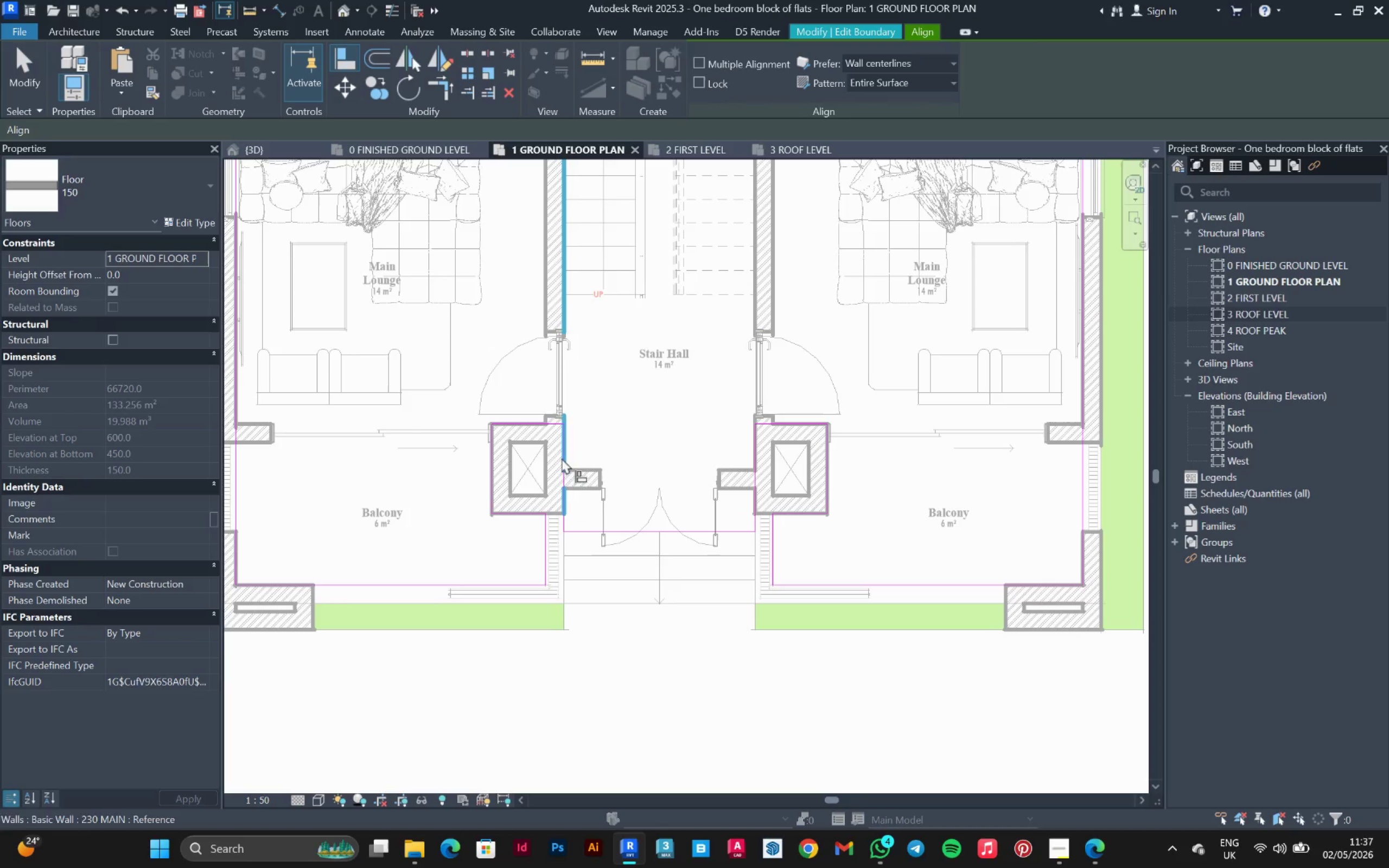 
left_click([706, 86])
 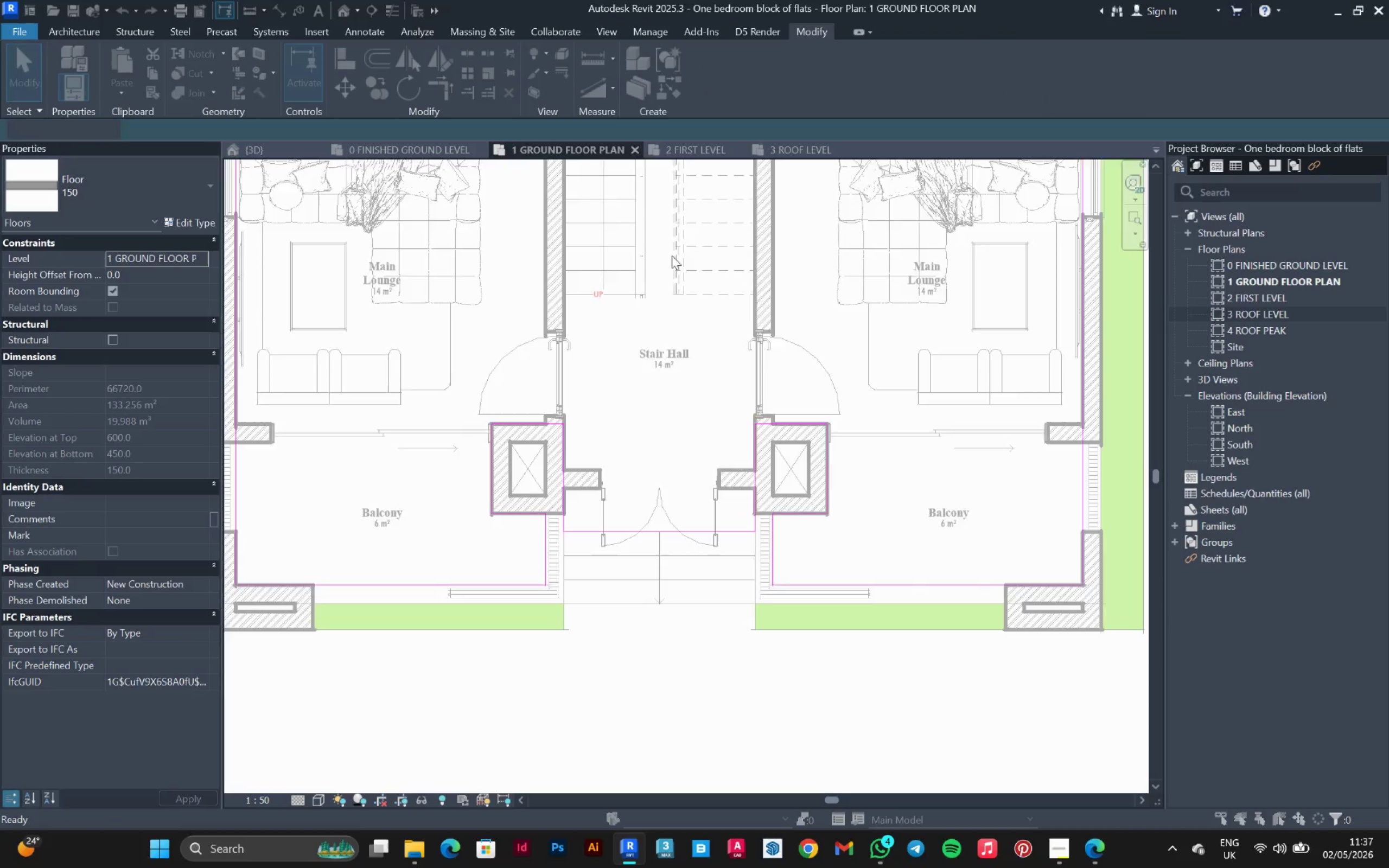 
scroll: coordinate [679, 525], scroll_direction: down, amount: 1.0
 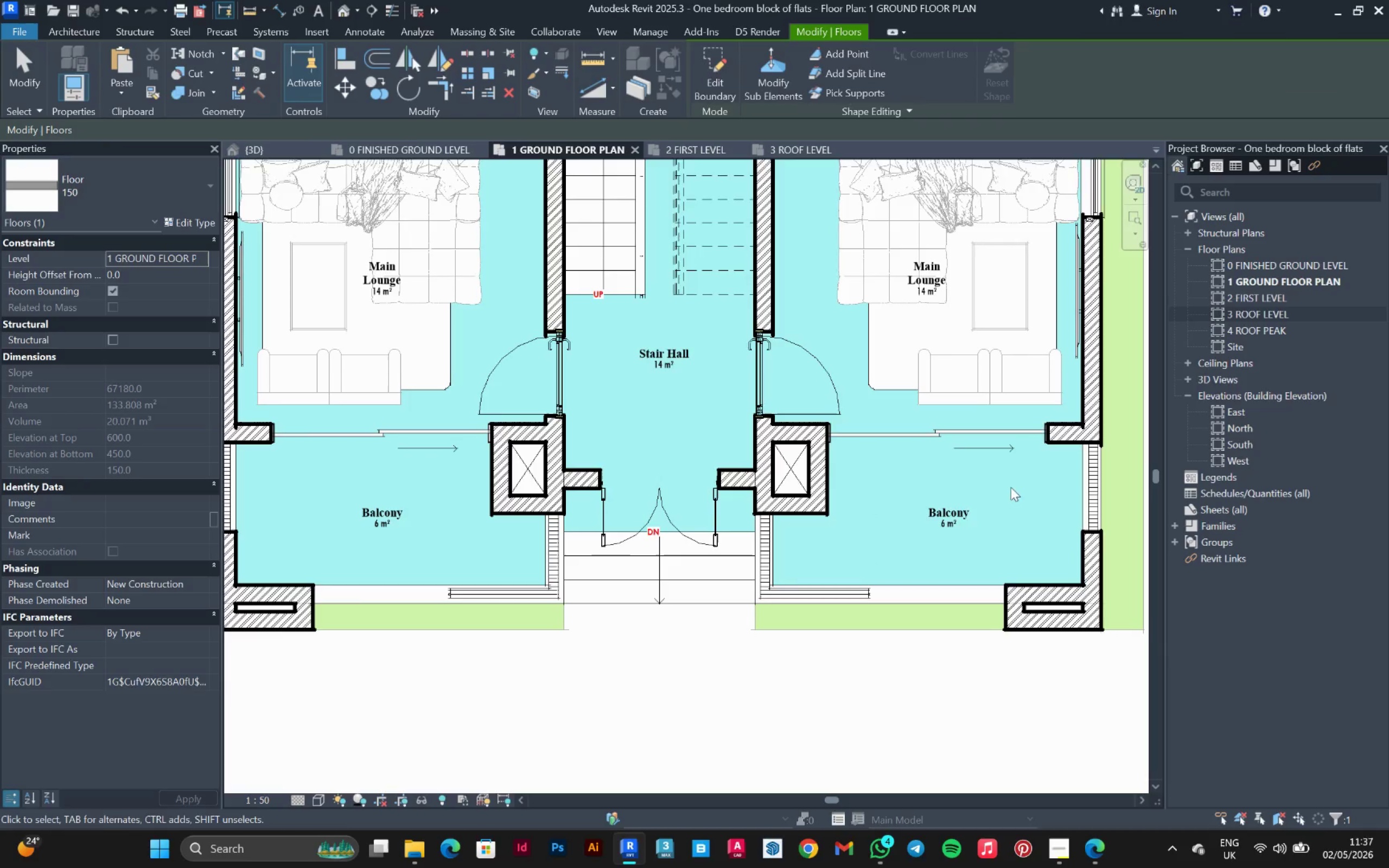 
left_click([1019, 520])
 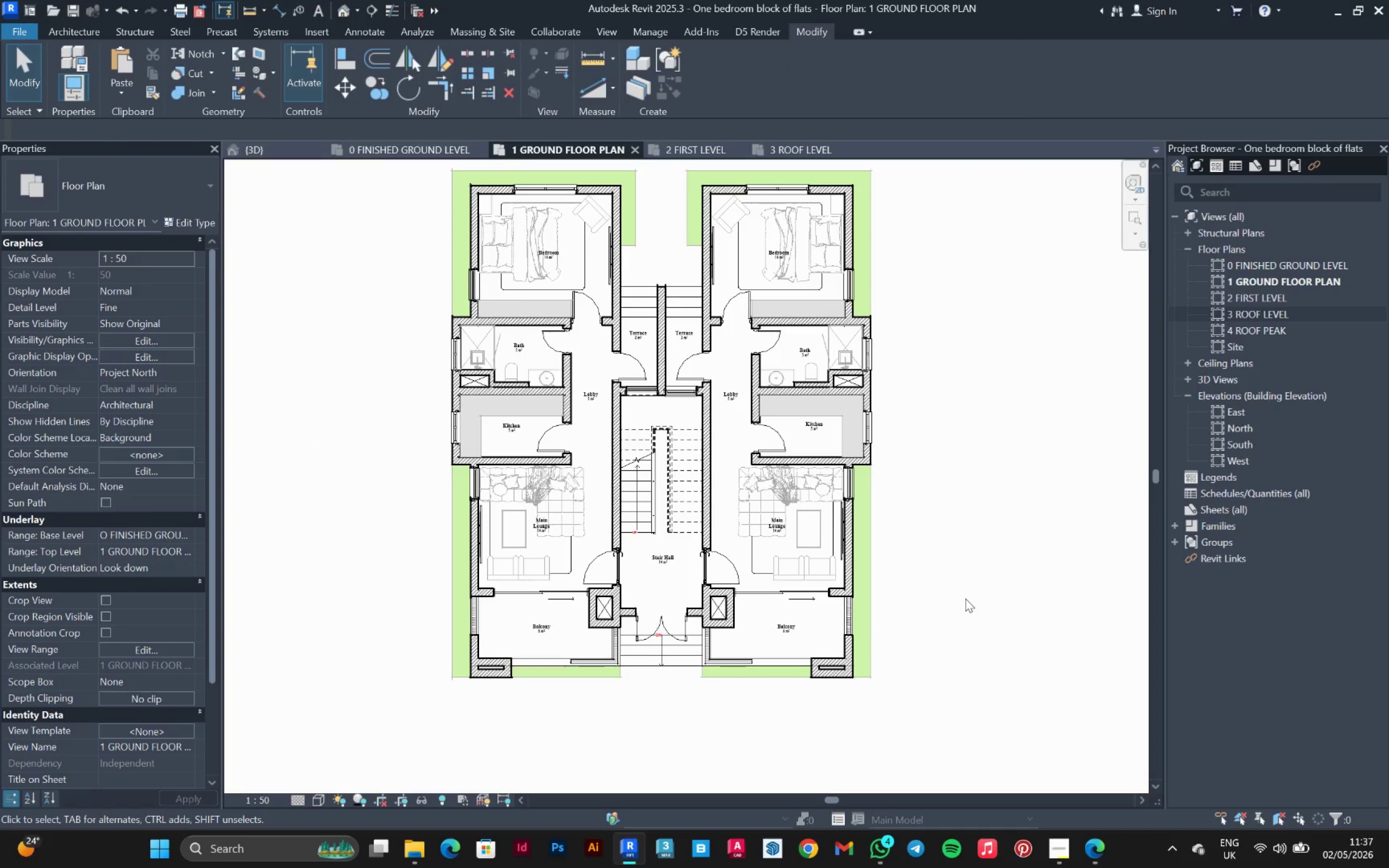 
scroll: coordinate [965, 598], scroll_direction: down, amount: 7.0
 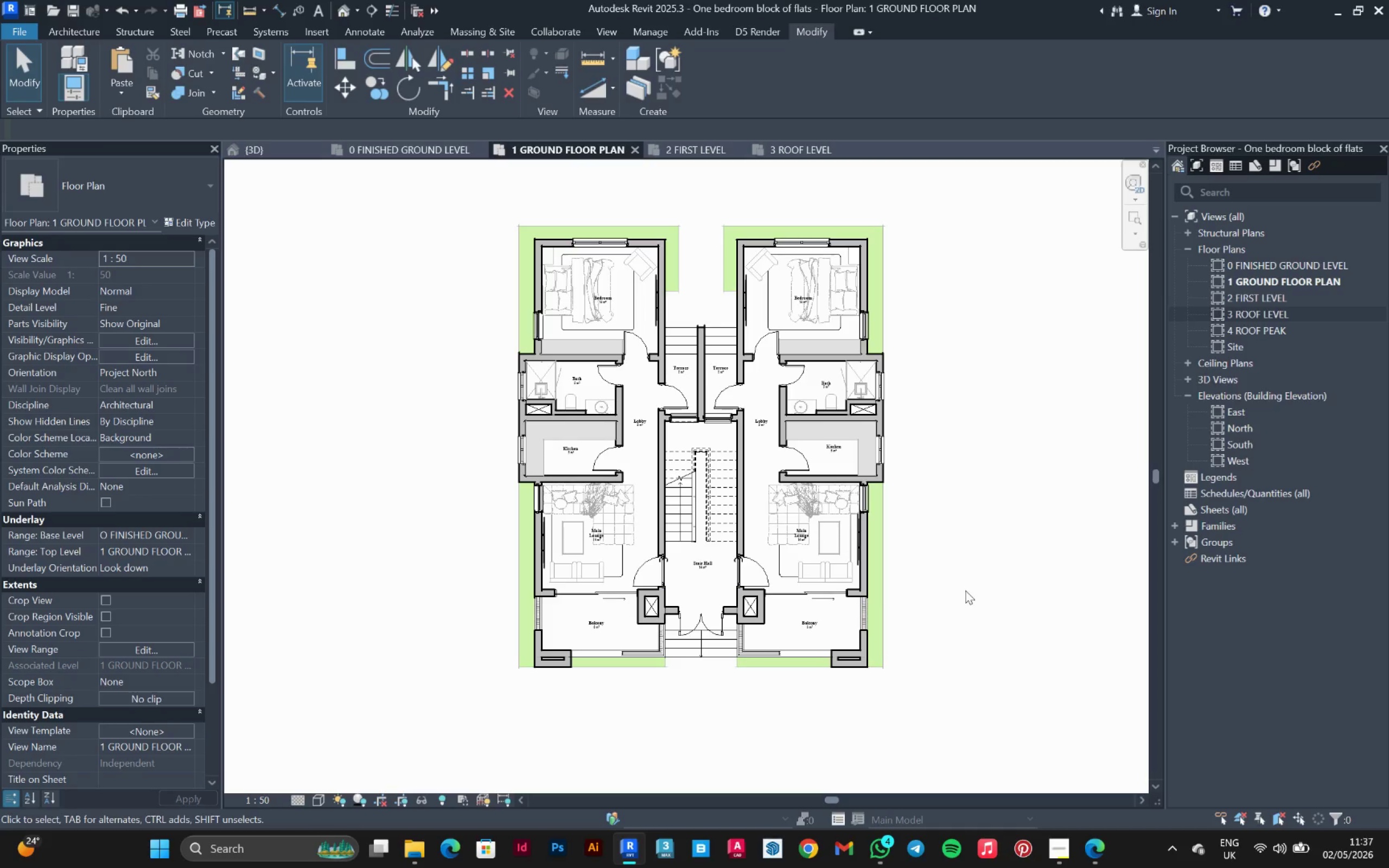 
scroll: coordinate [965, 590], scroll_direction: up, amount: 1.0
 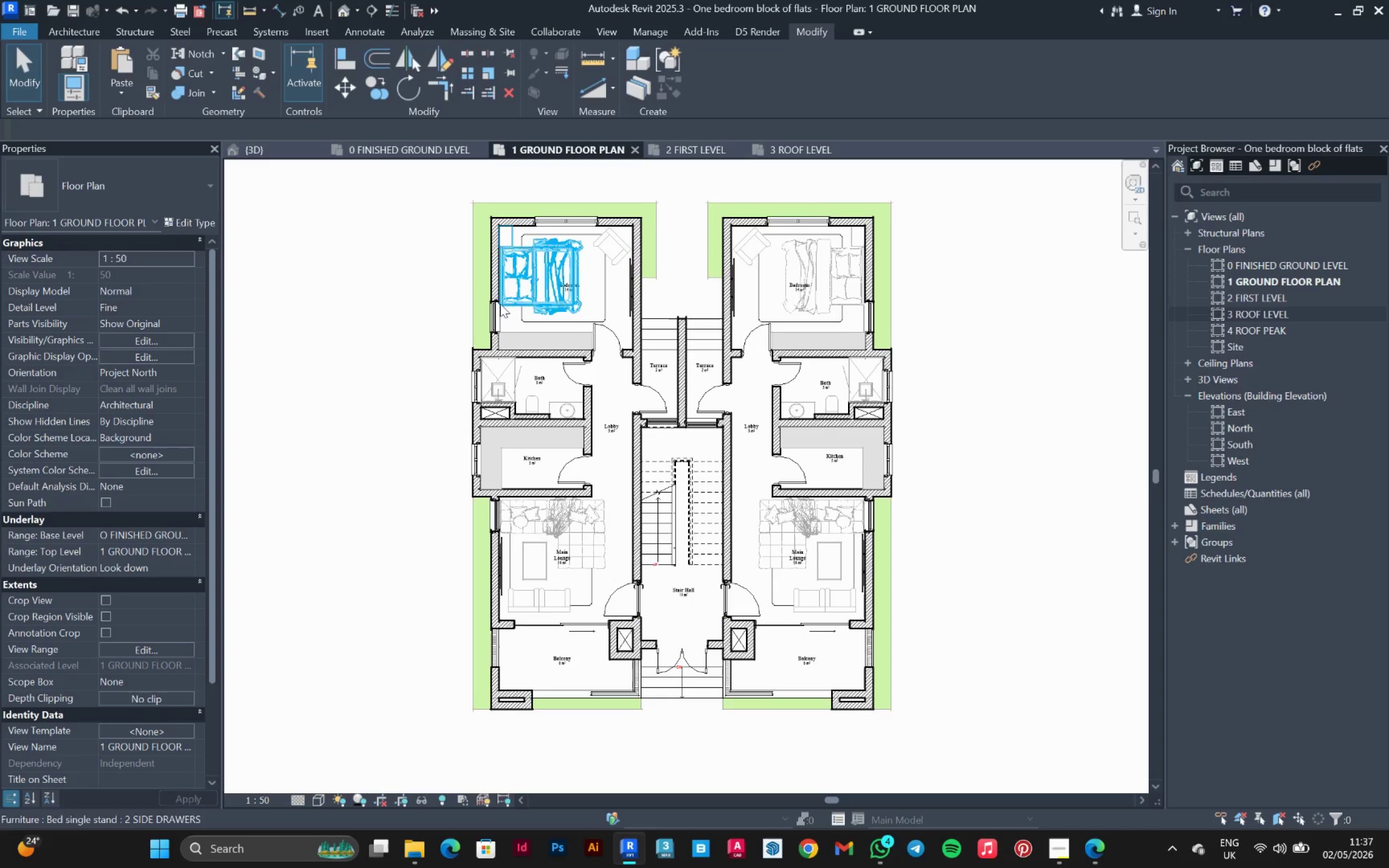 
left_click([267, 152])
 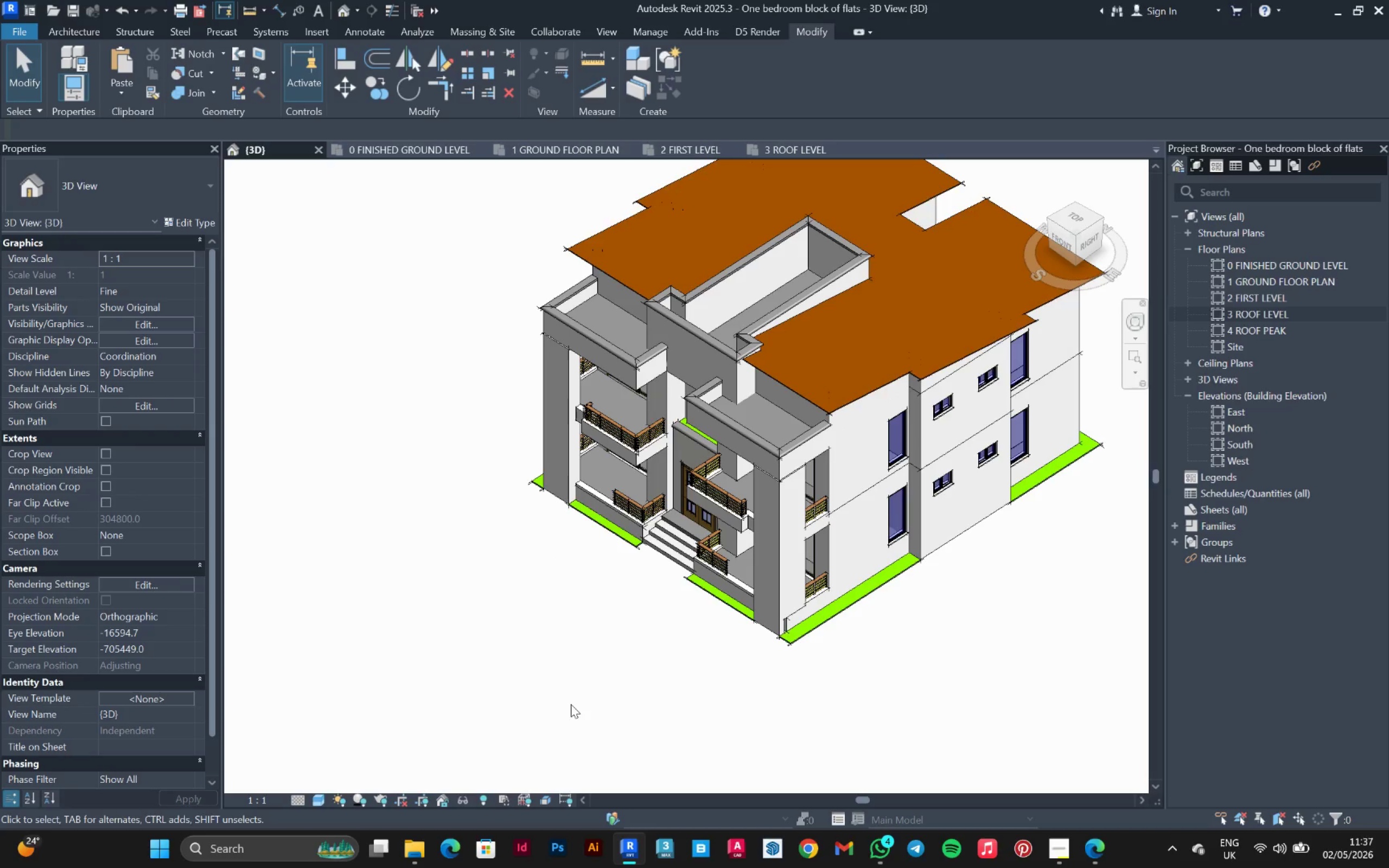 
hold_key(key=ShiftLeft, duration=1.51)
 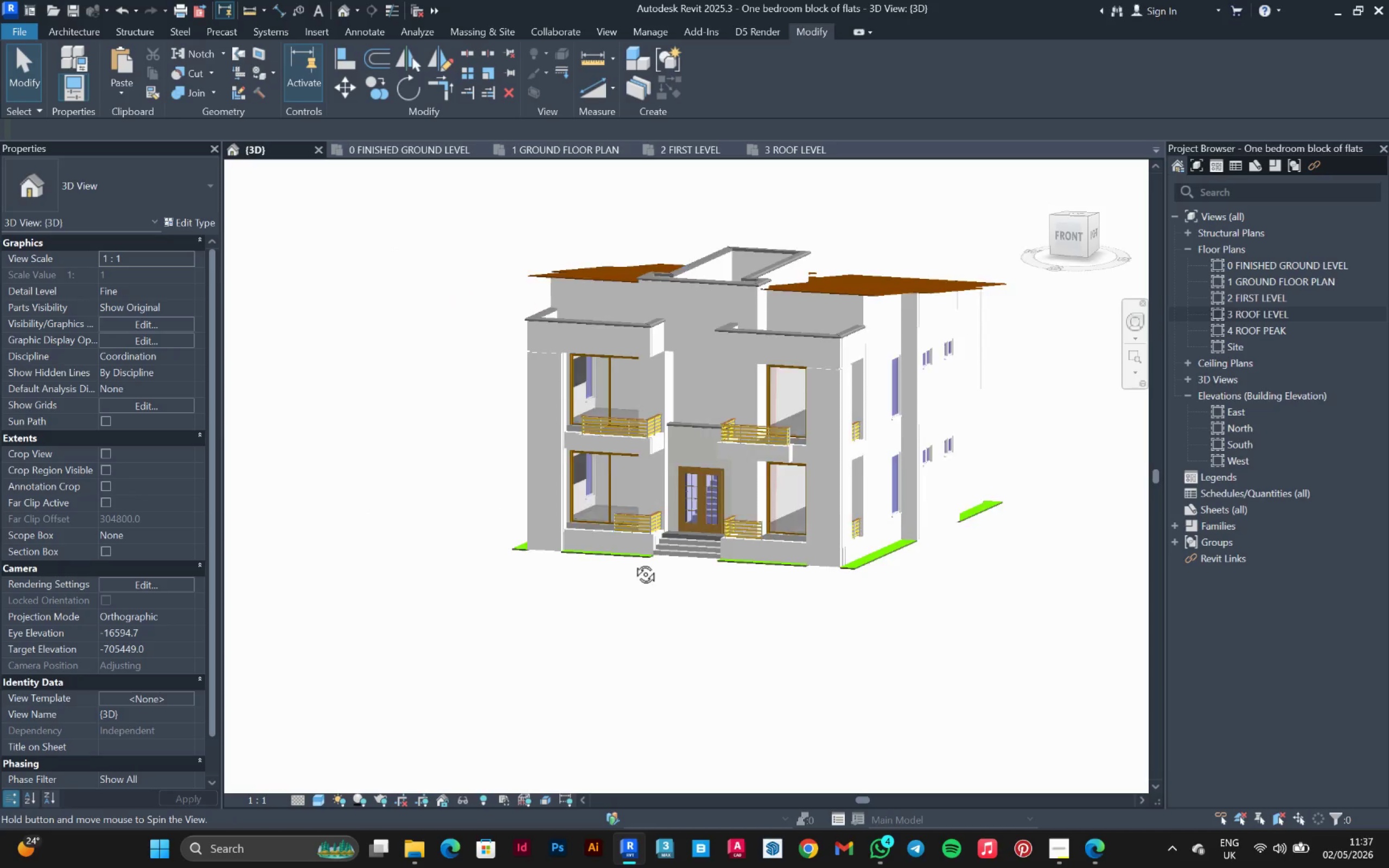 
hold_key(key=ShiftLeft, duration=1.27)
 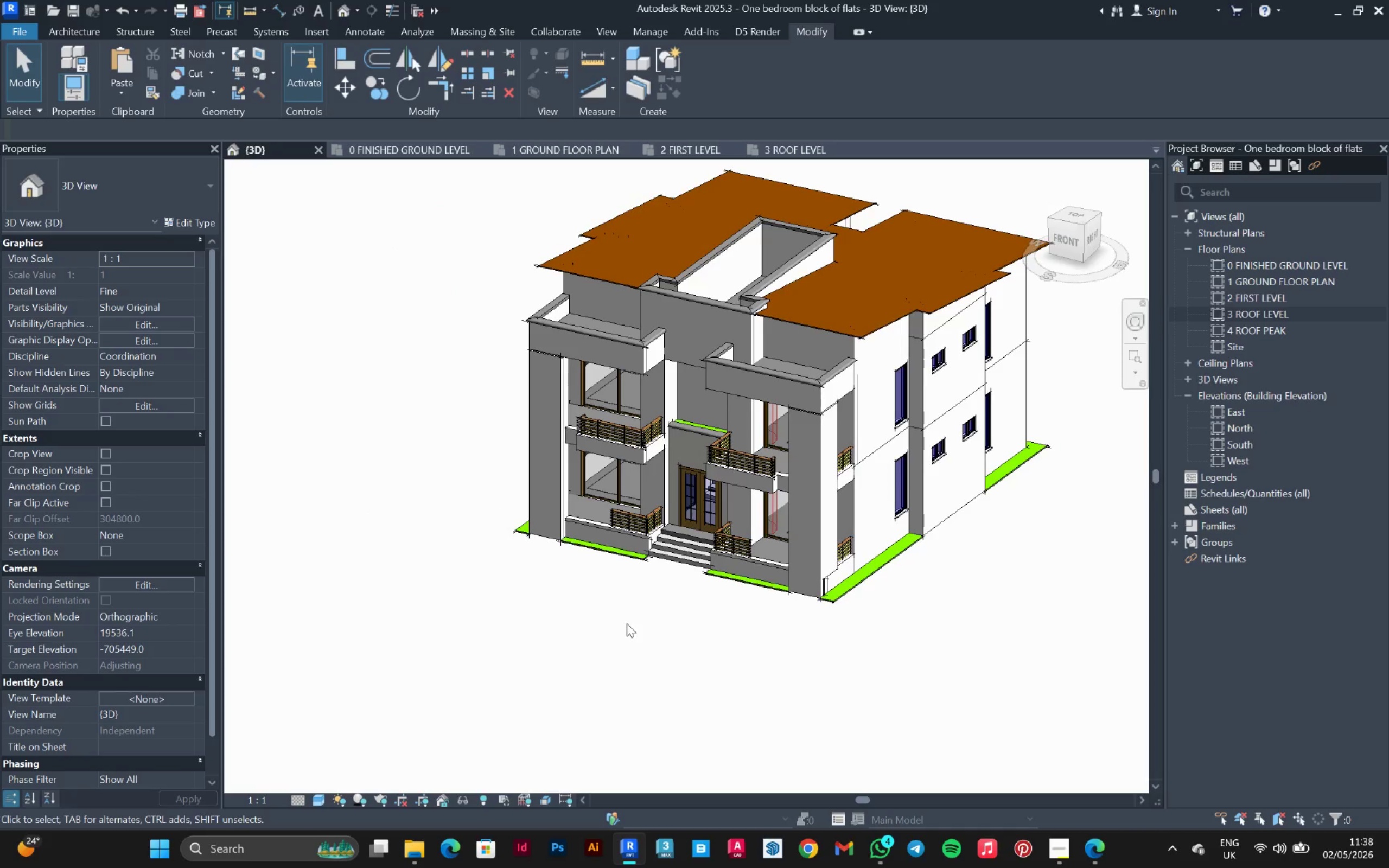 
hold_key(key=ShiftLeft, duration=0.83)
 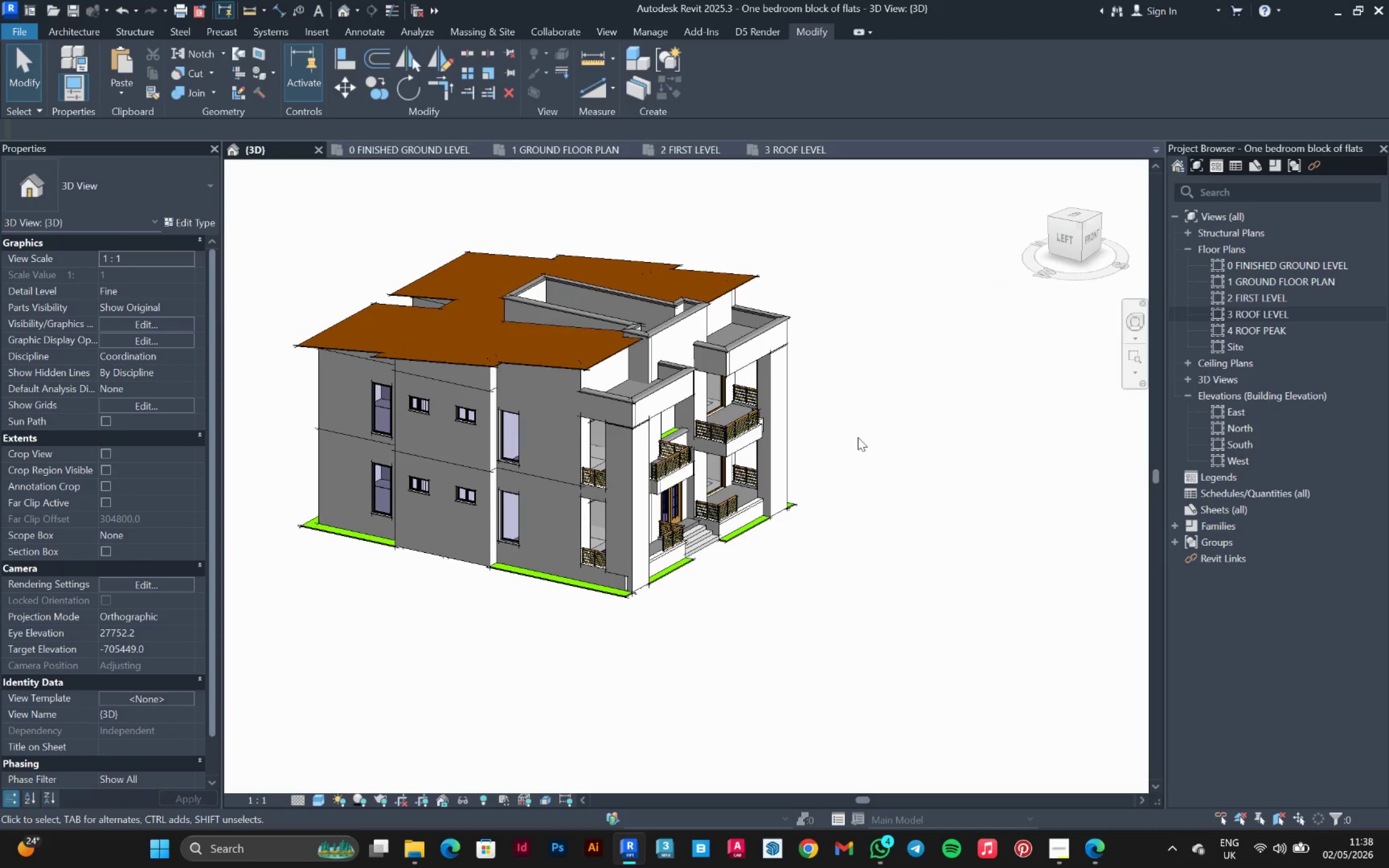 
scroll: coordinate [408, 503], scroll_direction: down, amount: 1.0
 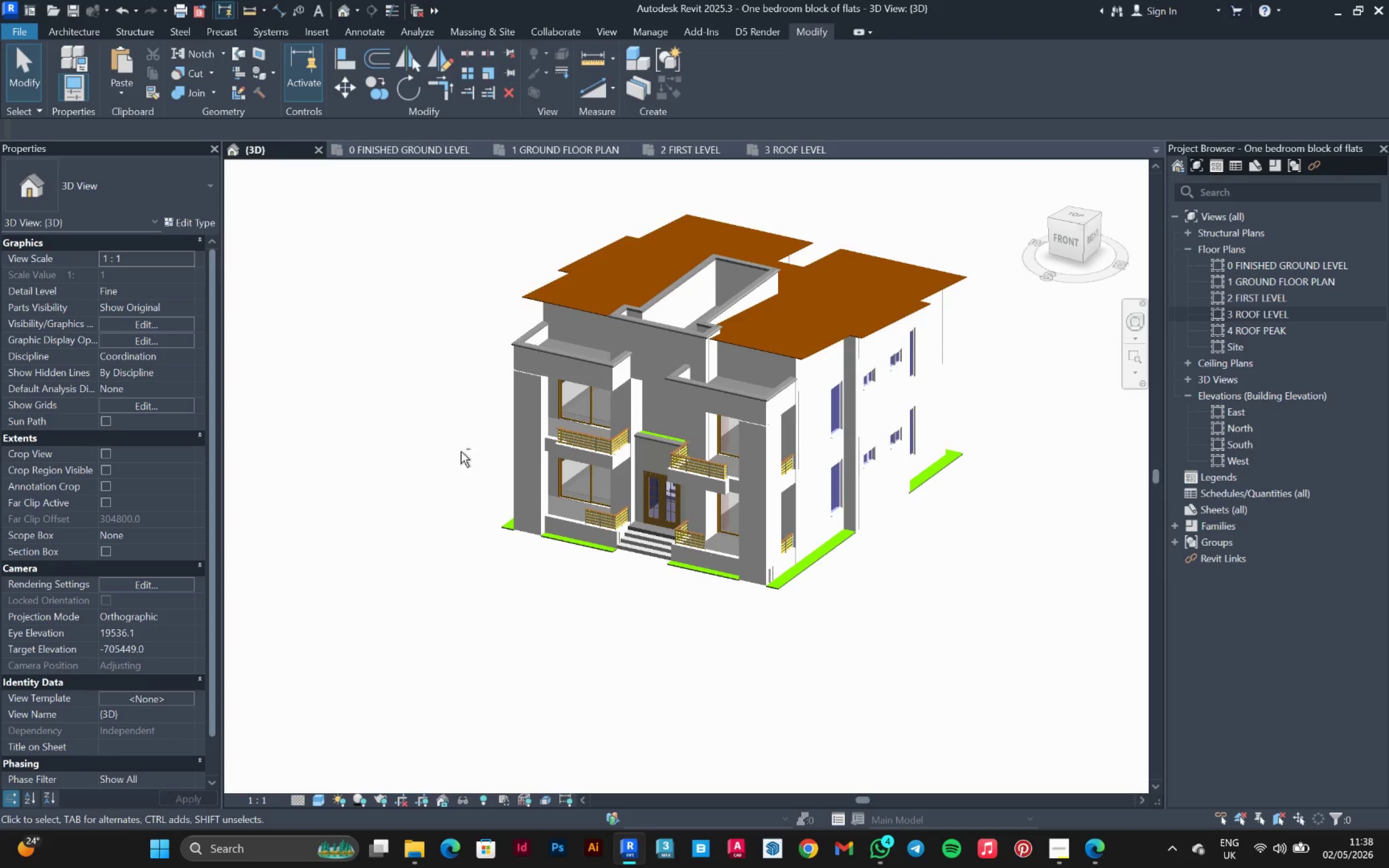 
hold_key(key=ShiftLeft, duration=1.5)
 